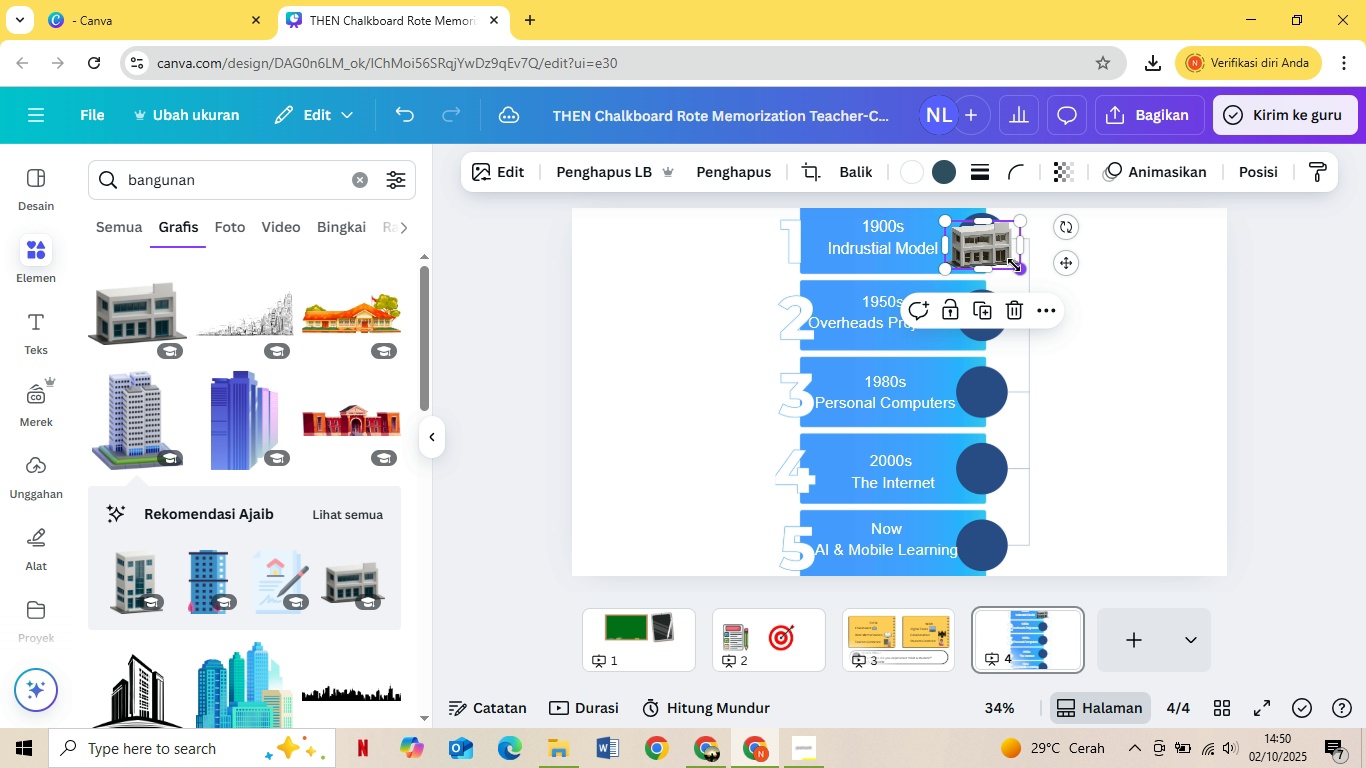 
left_click_drag(start_coordinate=[1015, 265], to_coordinate=[984, 250])
 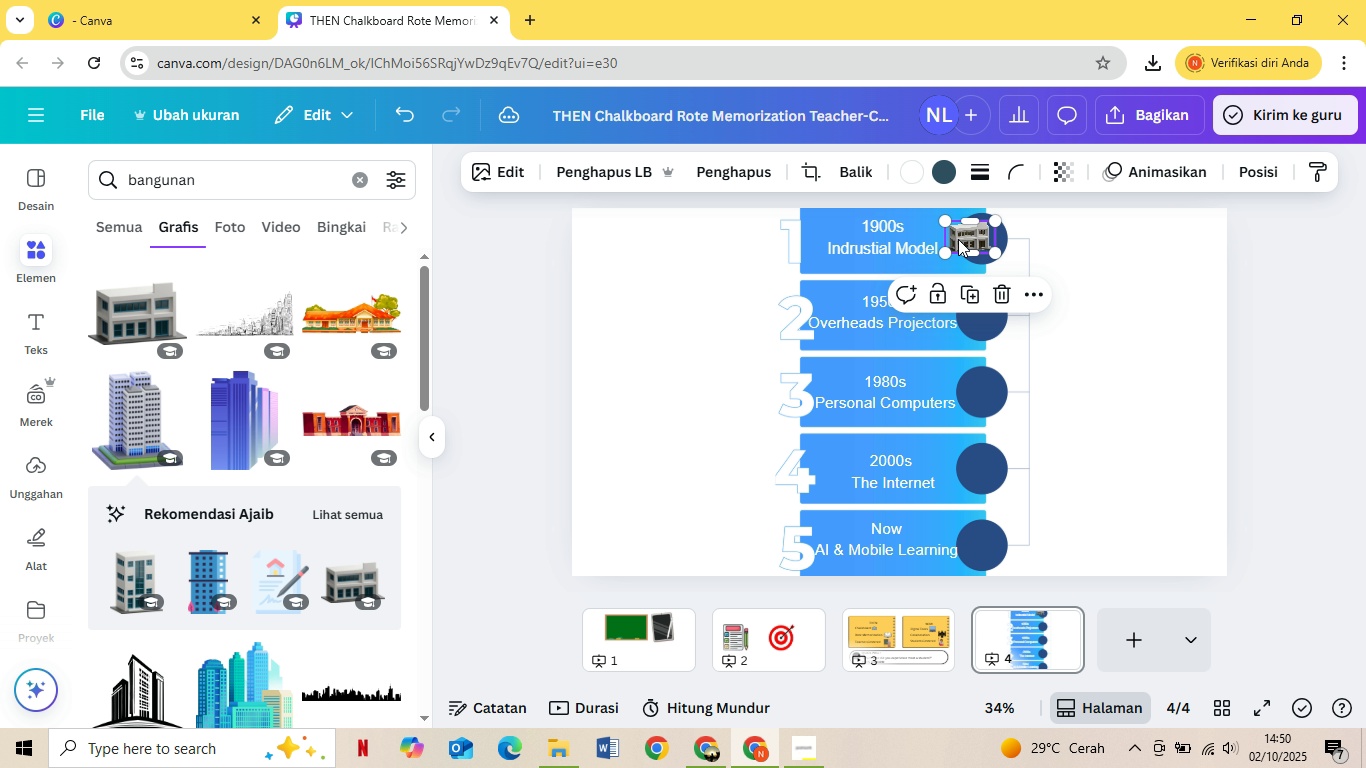 
left_click_drag(start_coordinate=[958, 239], to_coordinate=[973, 239])
 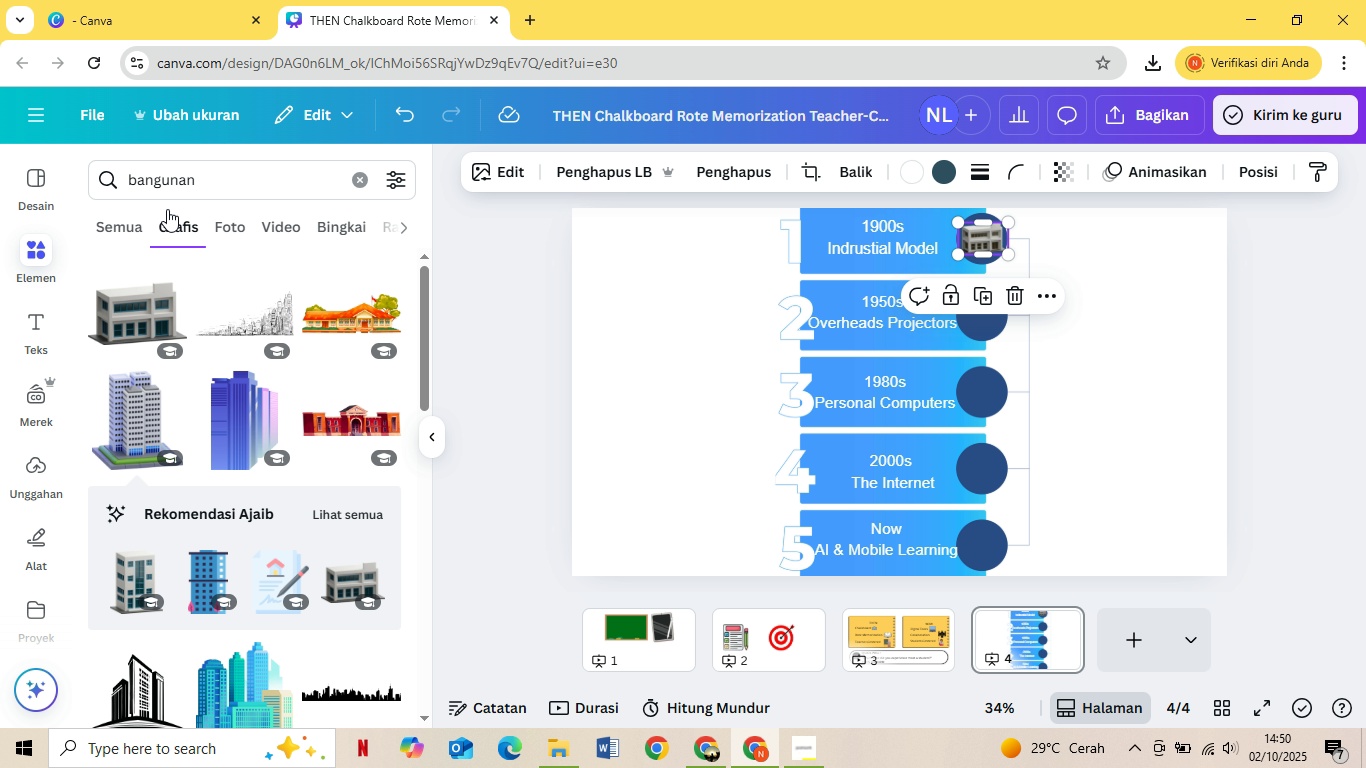 
left_click_drag(start_coordinate=[237, 180], to_coordinate=[88, 192])
 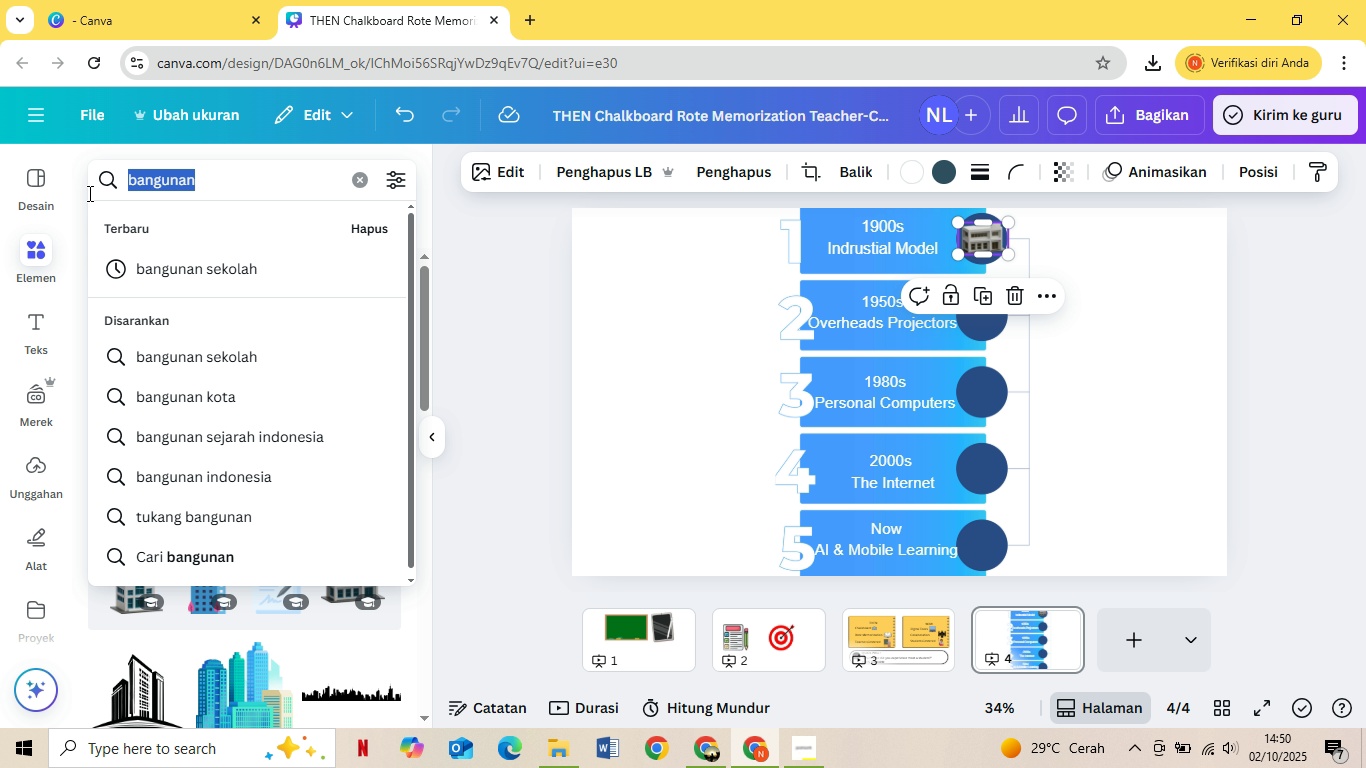 
wait(9.0)
 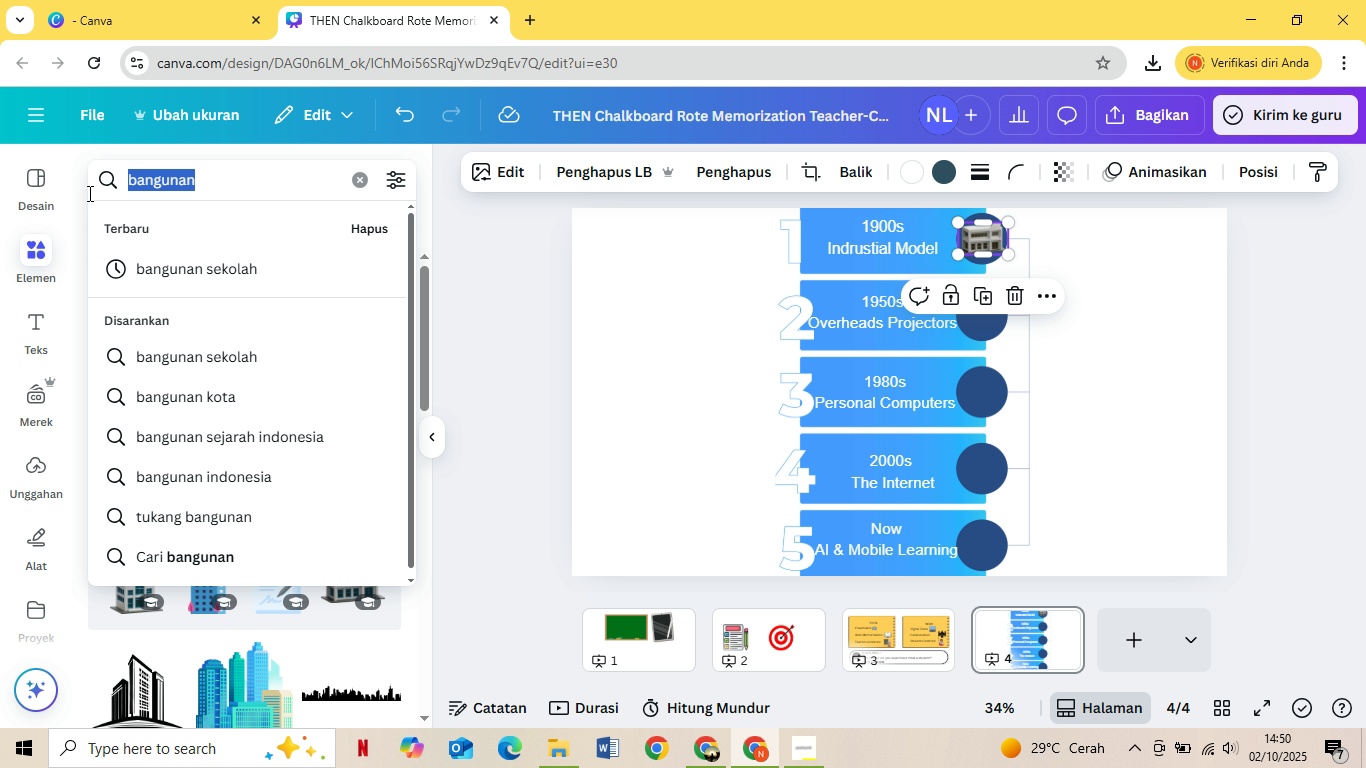 
key(Delete)
 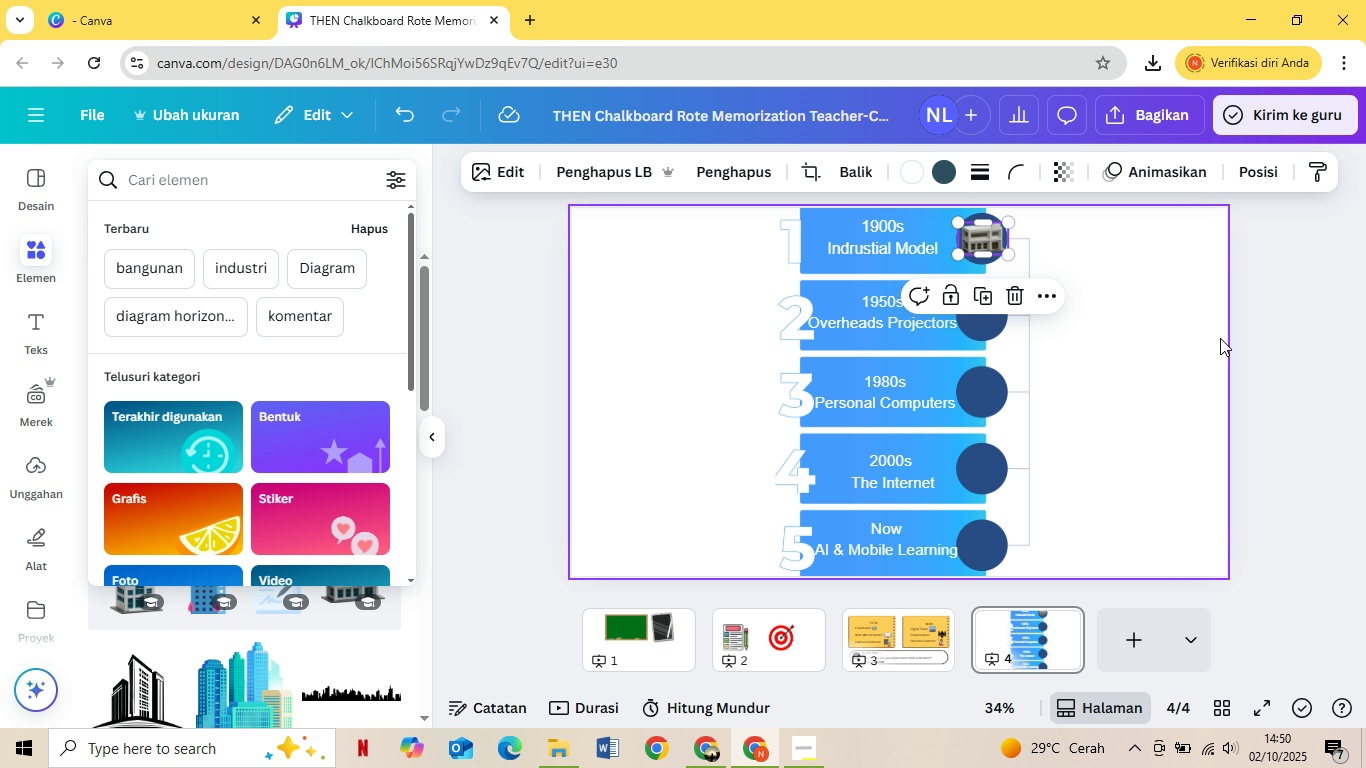 
left_click([1219, 338])
 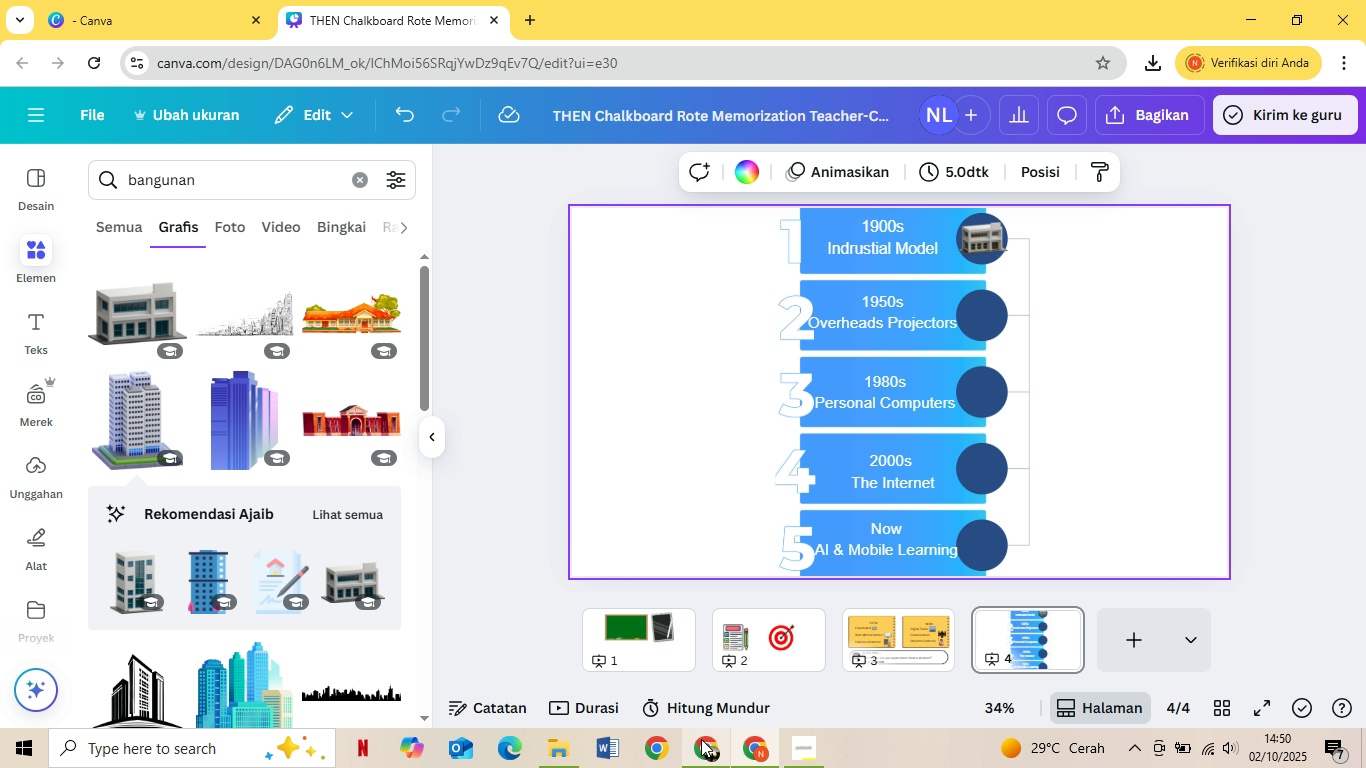 
left_click([701, 739])
 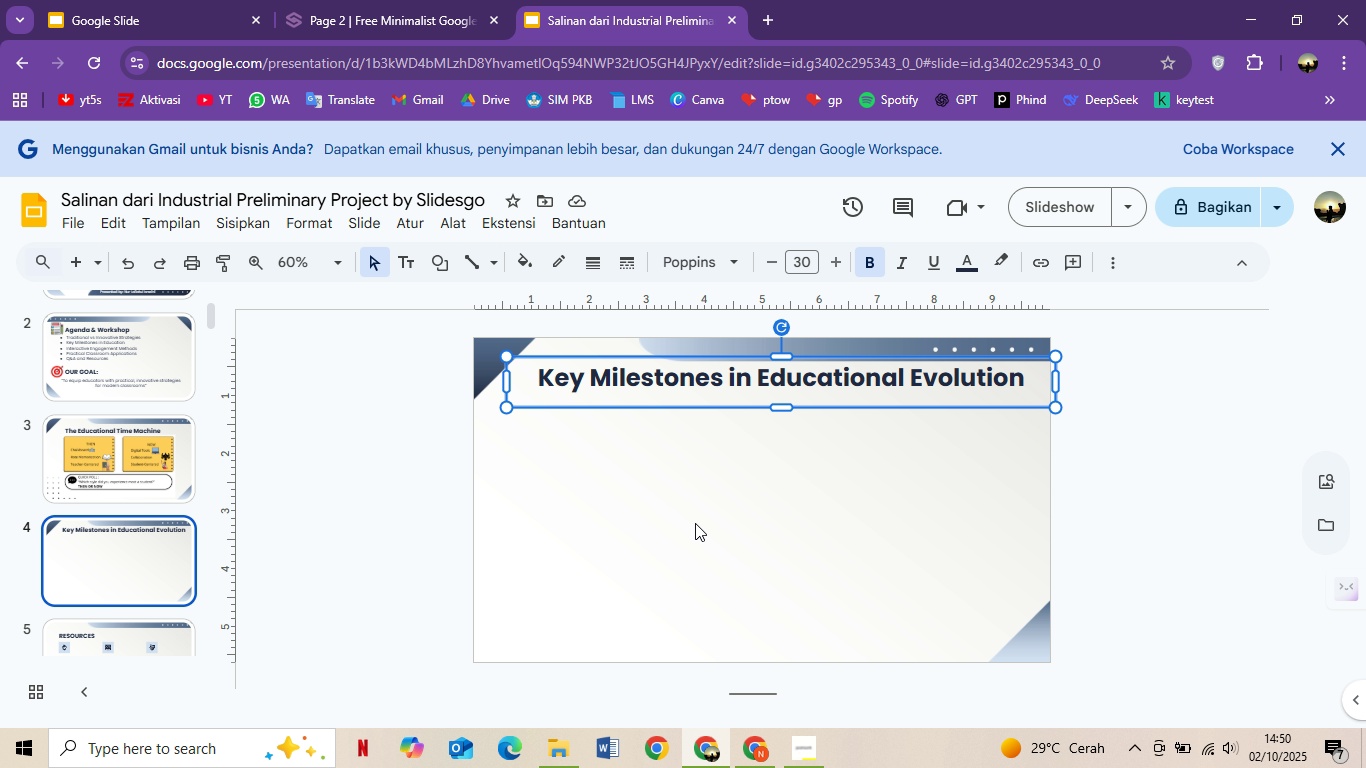 
left_click([695, 523])
 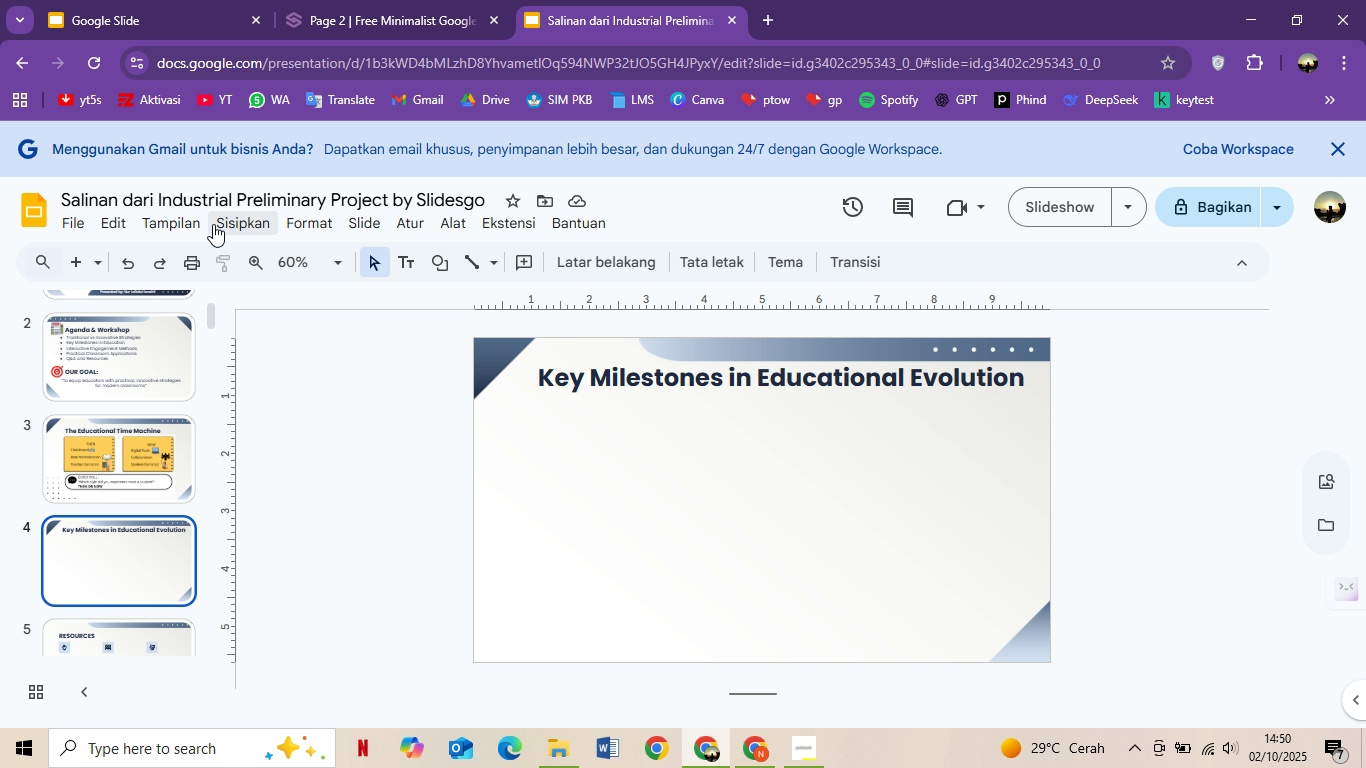 
left_click([237, 223])
 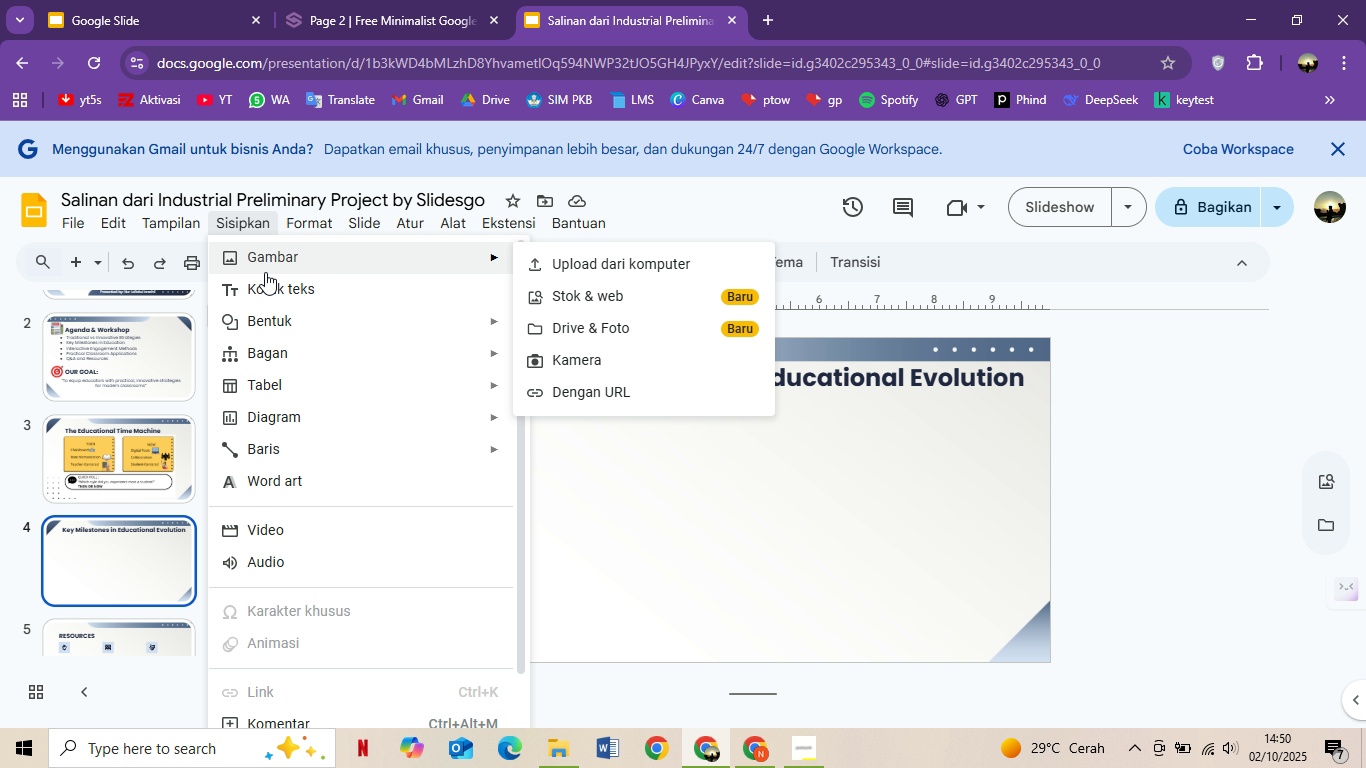 
left_click([265, 272])
 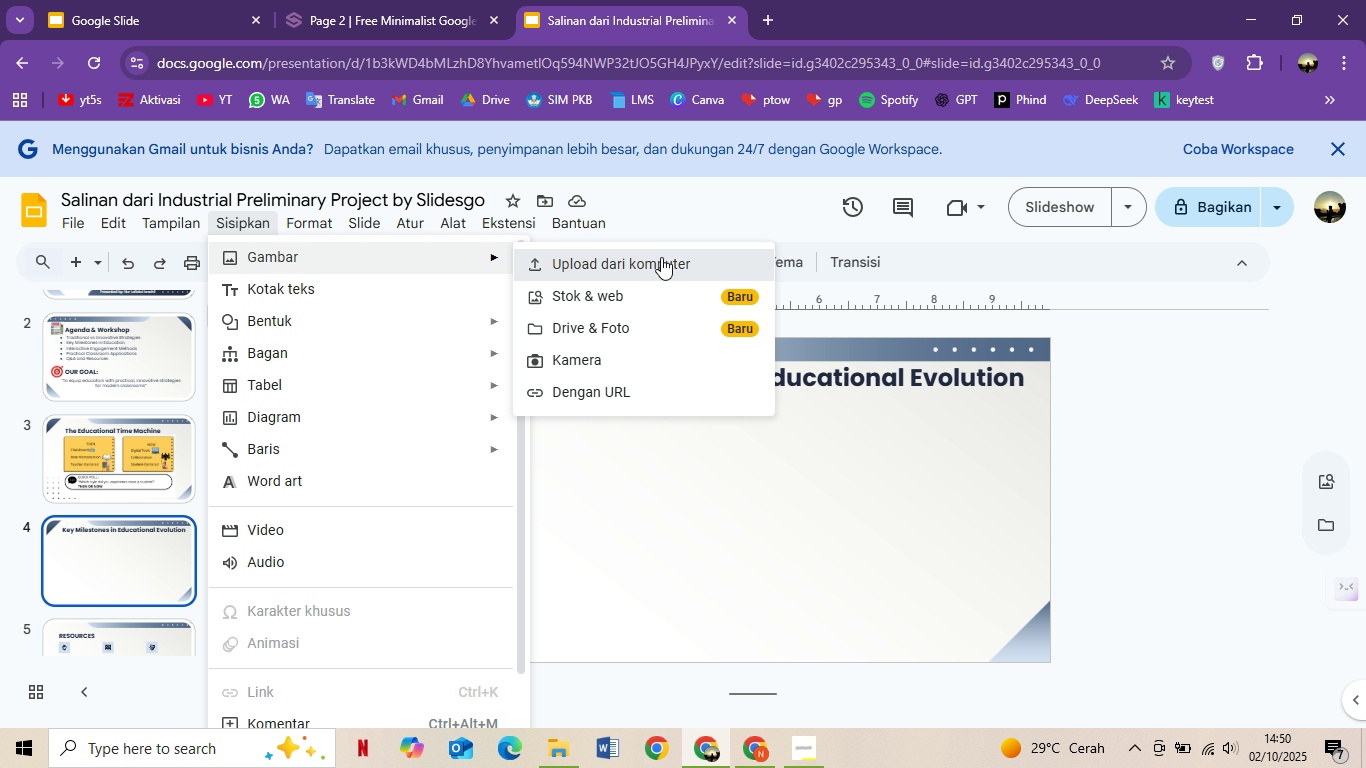 
left_click([661, 257])
 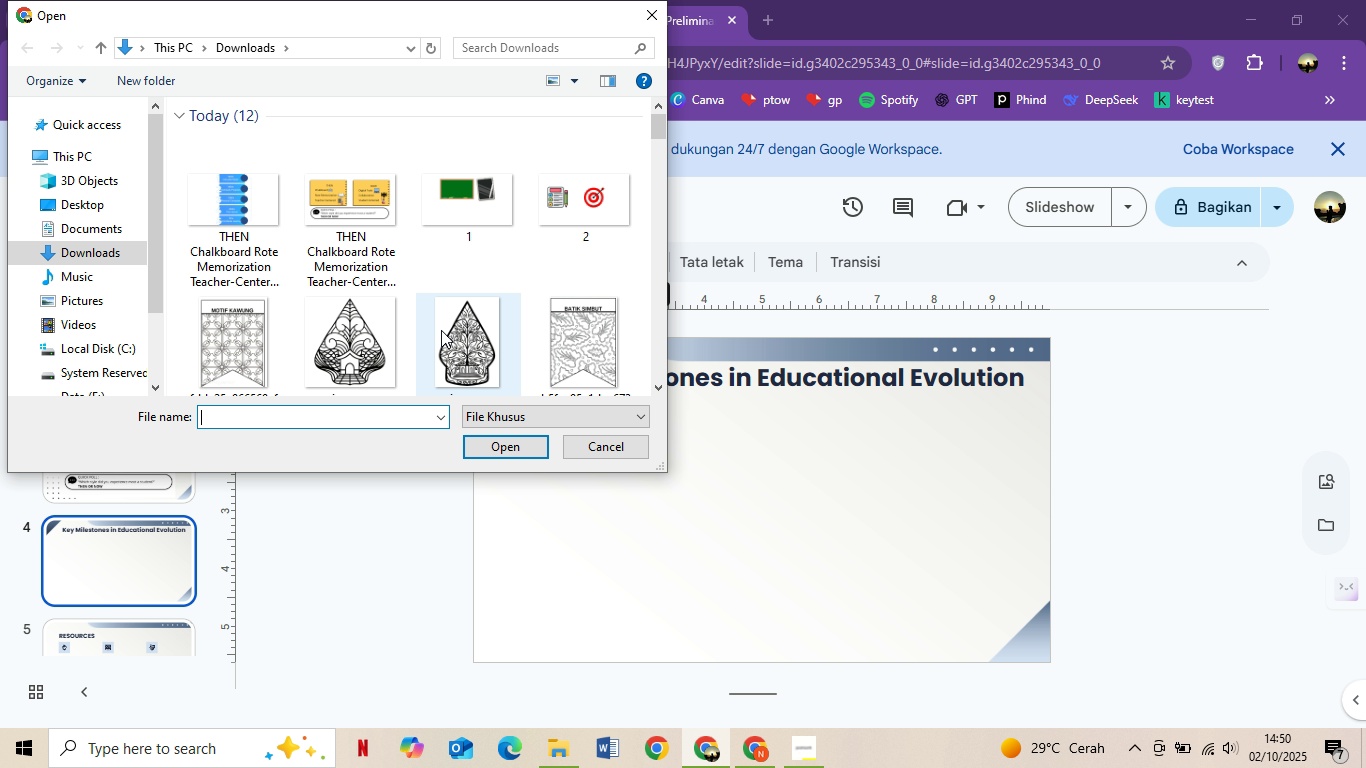 
double_click([252, 248])
 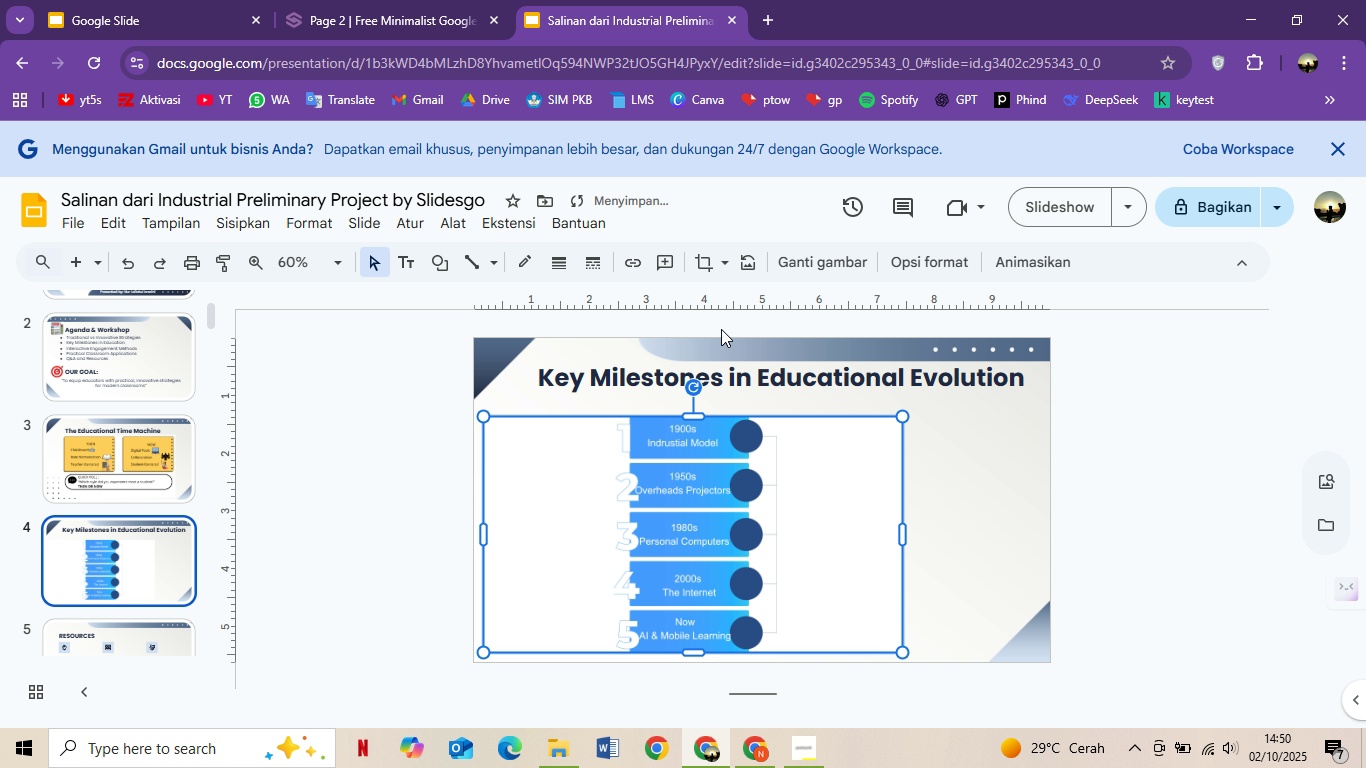 
left_click([698, 263])
 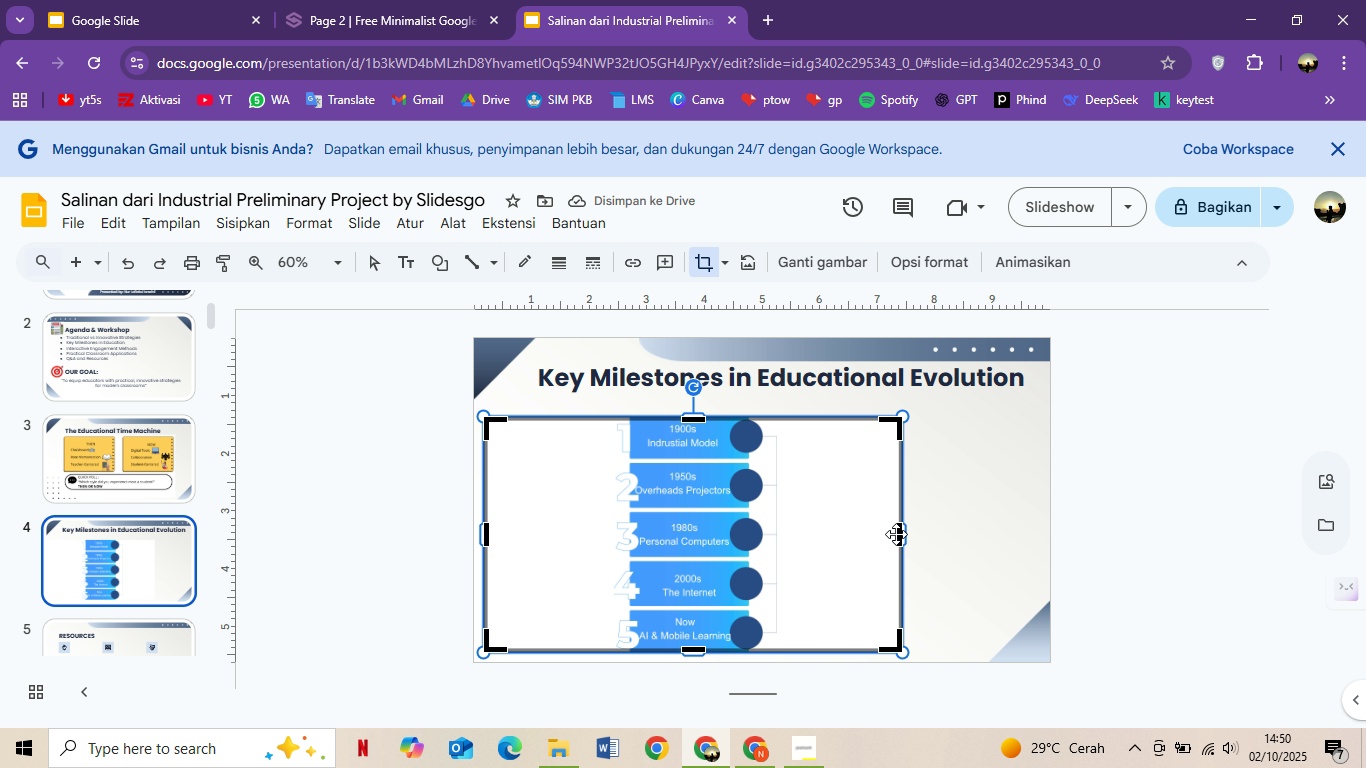 
left_click_drag(start_coordinate=[897, 534], to_coordinate=[785, 544])
 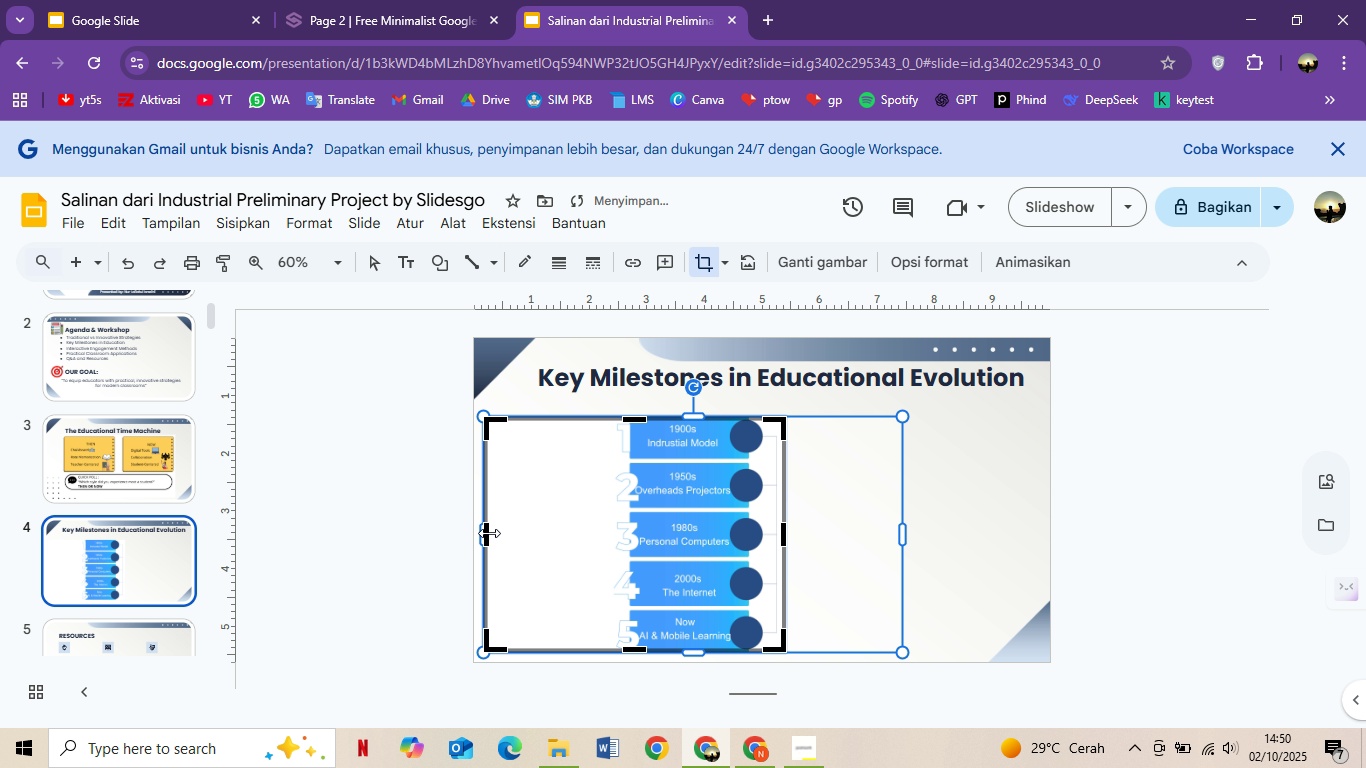 
left_click_drag(start_coordinate=[489, 533], to_coordinate=[607, 538])
 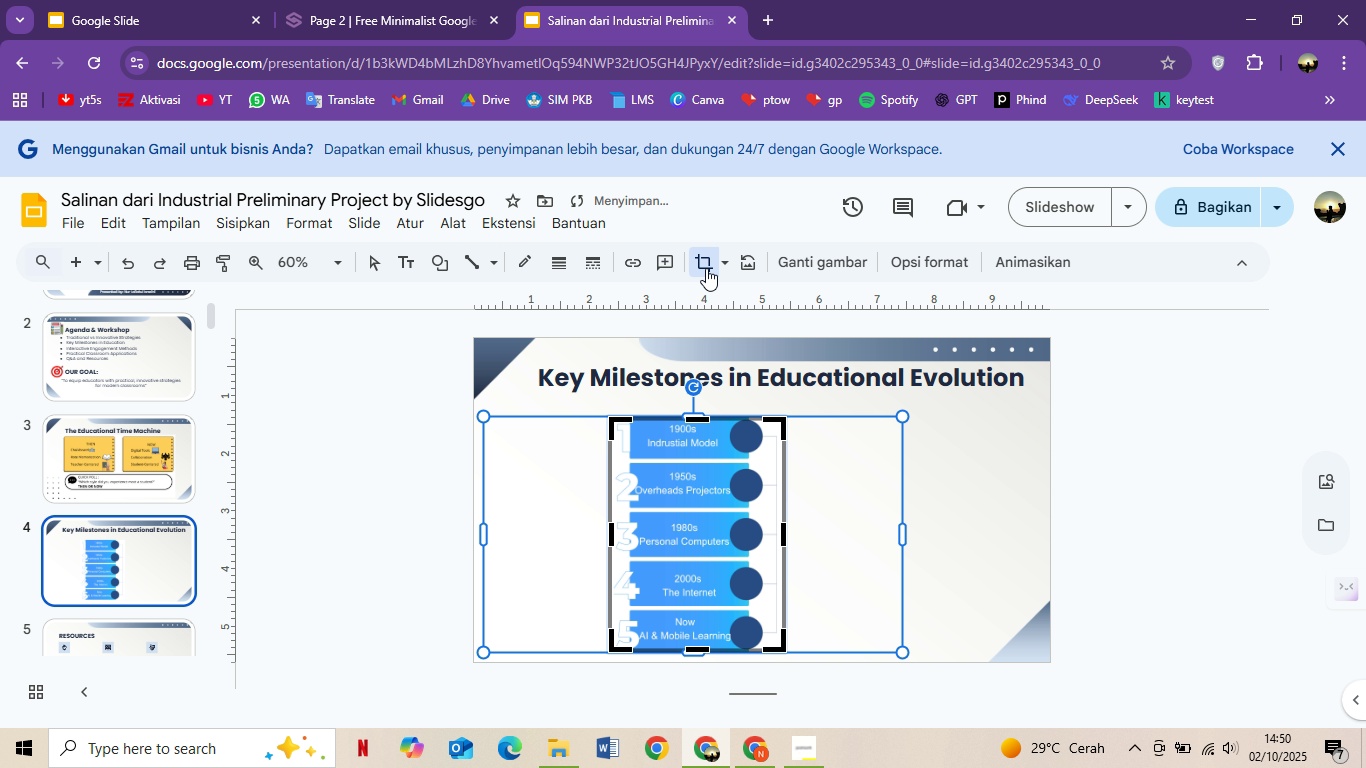 
left_click([705, 267])
 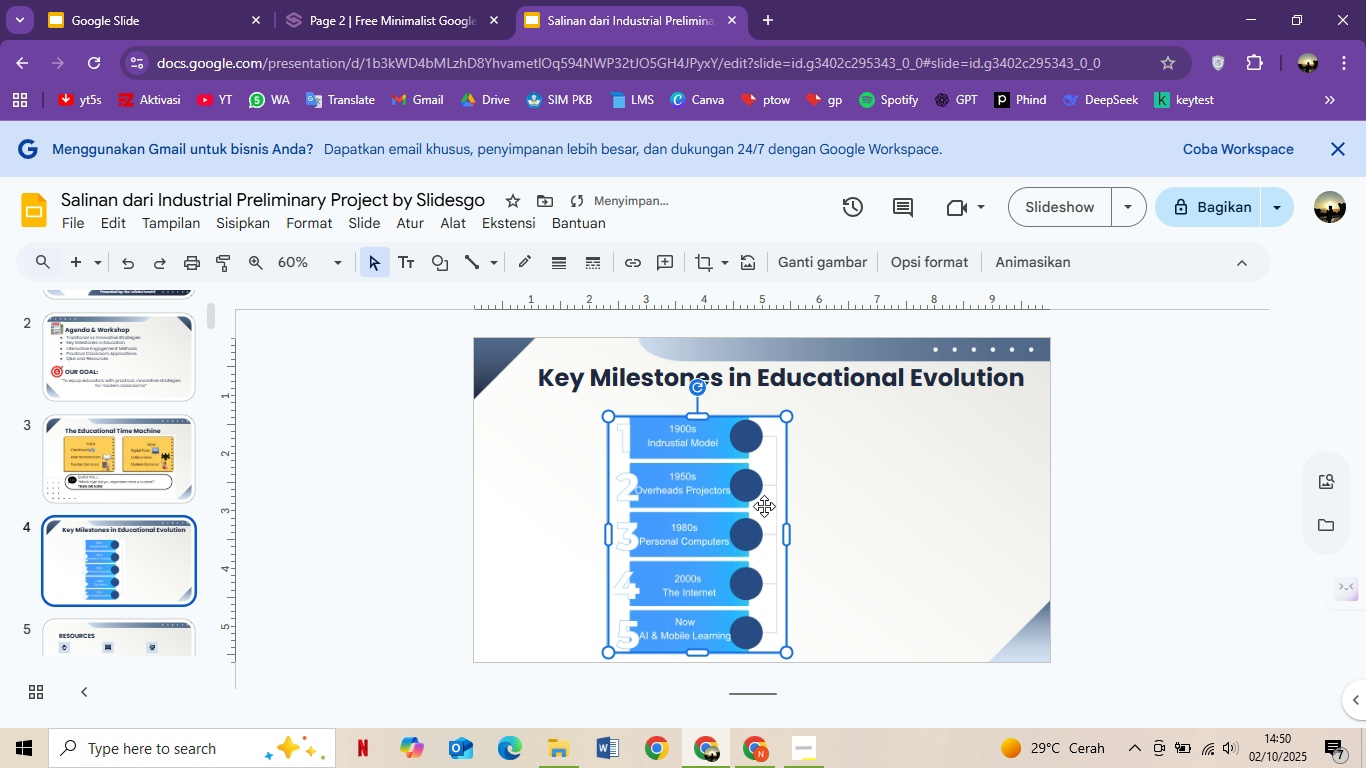 
left_click_drag(start_coordinate=[757, 509], to_coordinate=[790, 491])
 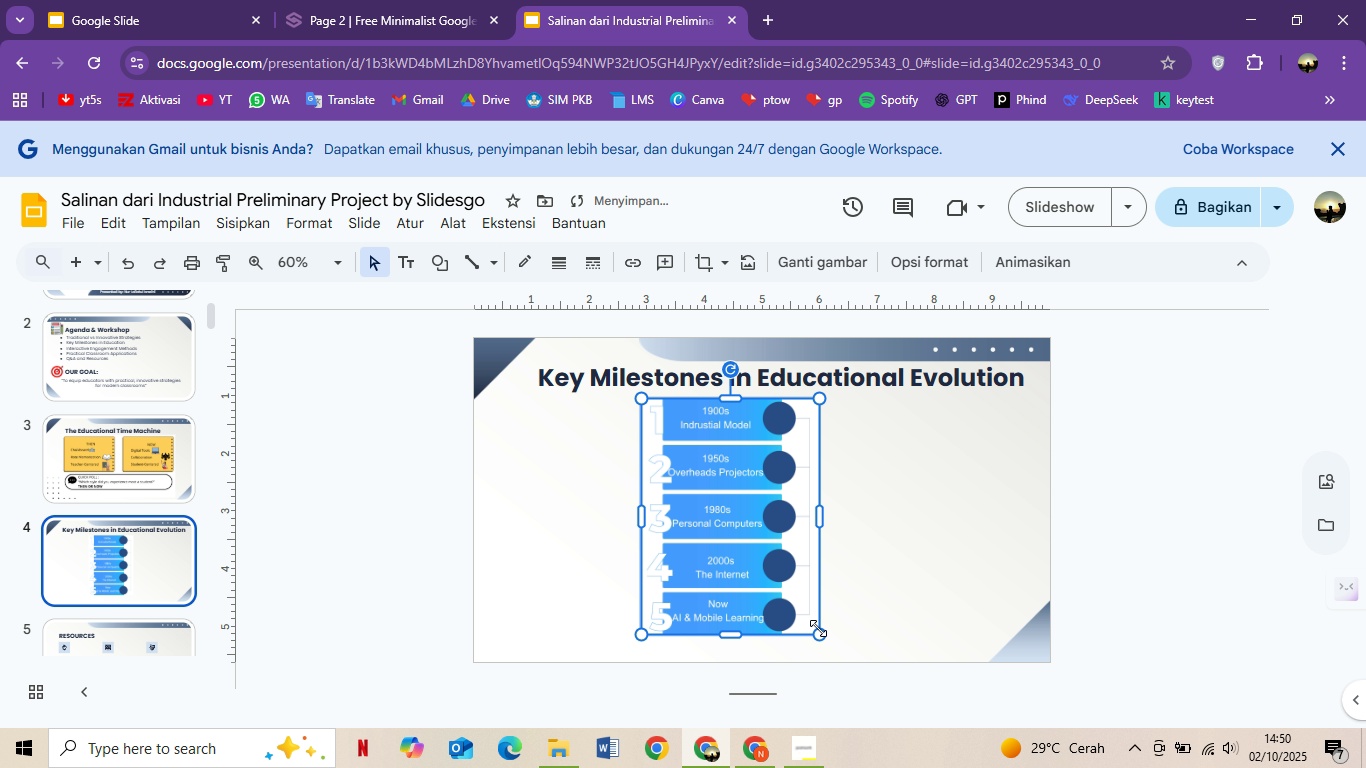 
left_click_drag(start_coordinate=[816, 632], to_coordinate=[829, 657])
 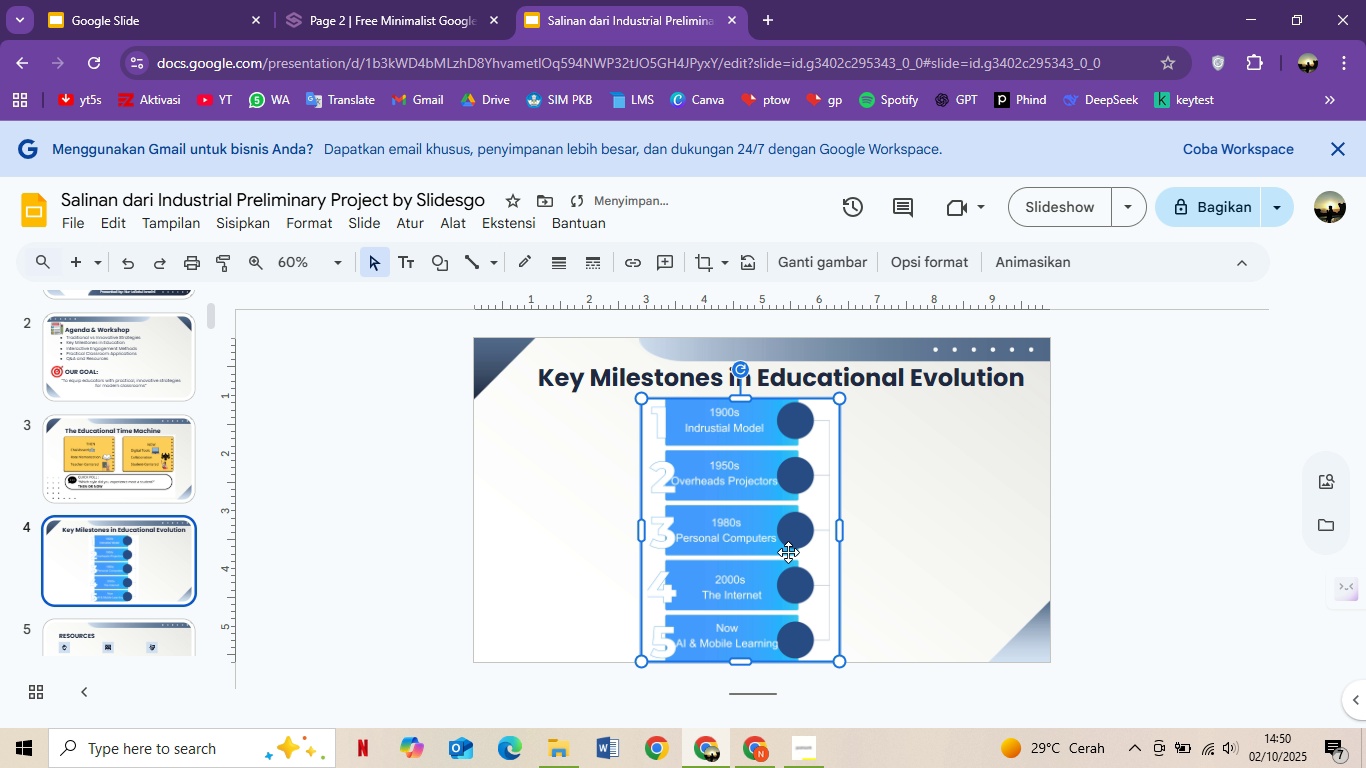 
left_click_drag(start_coordinate=[786, 553], to_coordinate=[800, 541])
 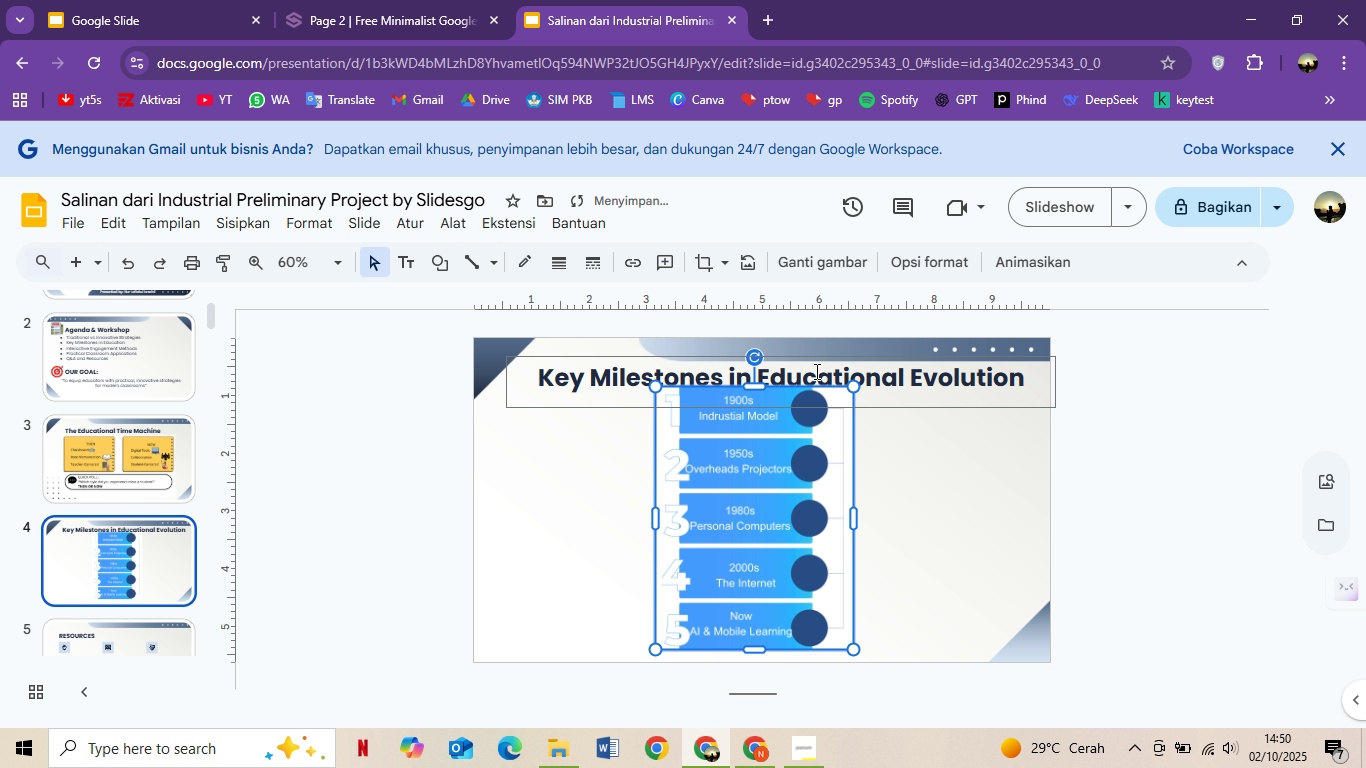 
left_click([815, 371])
 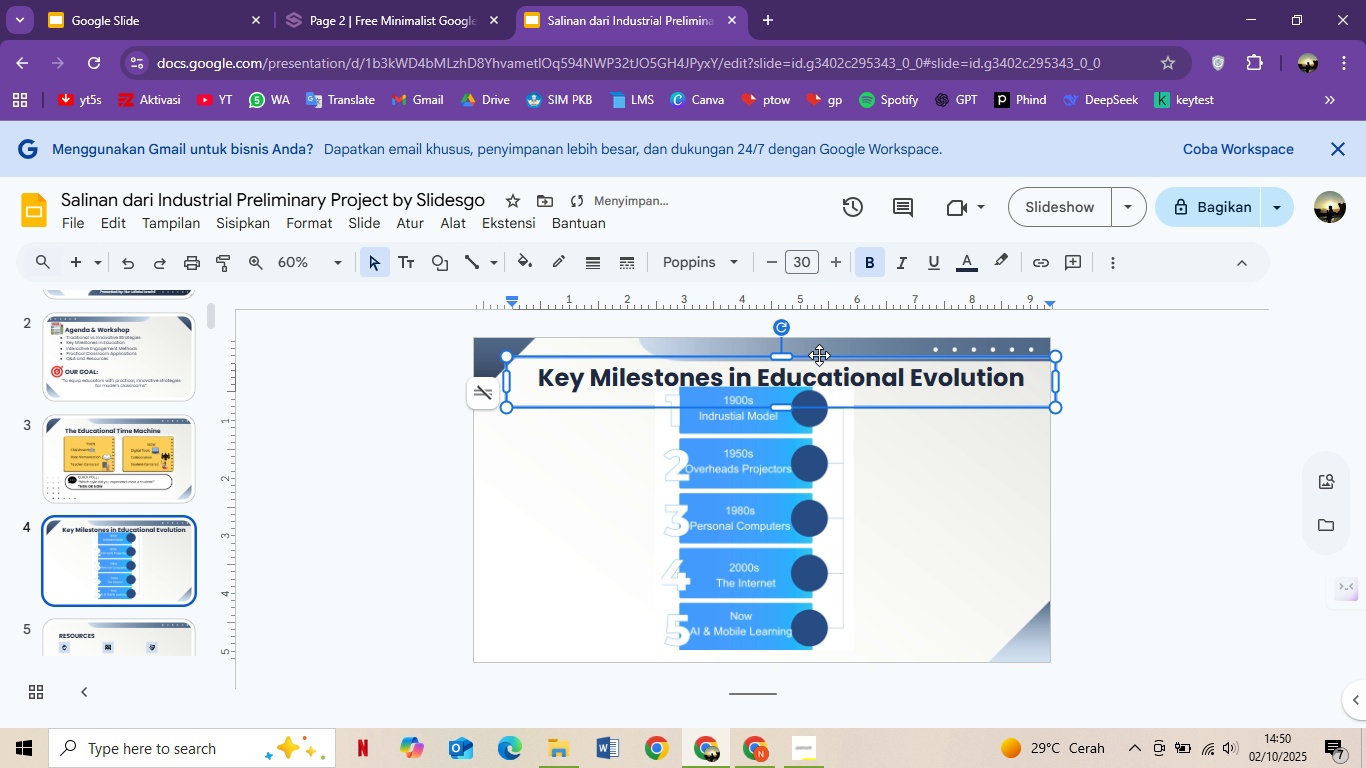 
left_click_drag(start_coordinate=[819, 355], to_coordinate=[818, 350])
 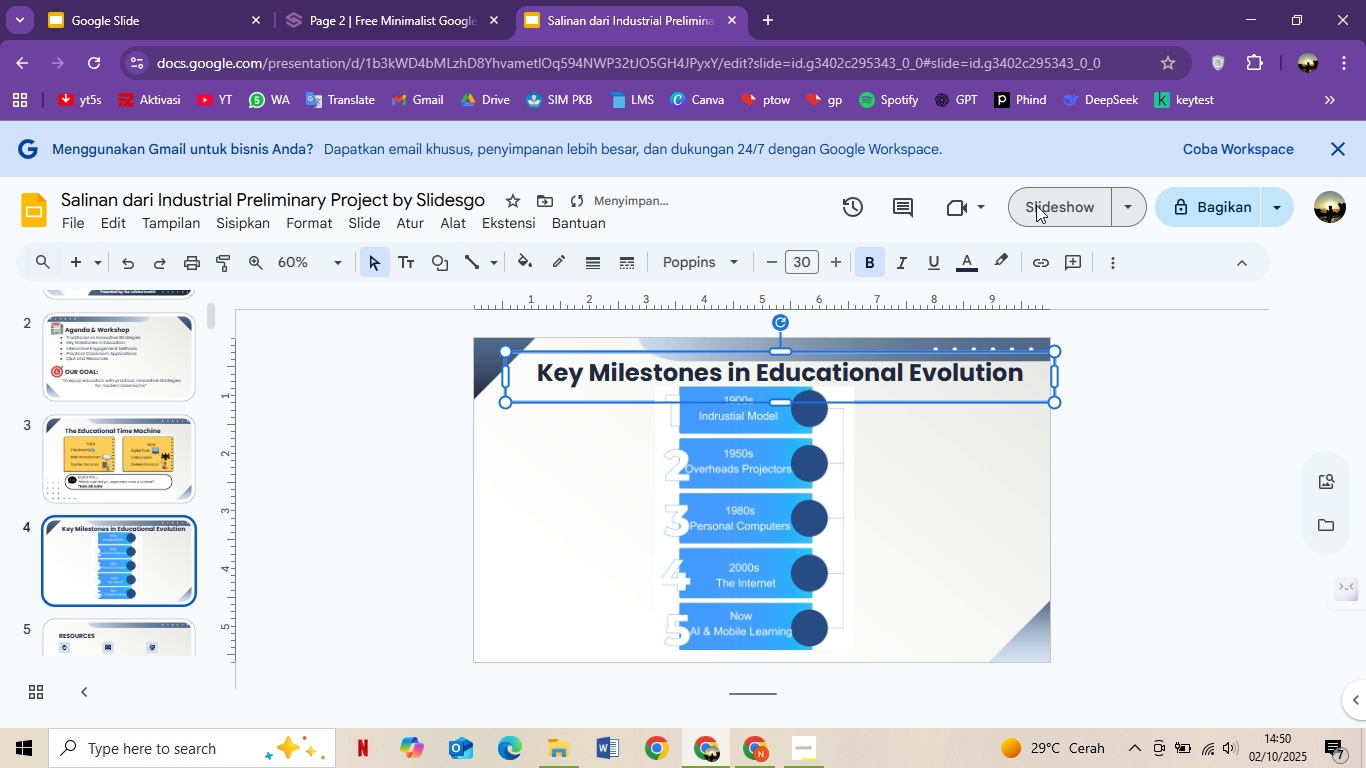 
left_click([1050, 206])
 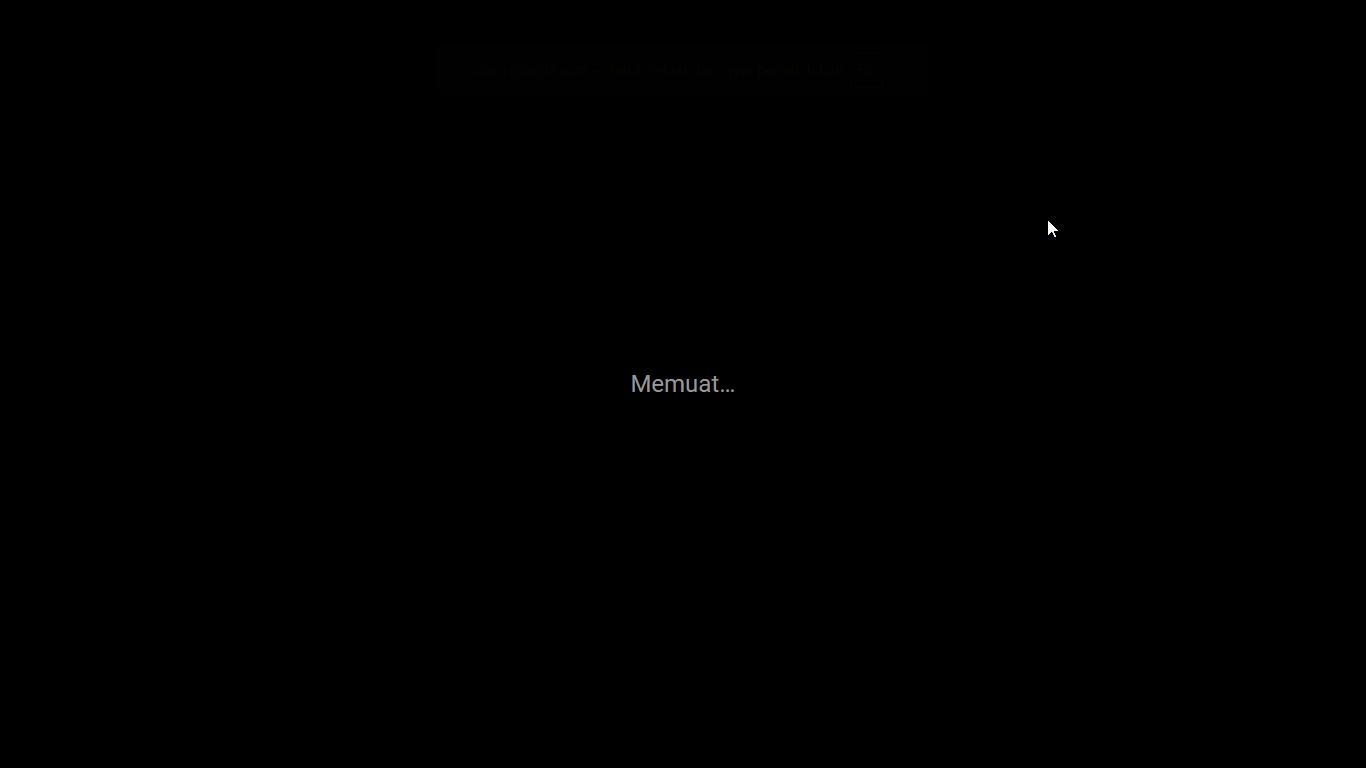 
wait(5.99)
 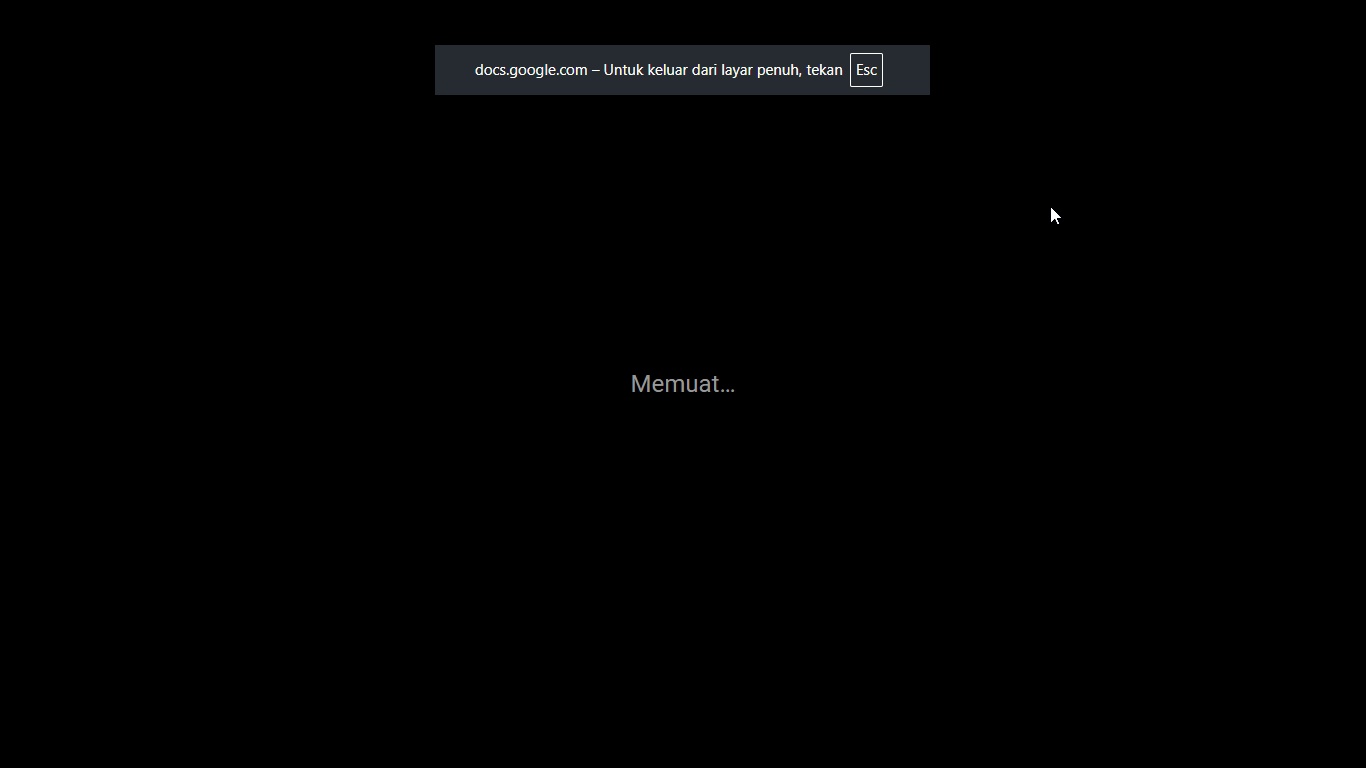 
key(Escape)
 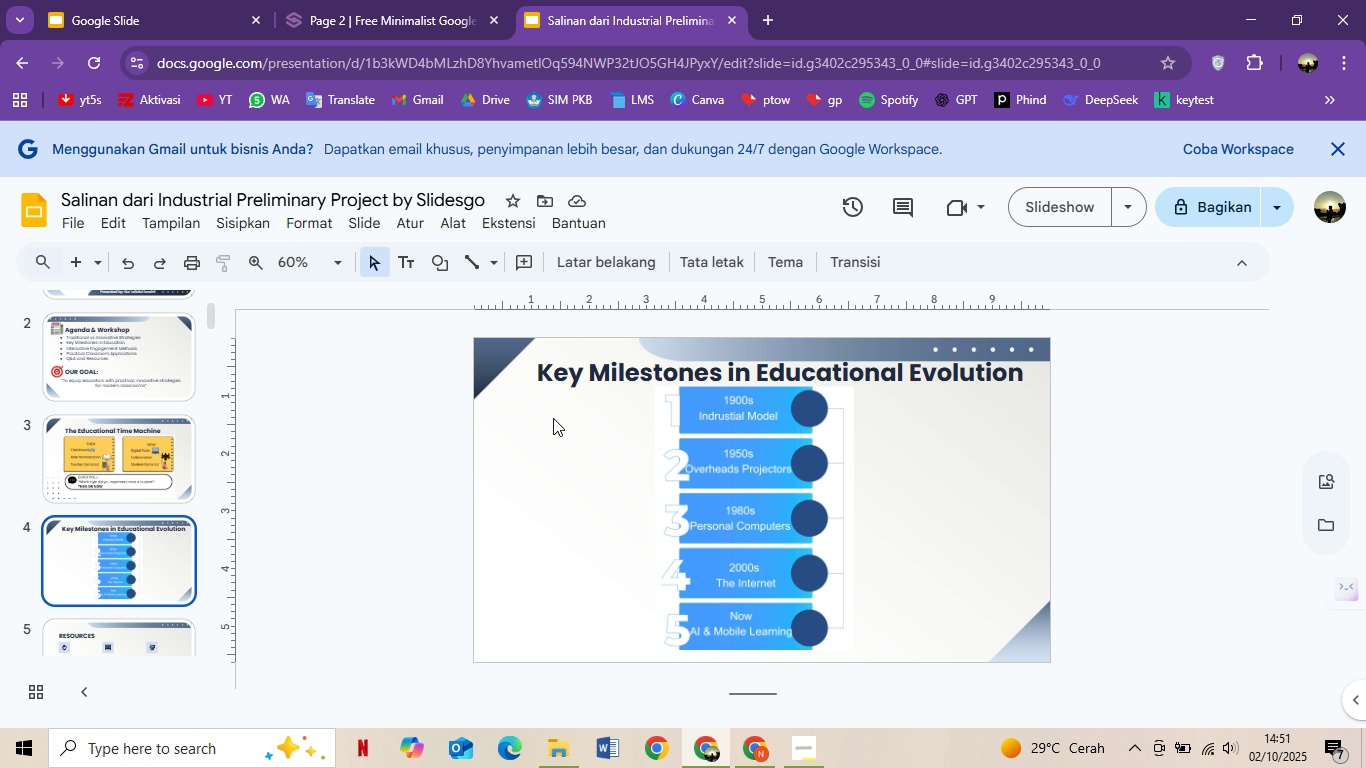 
wait(11.75)
 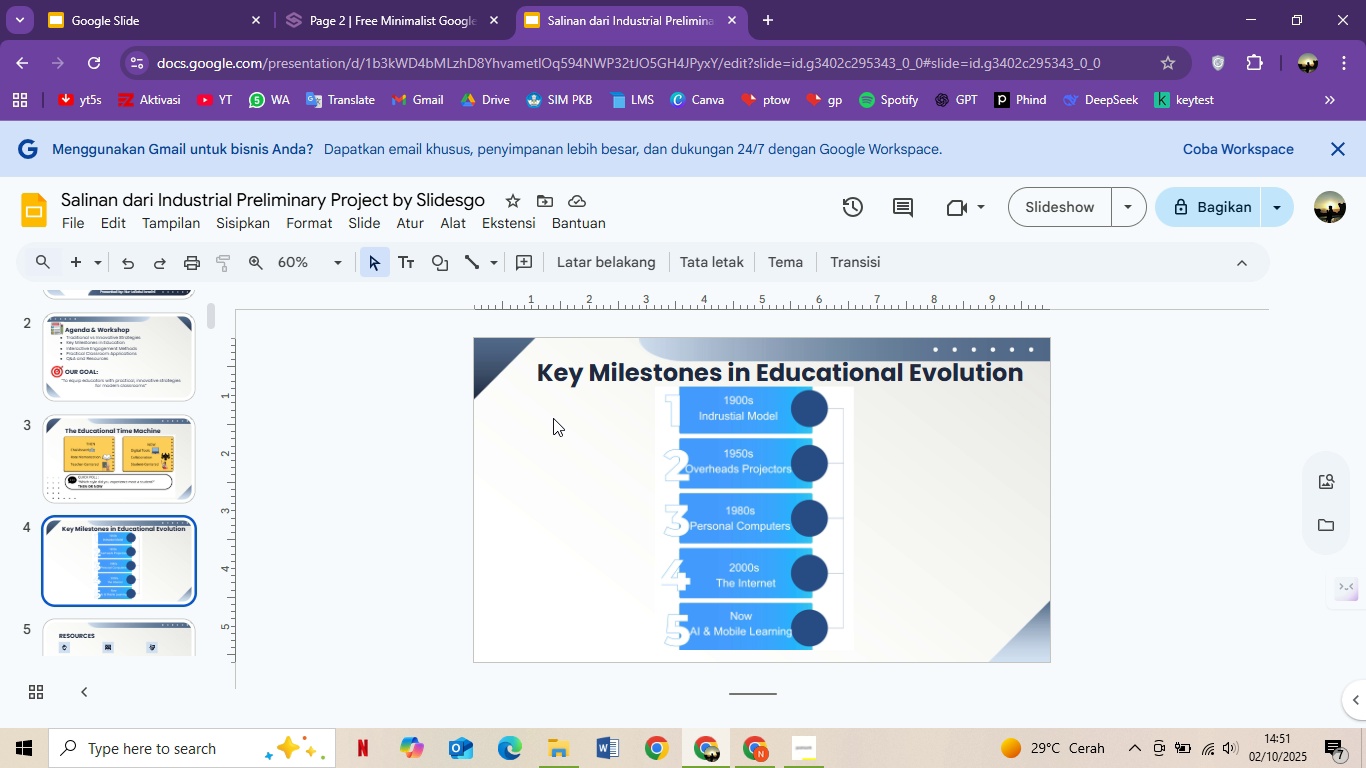 
left_click([250, 223])
 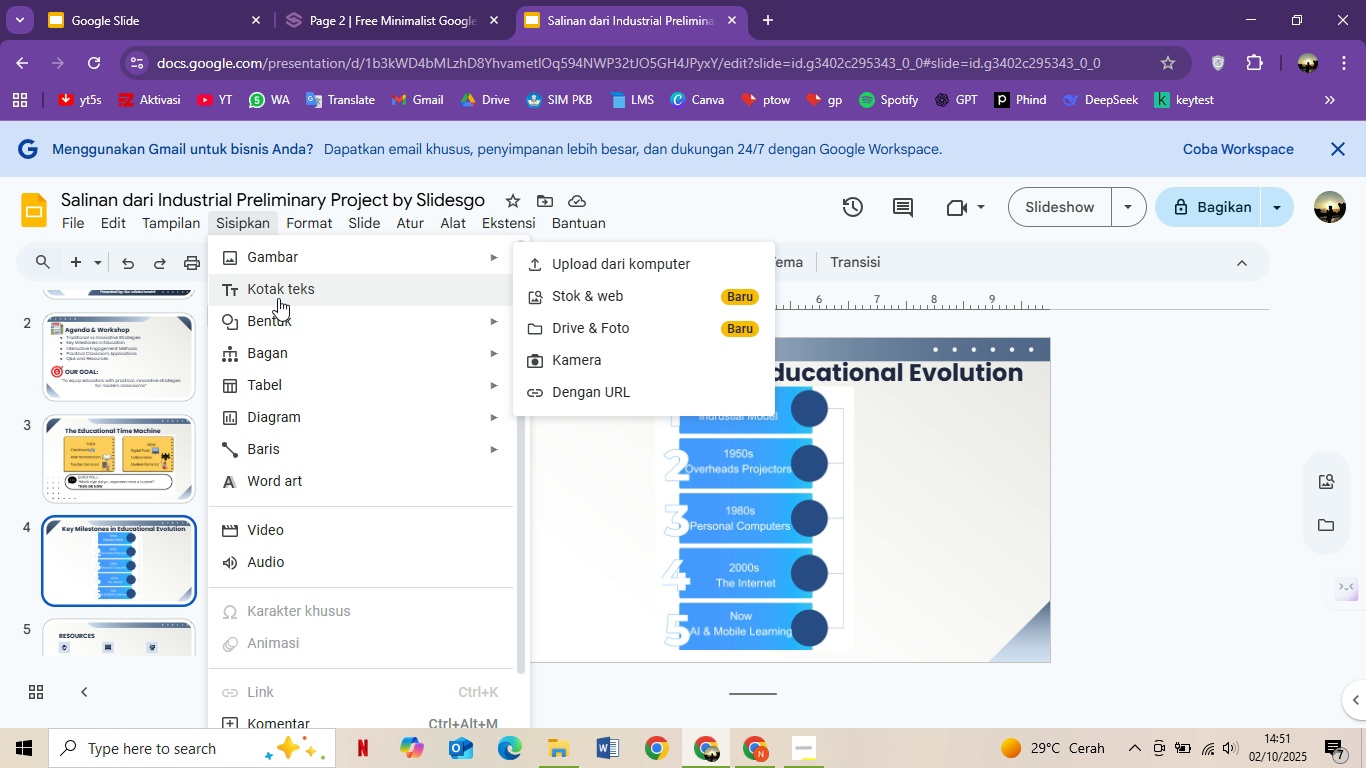 
left_click([277, 283])
 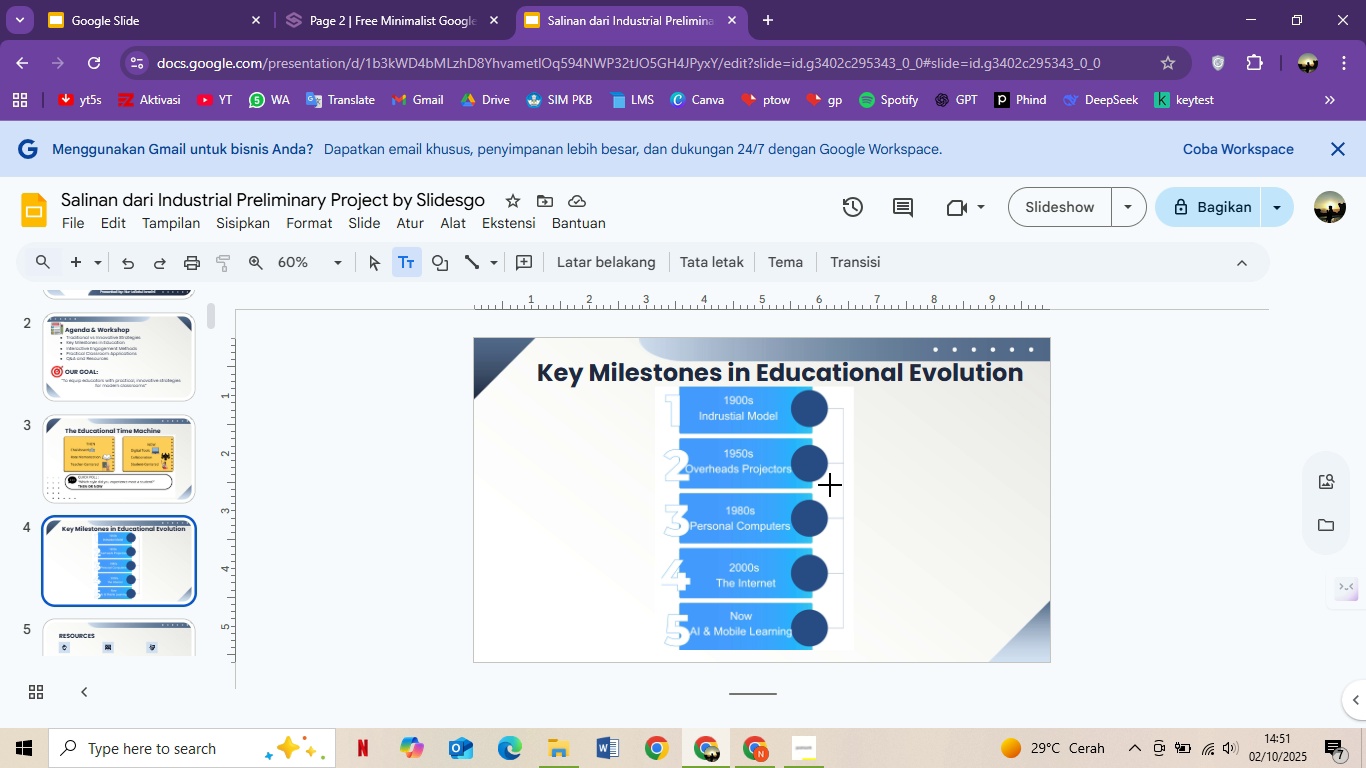 
left_click_drag(start_coordinate=[865, 478], to_coordinate=[954, 532])
 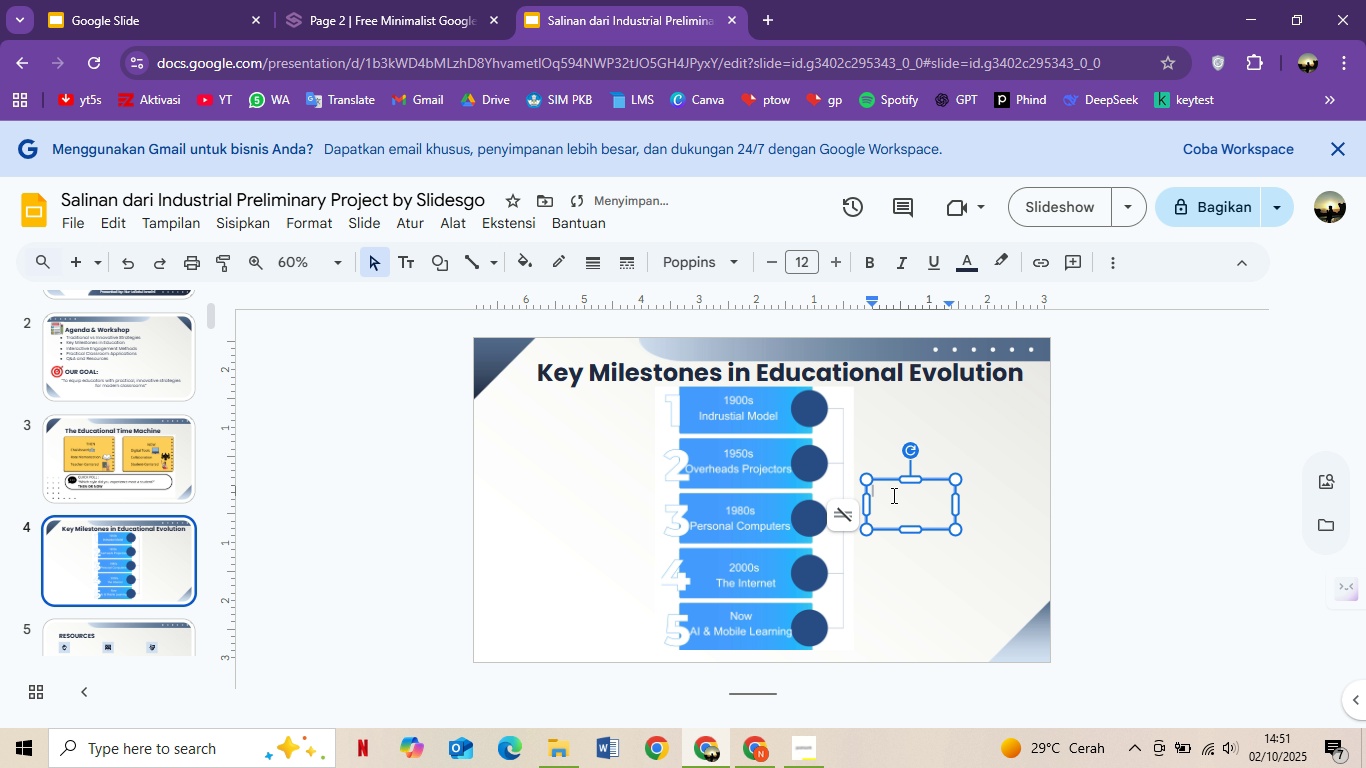 
type(From )
key(Backspace)
key(Backspace)
key(Backspace)
key(Backspace)
key(Backspace)
type("From Stab)
key(Backspace)
type(ndardization to personalization")
 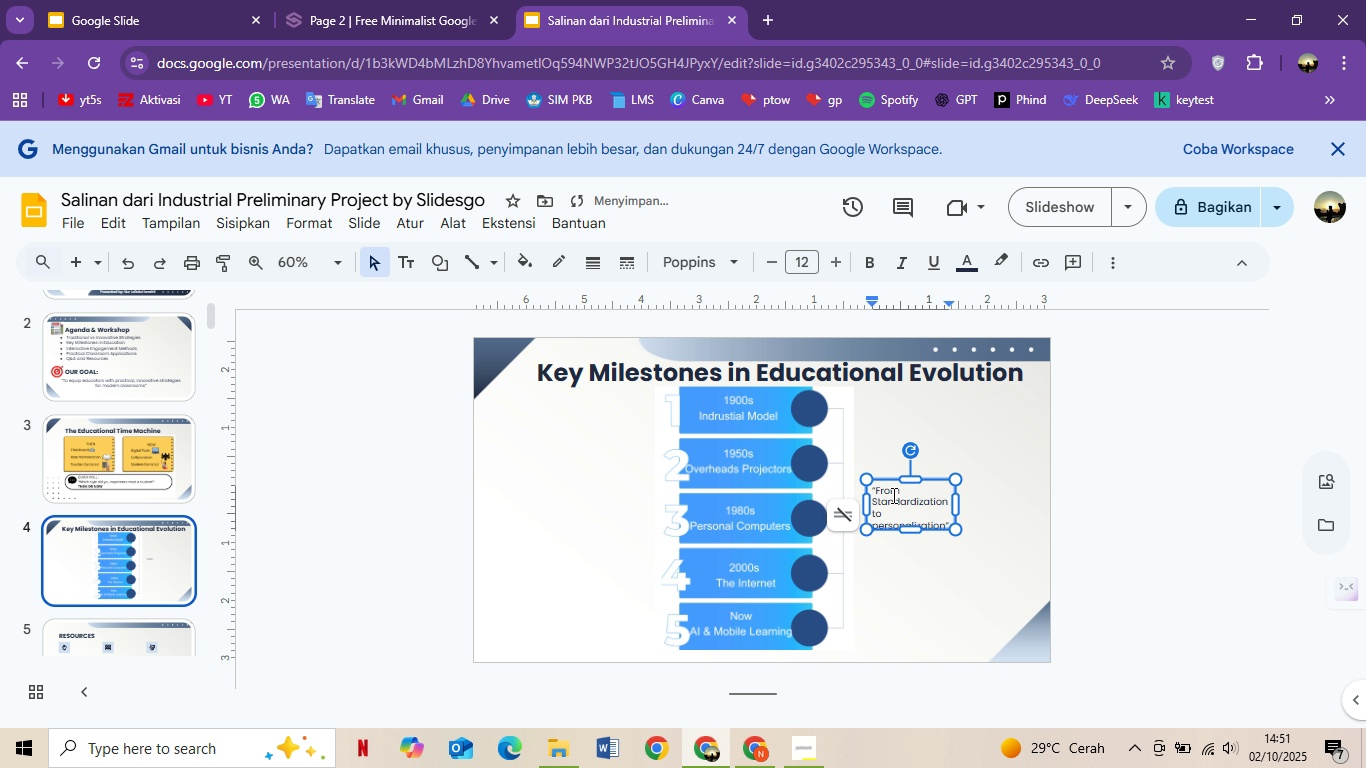 
key(Control+A)
 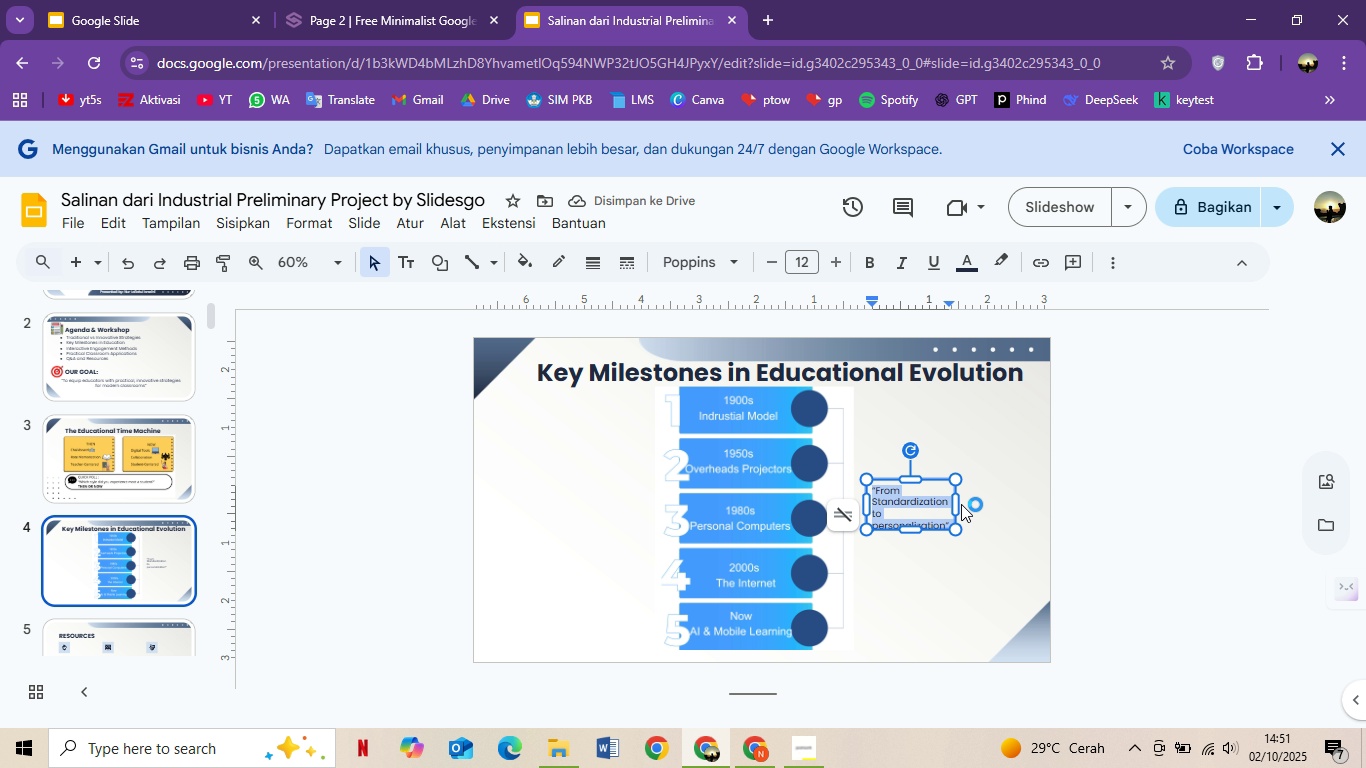 
left_click_drag(start_coordinate=[956, 501], to_coordinate=[1094, 500])
 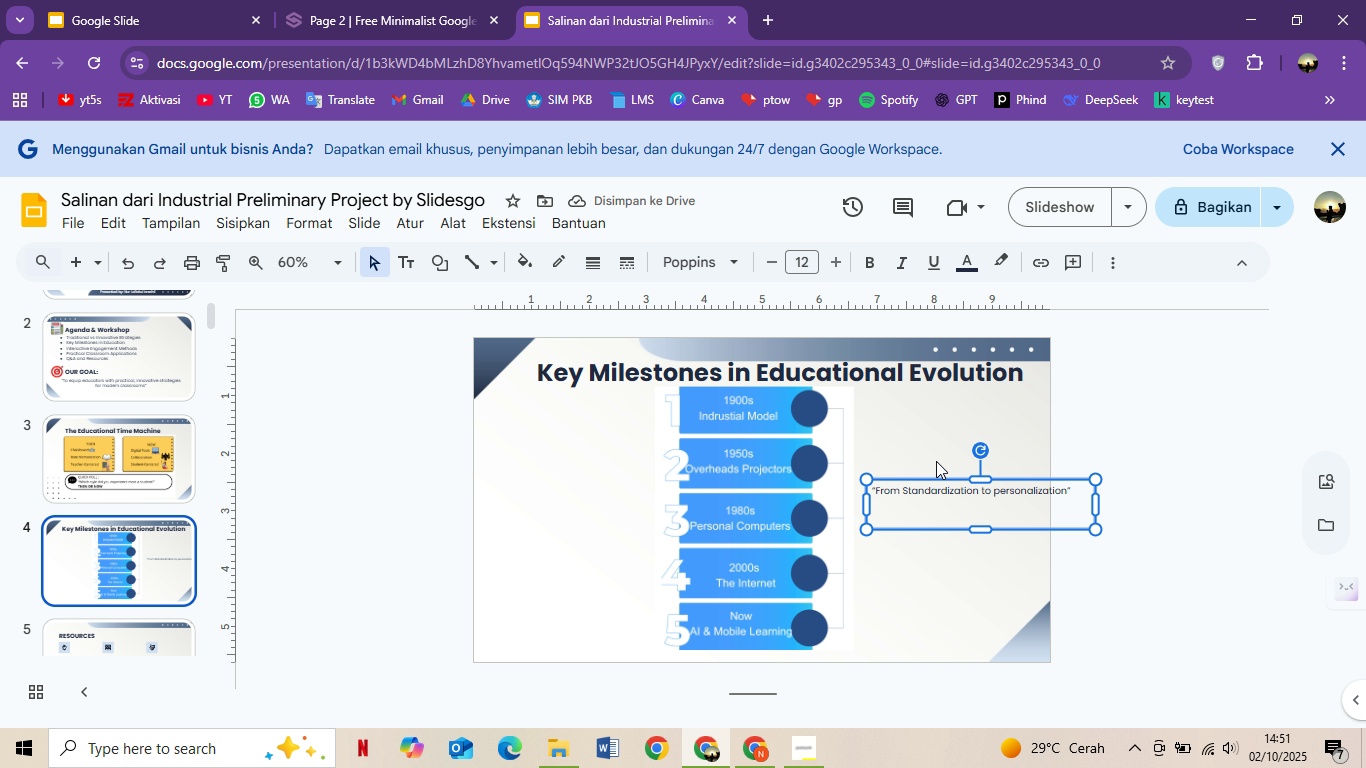 
left_click_drag(start_coordinate=[948, 482], to_coordinate=[607, 526])
 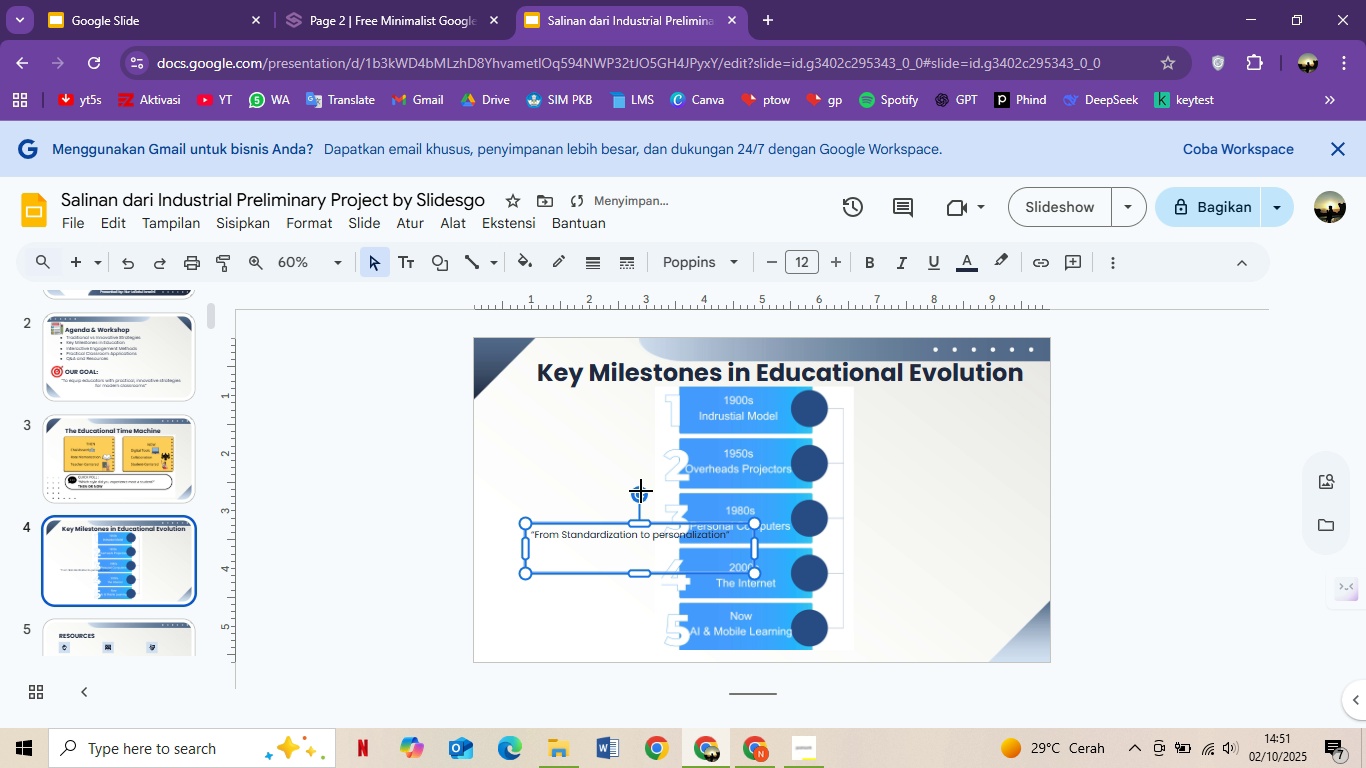 
left_click_drag(start_coordinate=[642, 491], to_coordinate=[676, 546])
 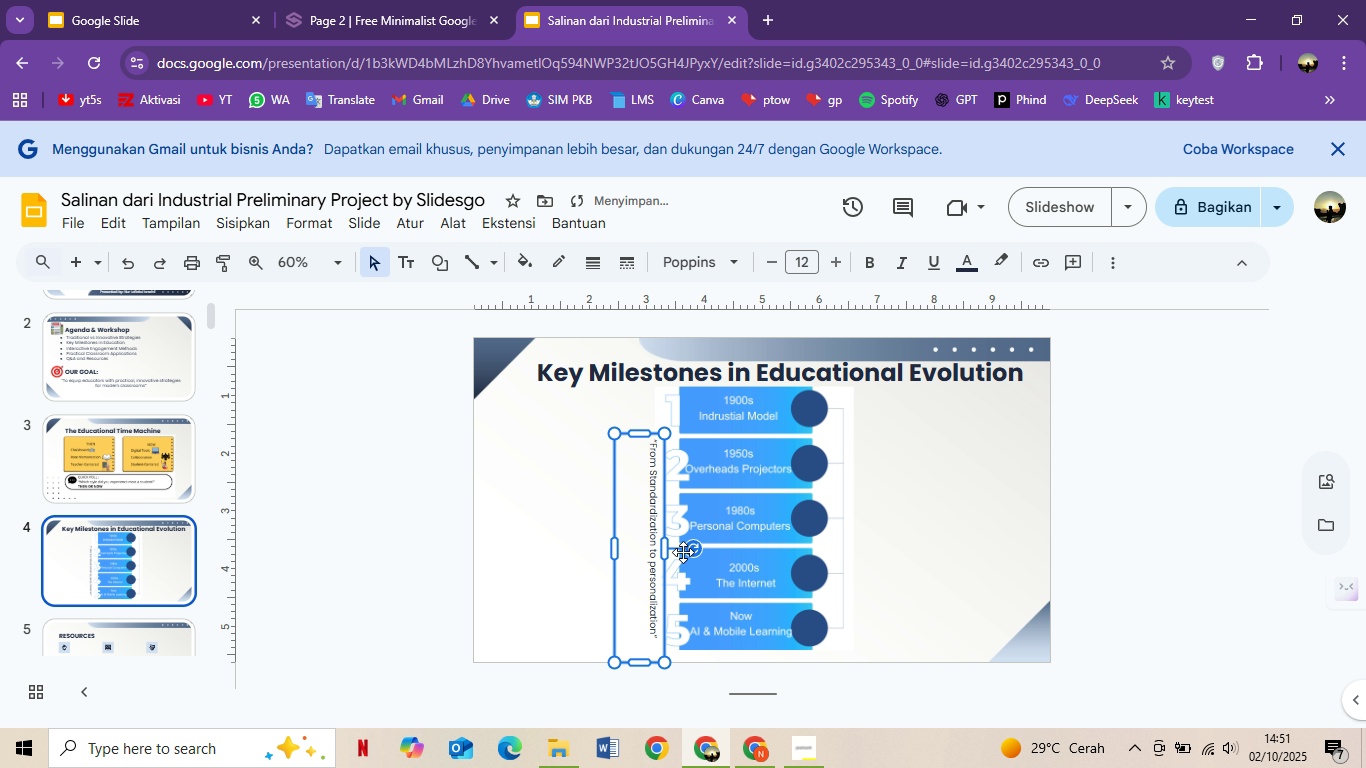 
left_click_drag(start_coordinate=[640, 568], to_coordinate=[893, 548])
 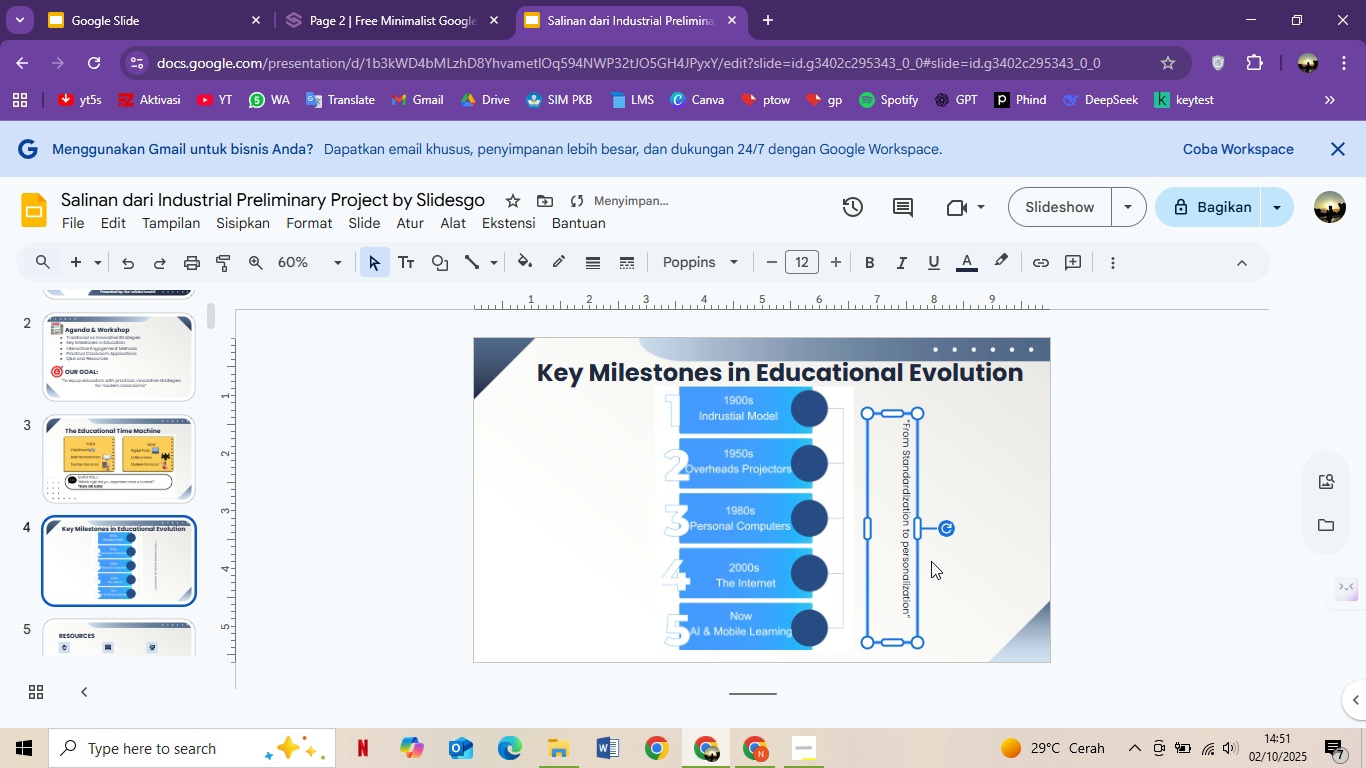 
key(Control+A)
 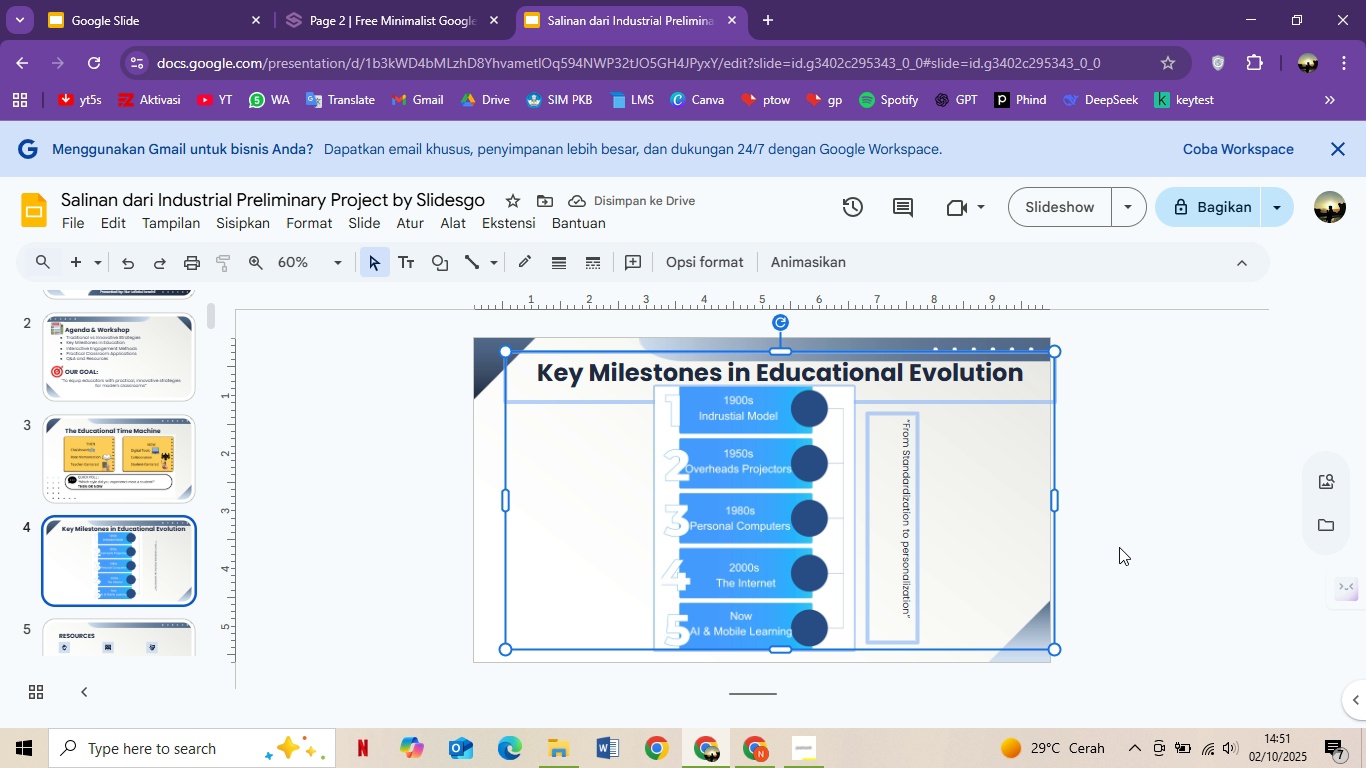 
left_click([1182, 538])
 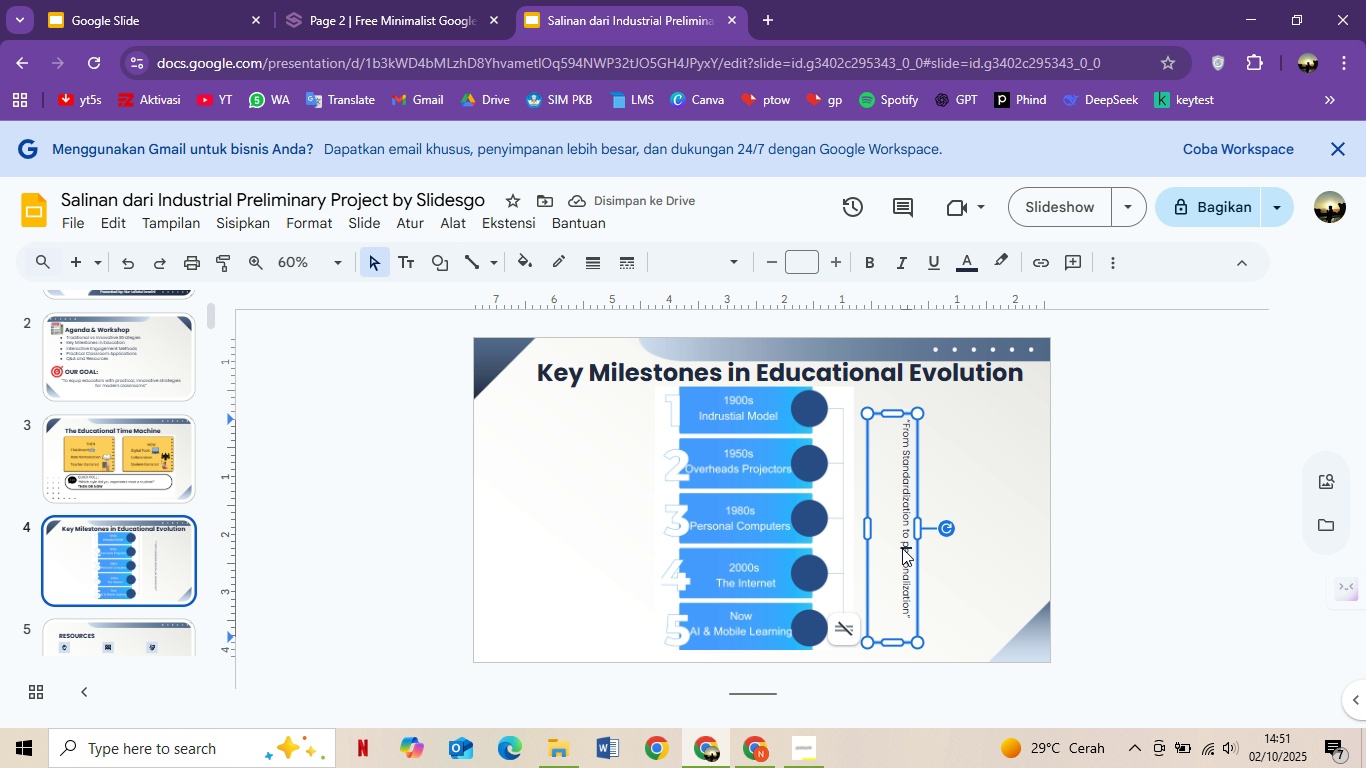 
left_click([902, 548])
 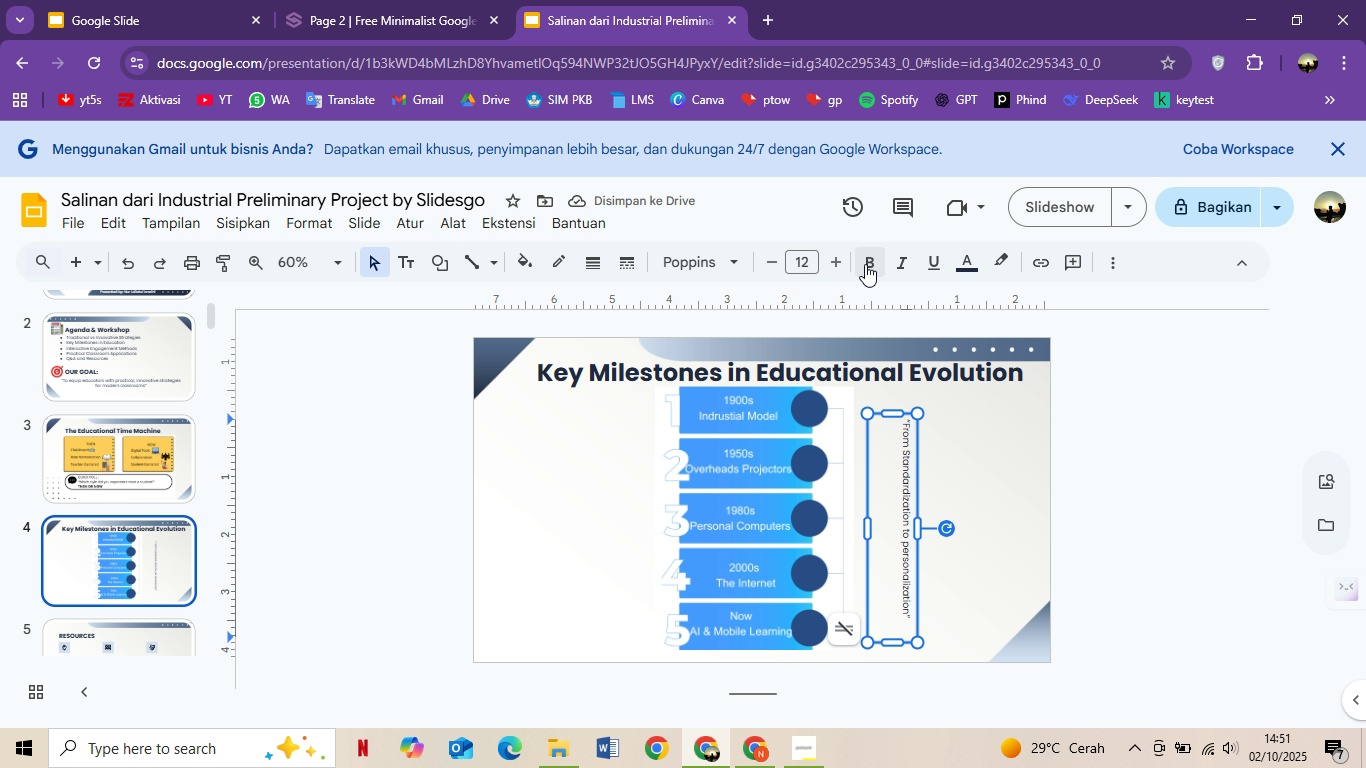 
left_click([830, 258])
 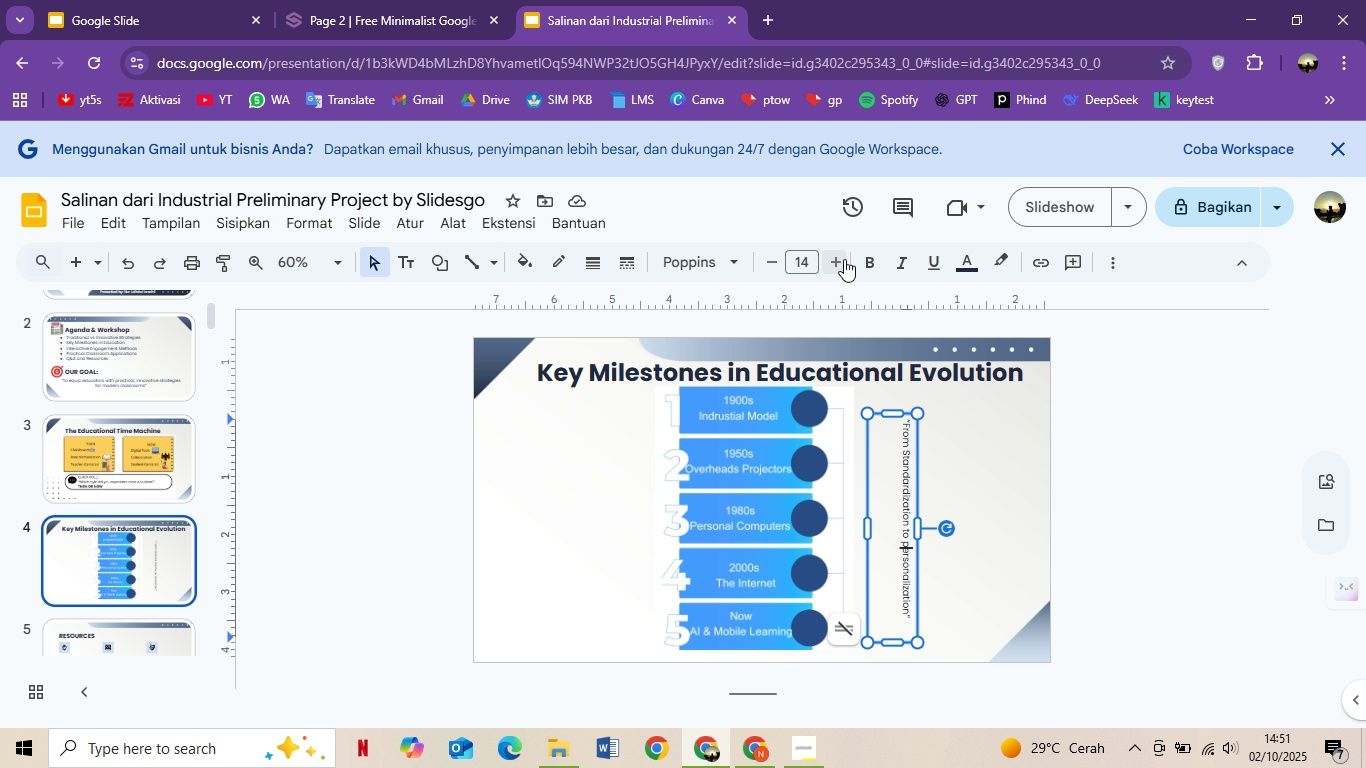 
double_click([844, 259])
 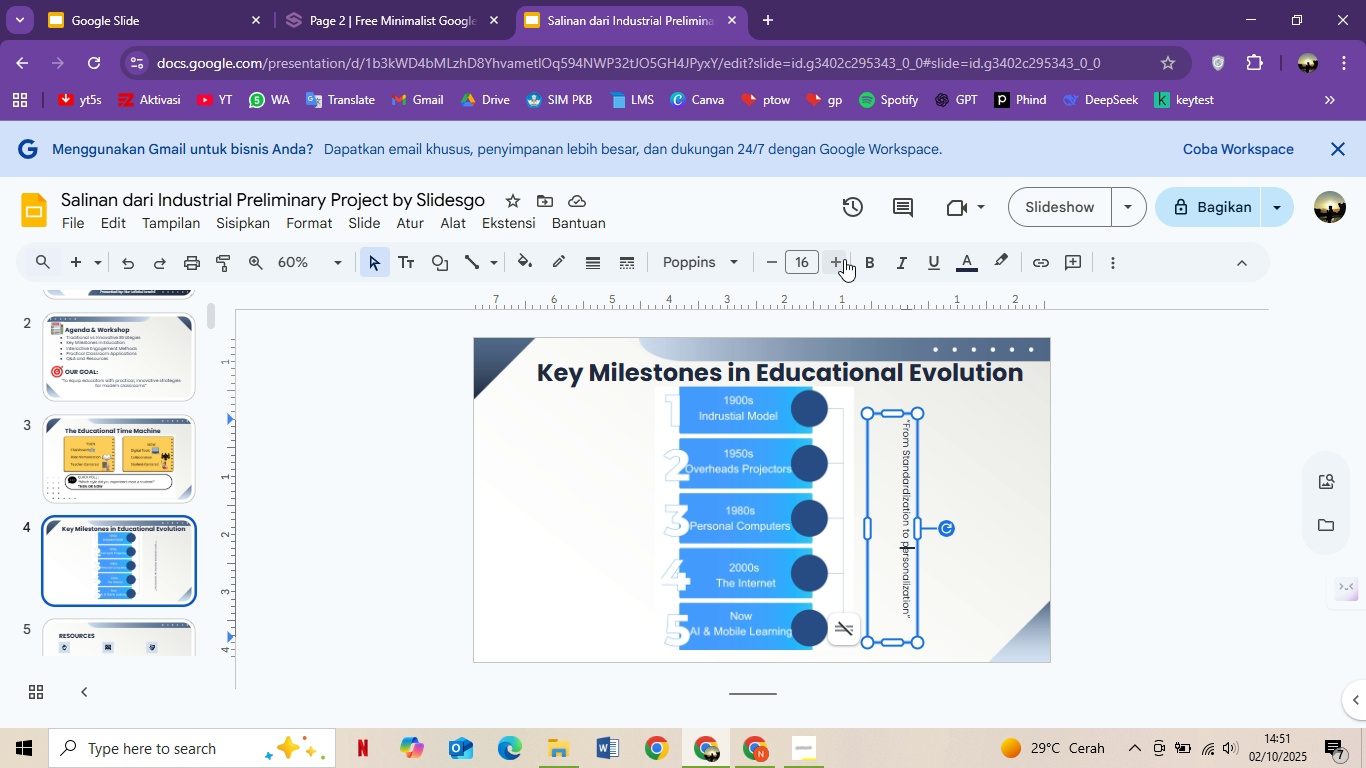 
triple_click([844, 259])
 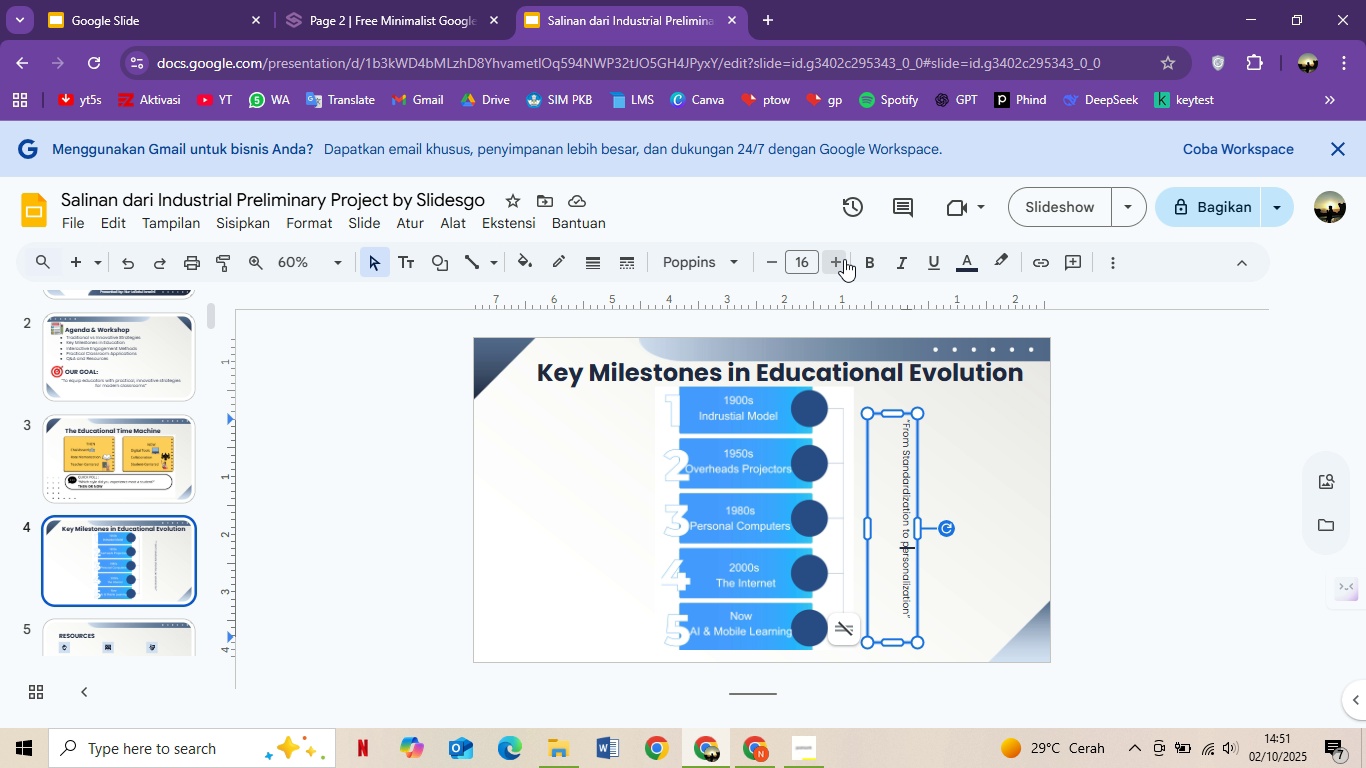 
triple_click([844, 259])
 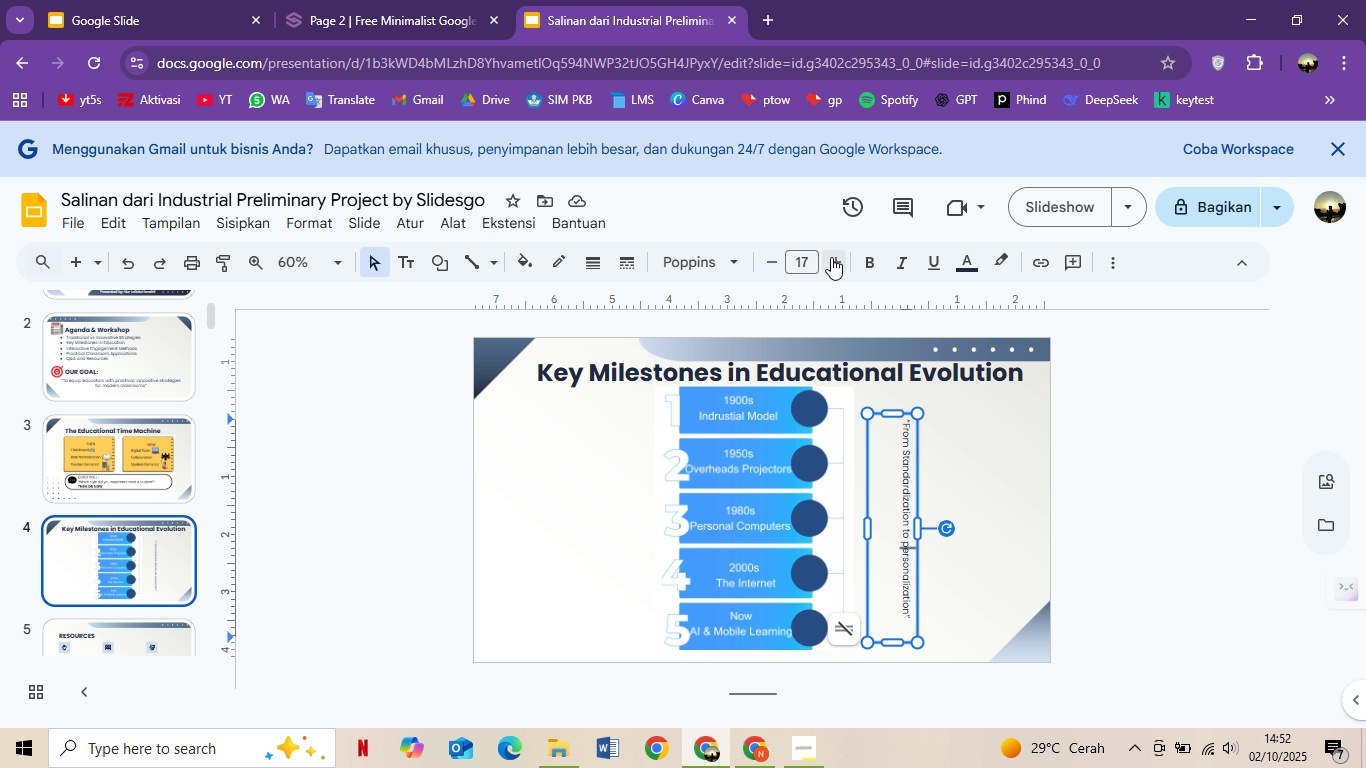 
double_click([831, 257])
 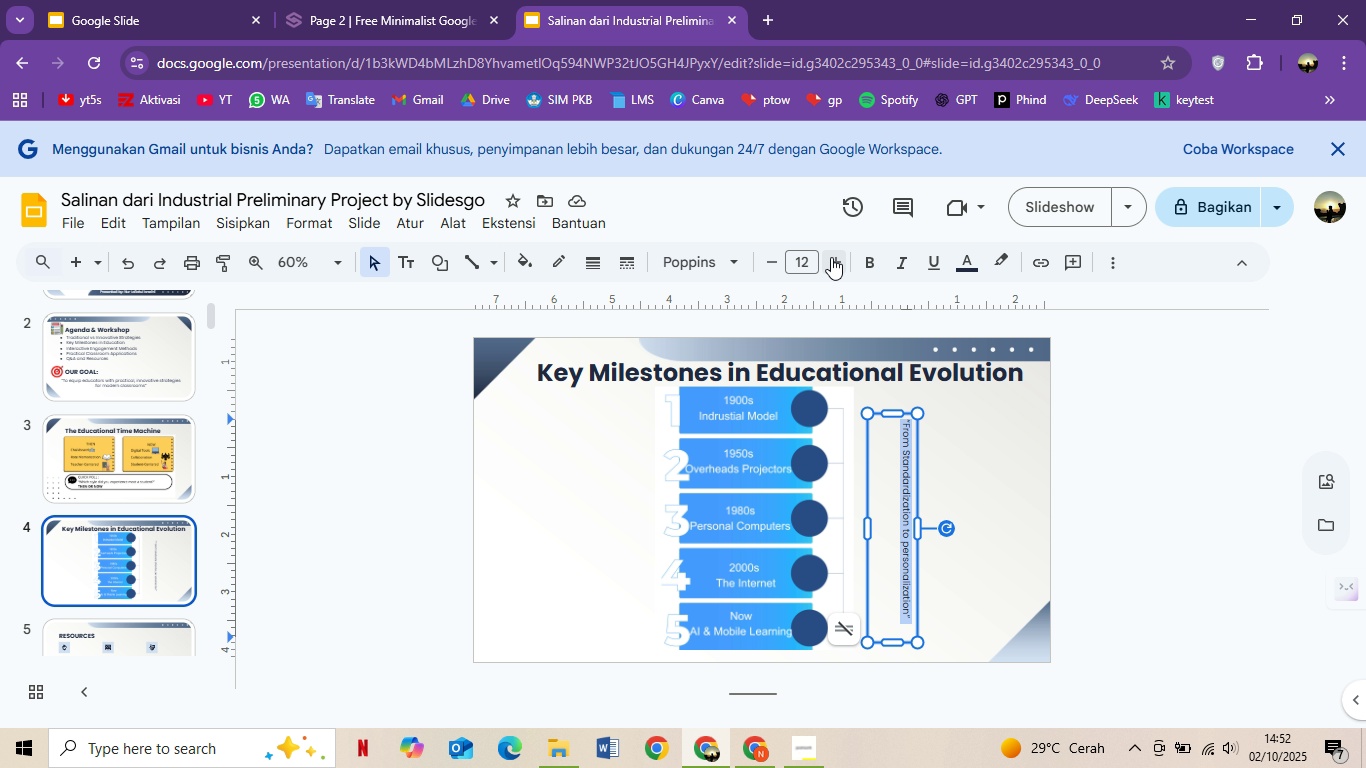 
key(Control+A)
 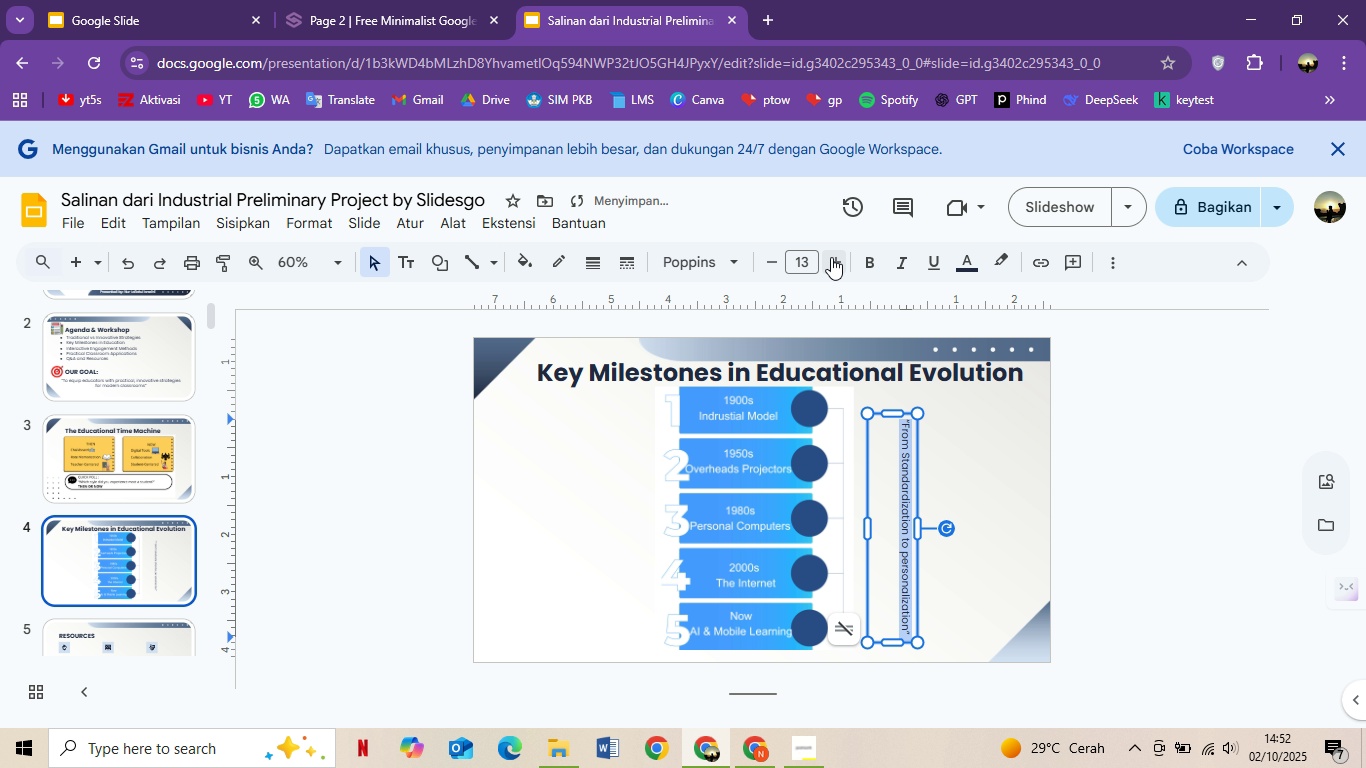 
double_click([831, 257])
 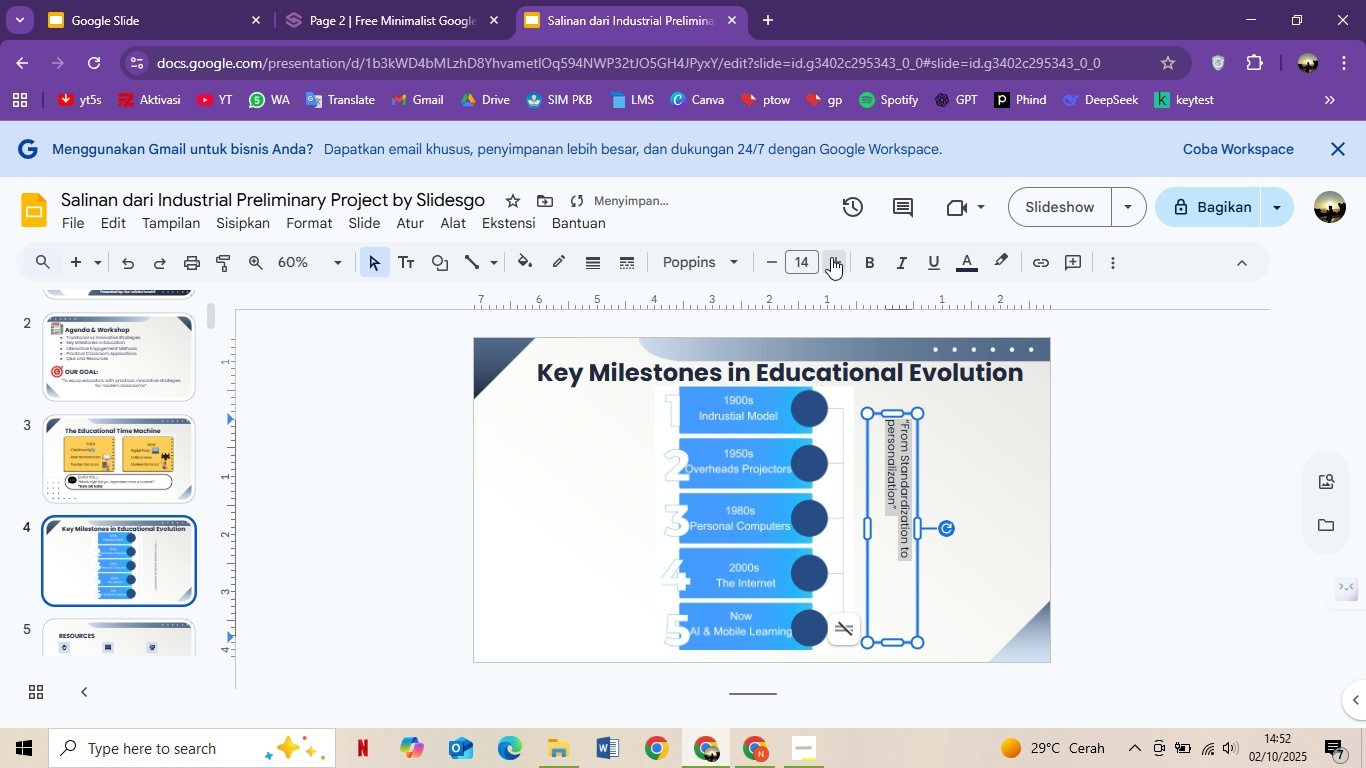 
triple_click([831, 257])
 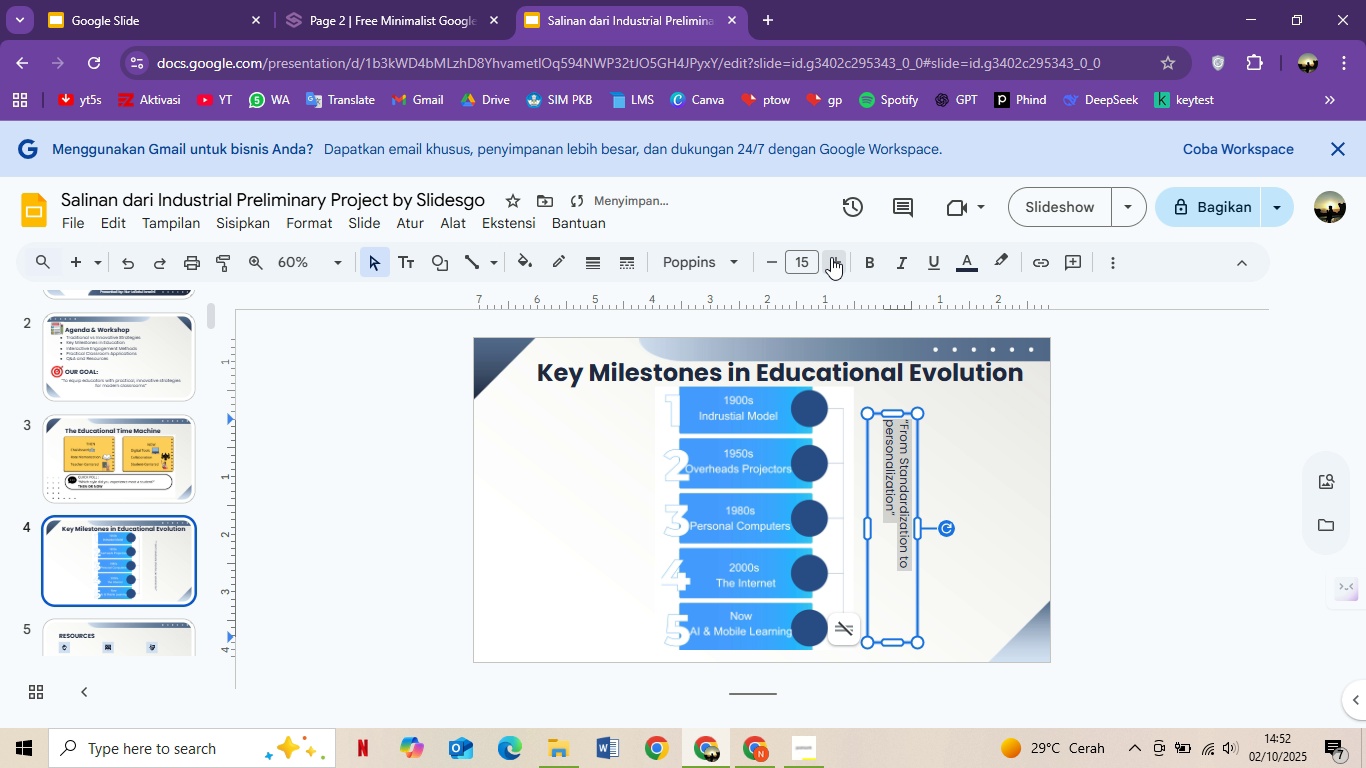 
triple_click([831, 257])
 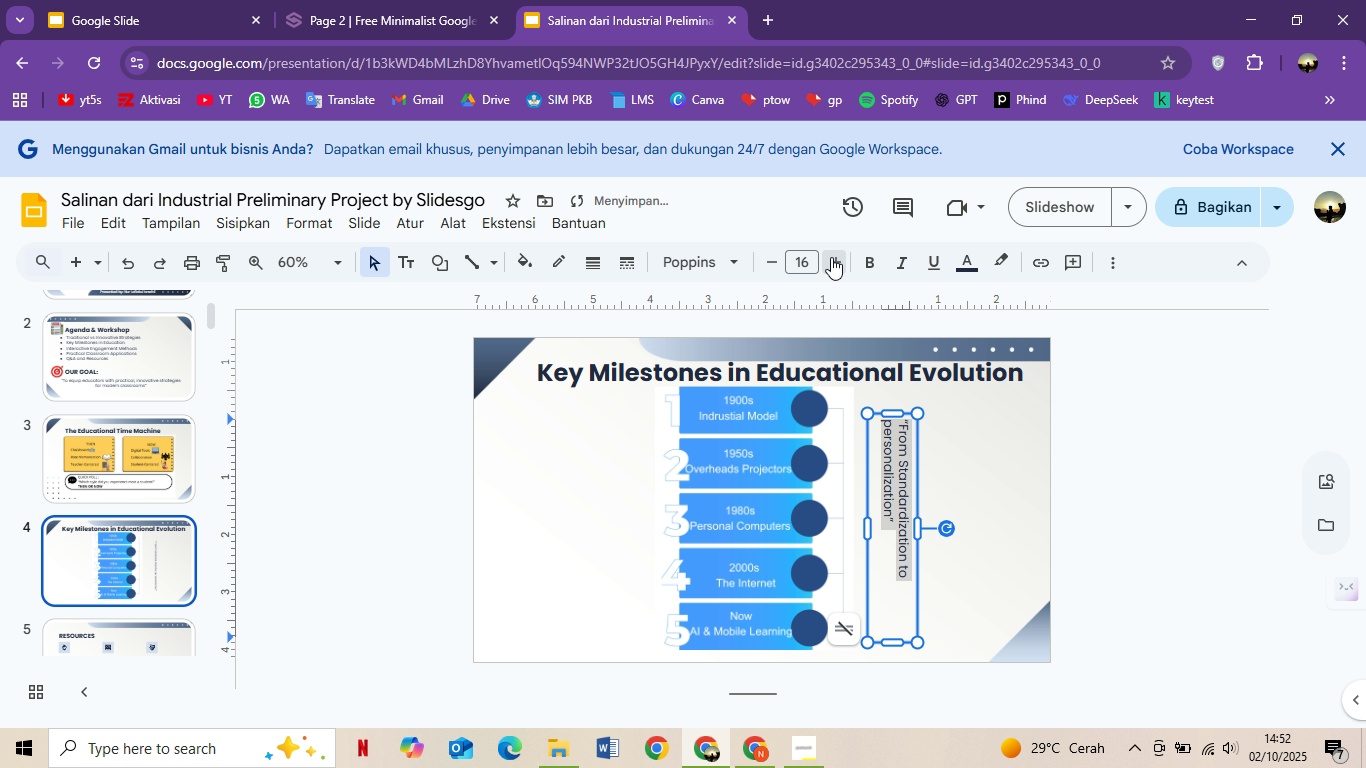 
triple_click([831, 257])
 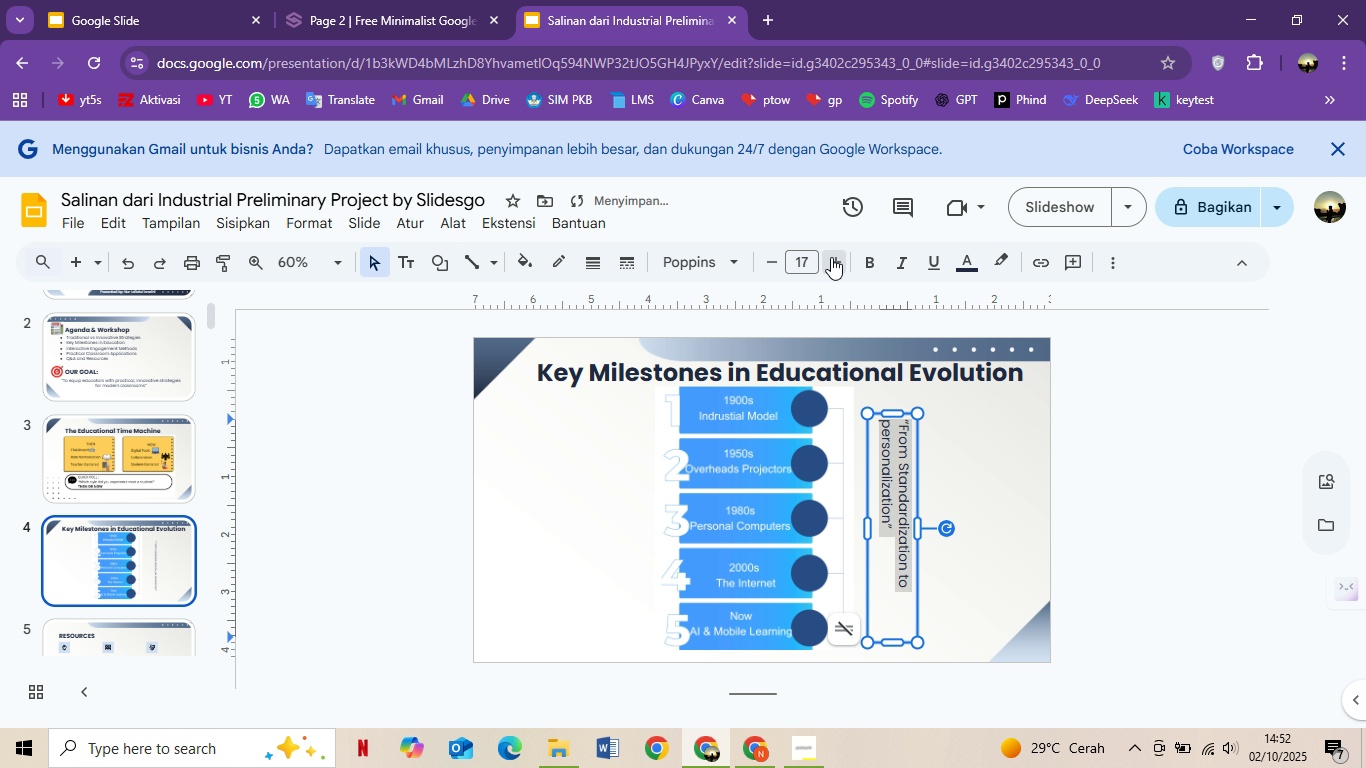 
triple_click([831, 257])
 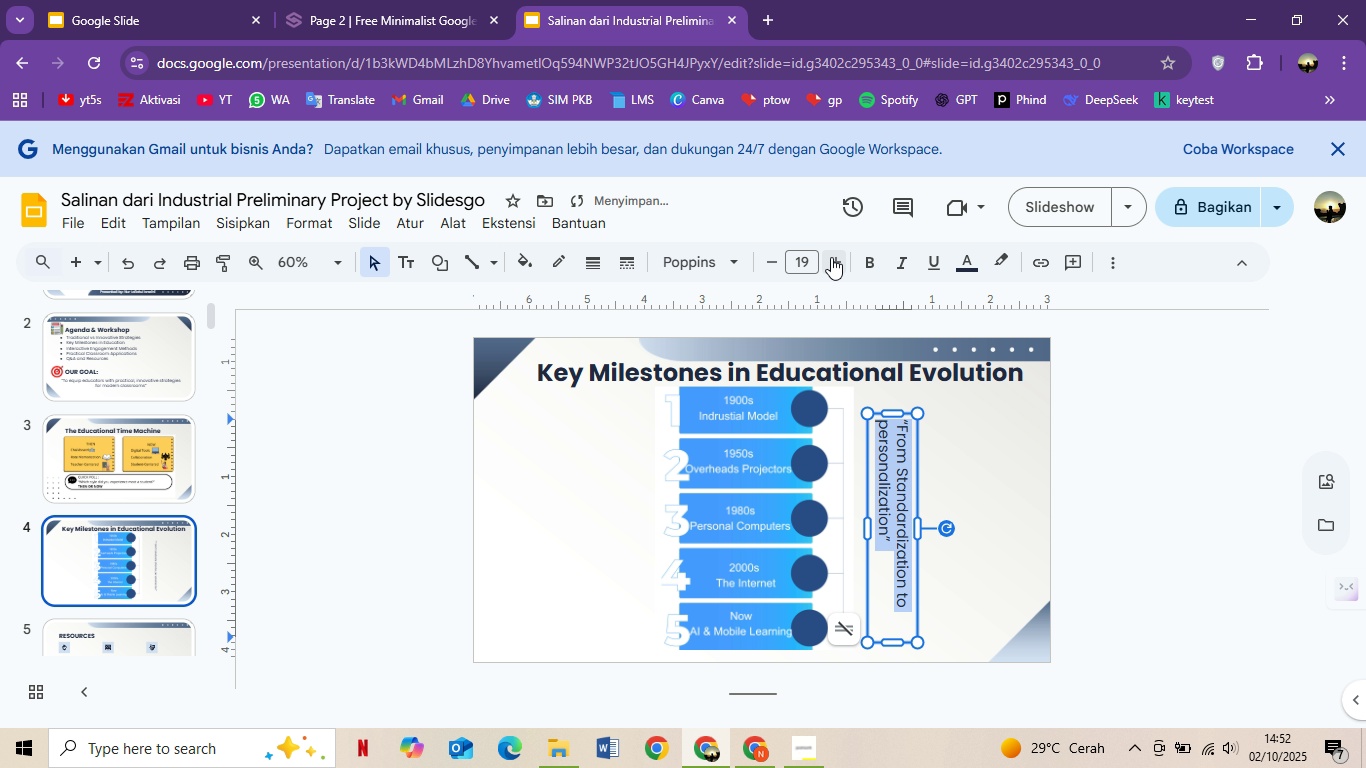 
triple_click([831, 257])
 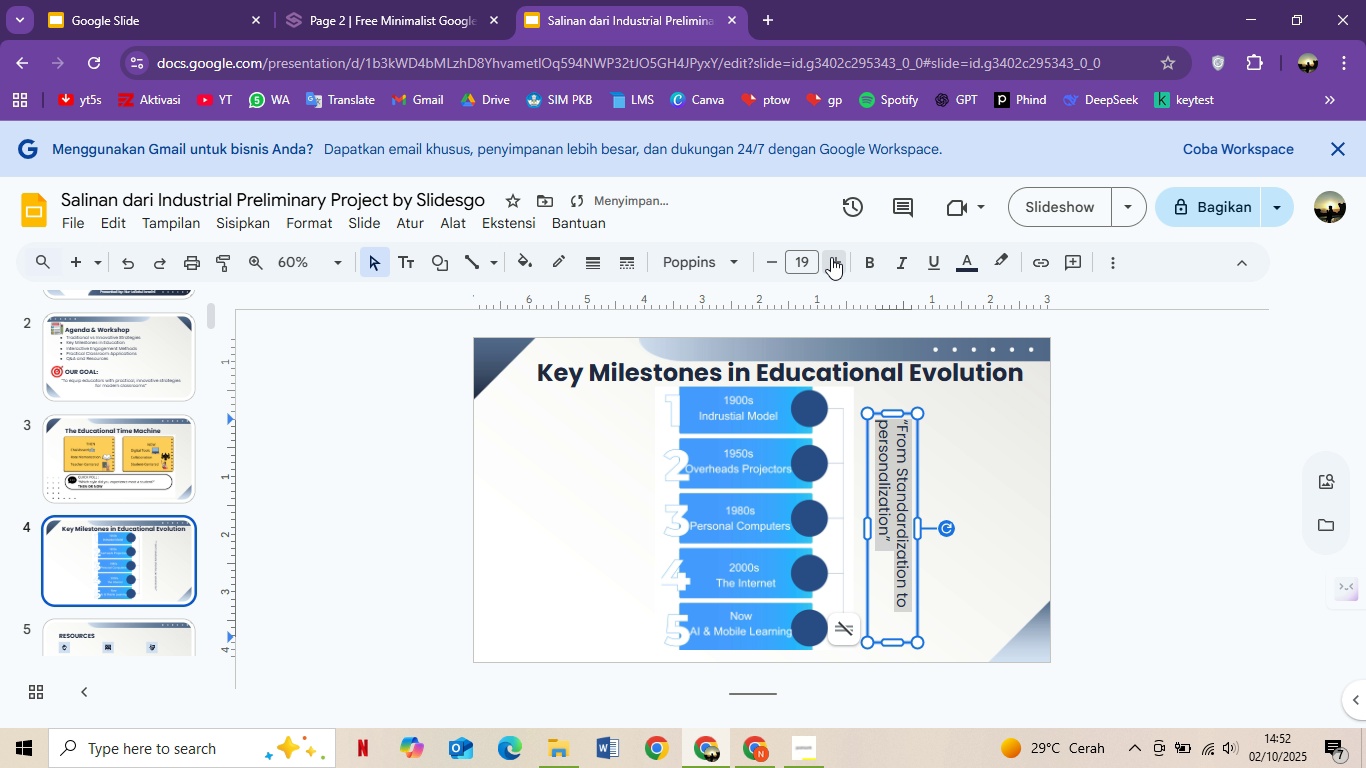 
left_click([831, 257])
 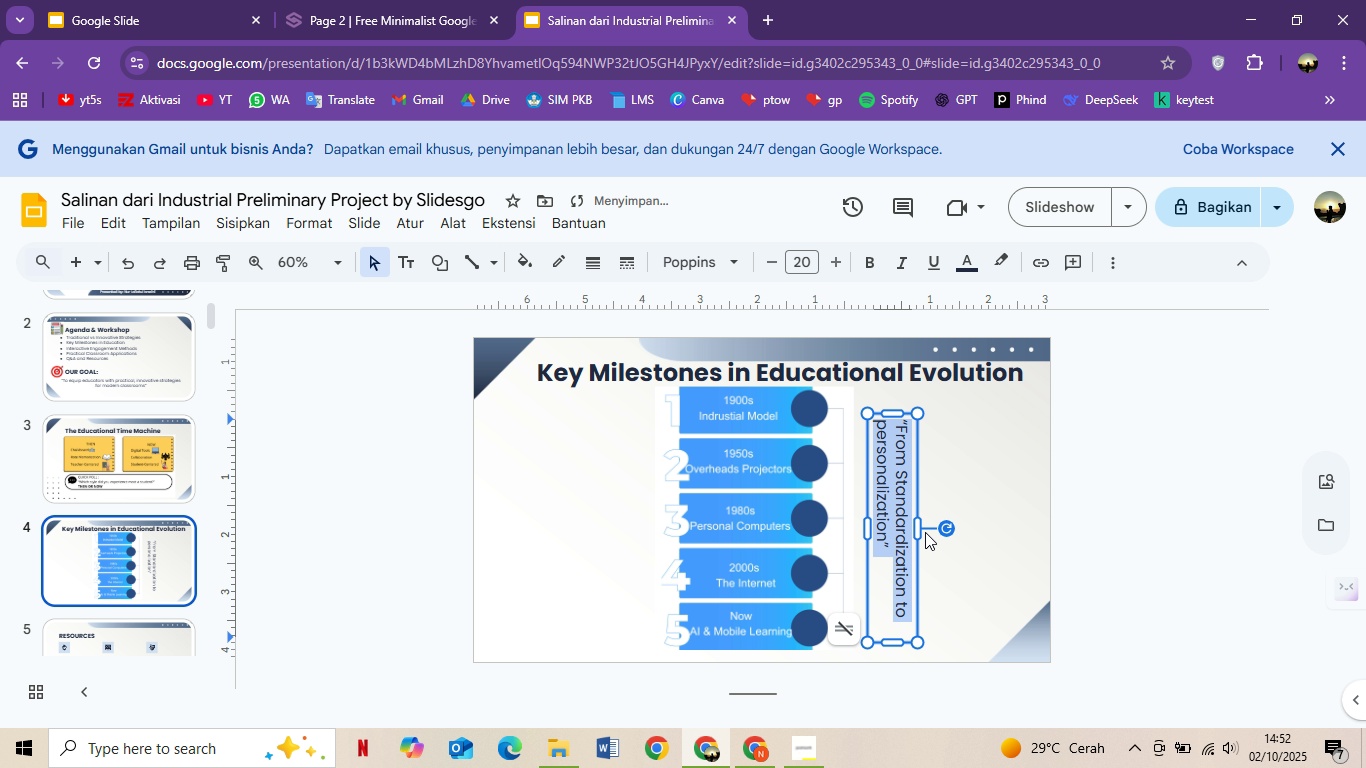 
left_click_drag(start_coordinate=[940, 531], to_coordinate=[892, 463])
 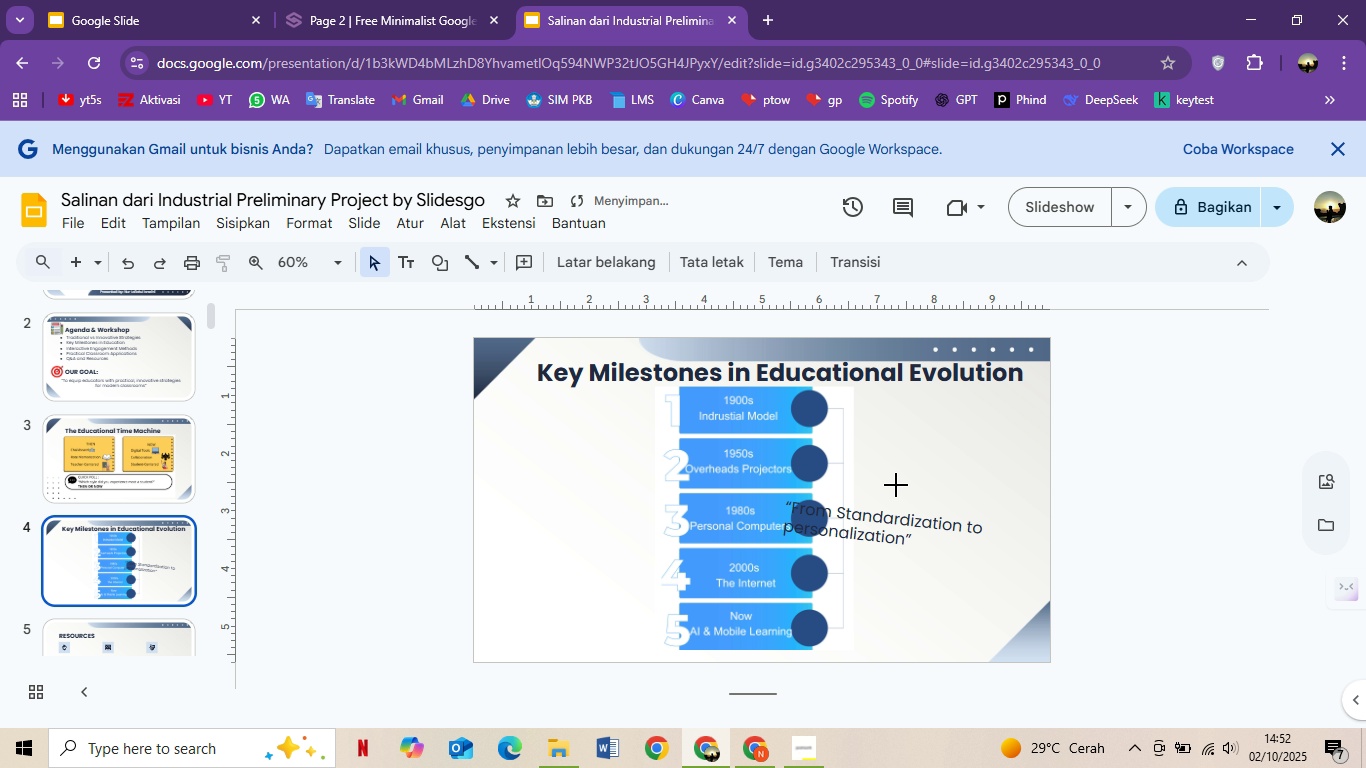 
left_click([882, 508])
 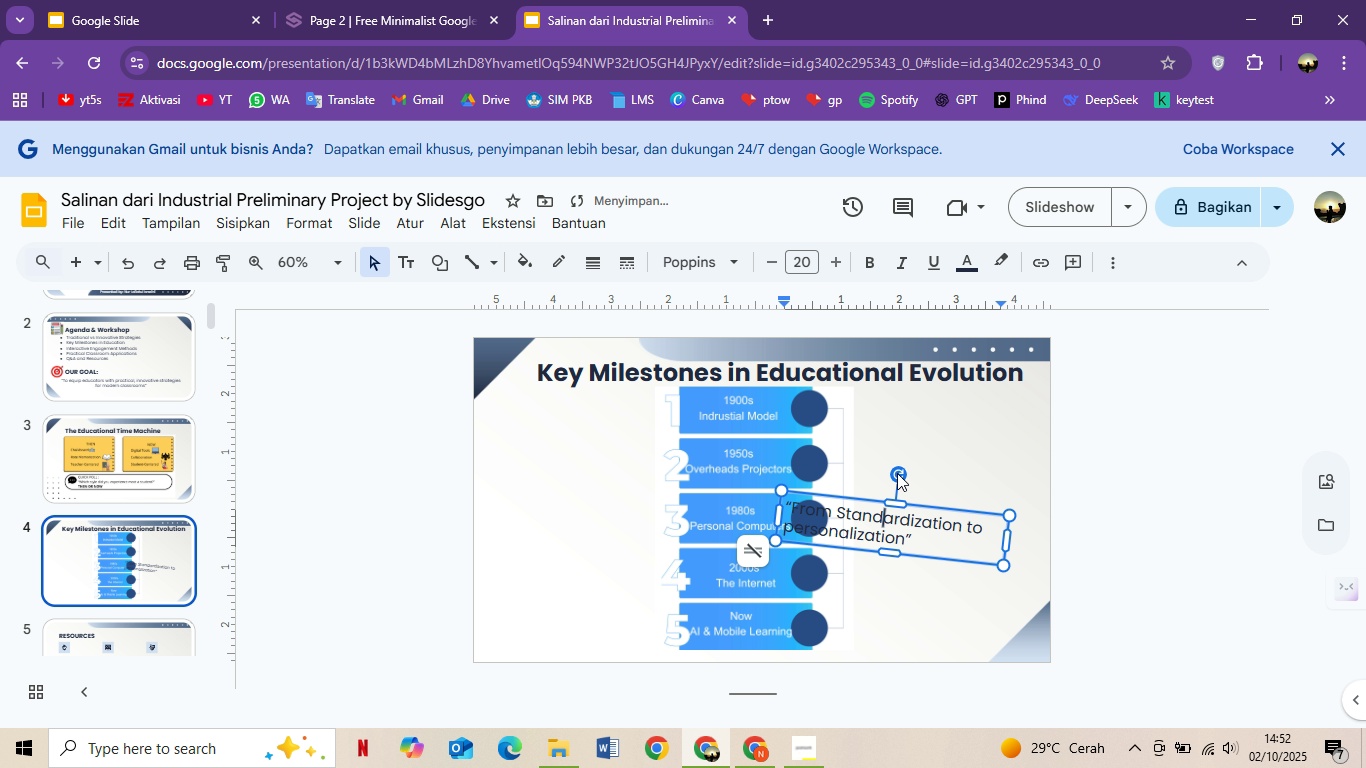 
left_click_drag(start_coordinate=[897, 473], to_coordinate=[893, 454])
 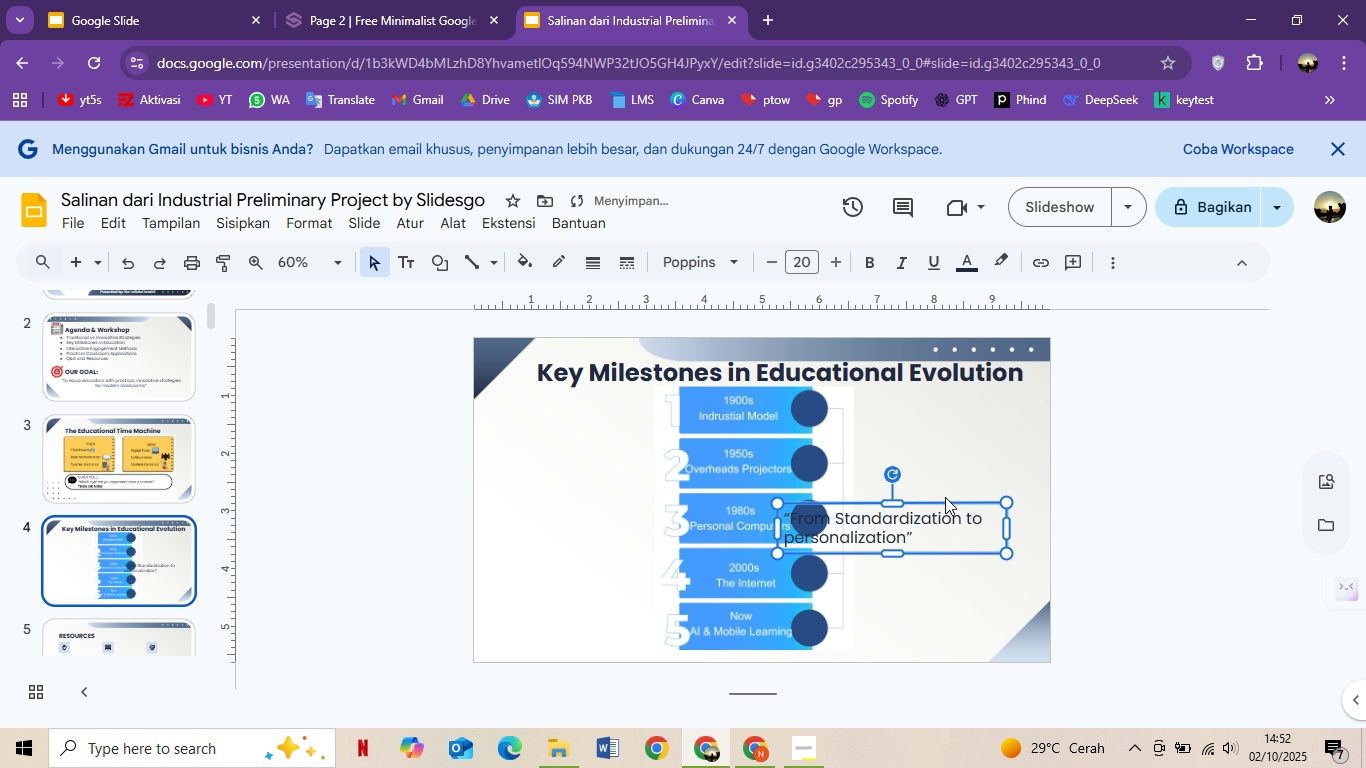 
left_click_drag(start_coordinate=[948, 502], to_coordinate=[640, 574])
 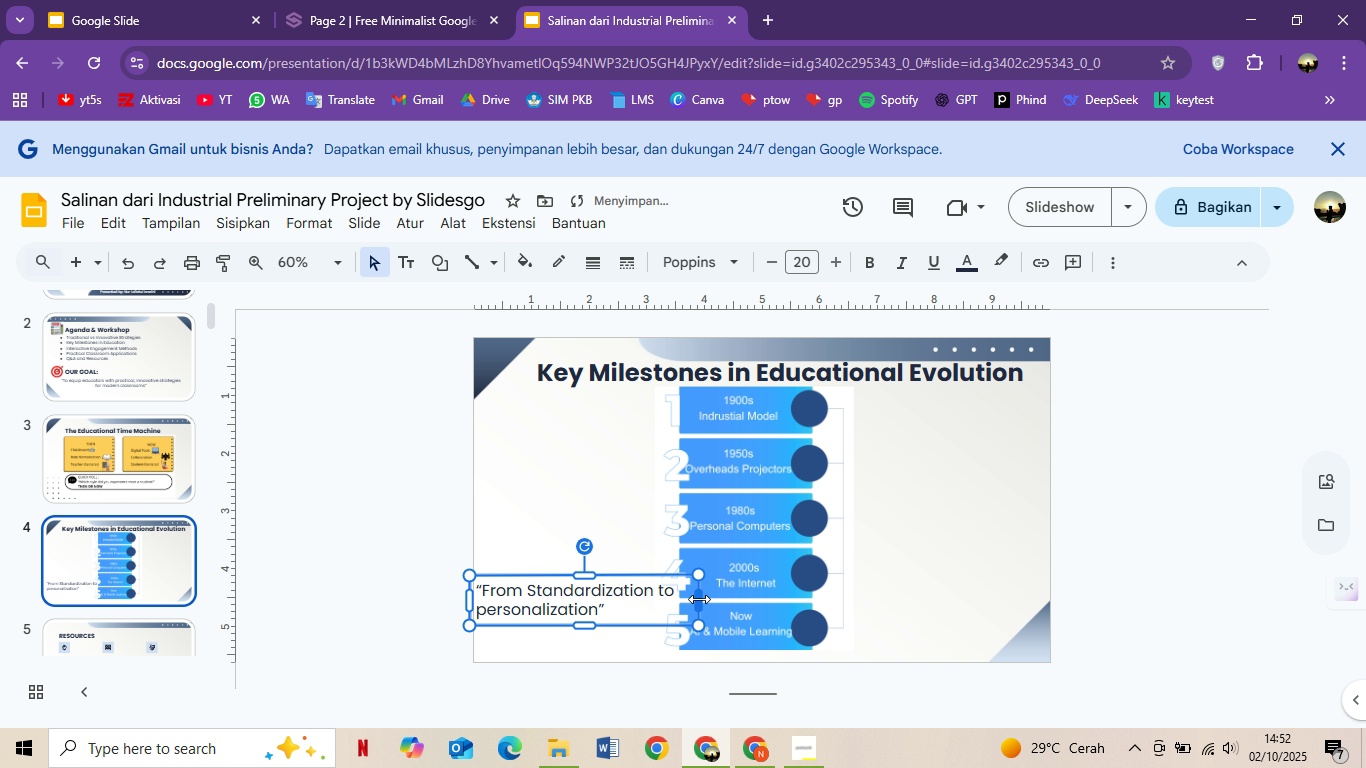 
left_click_drag(start_coordinate=[699, 599], to_coordinate=[658, 612])
 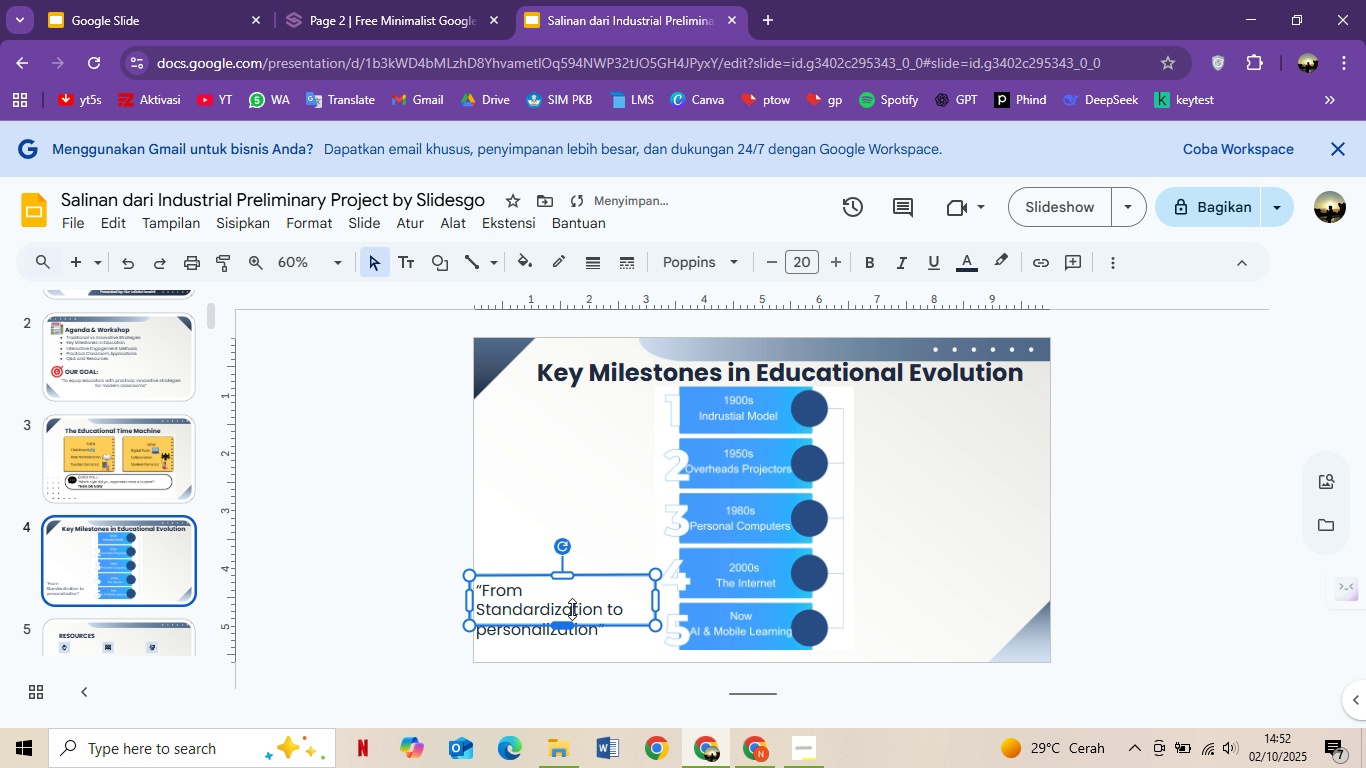 
left_click_drag(start_coordinate=[568, 578], to_coordinate=[571, 513])
 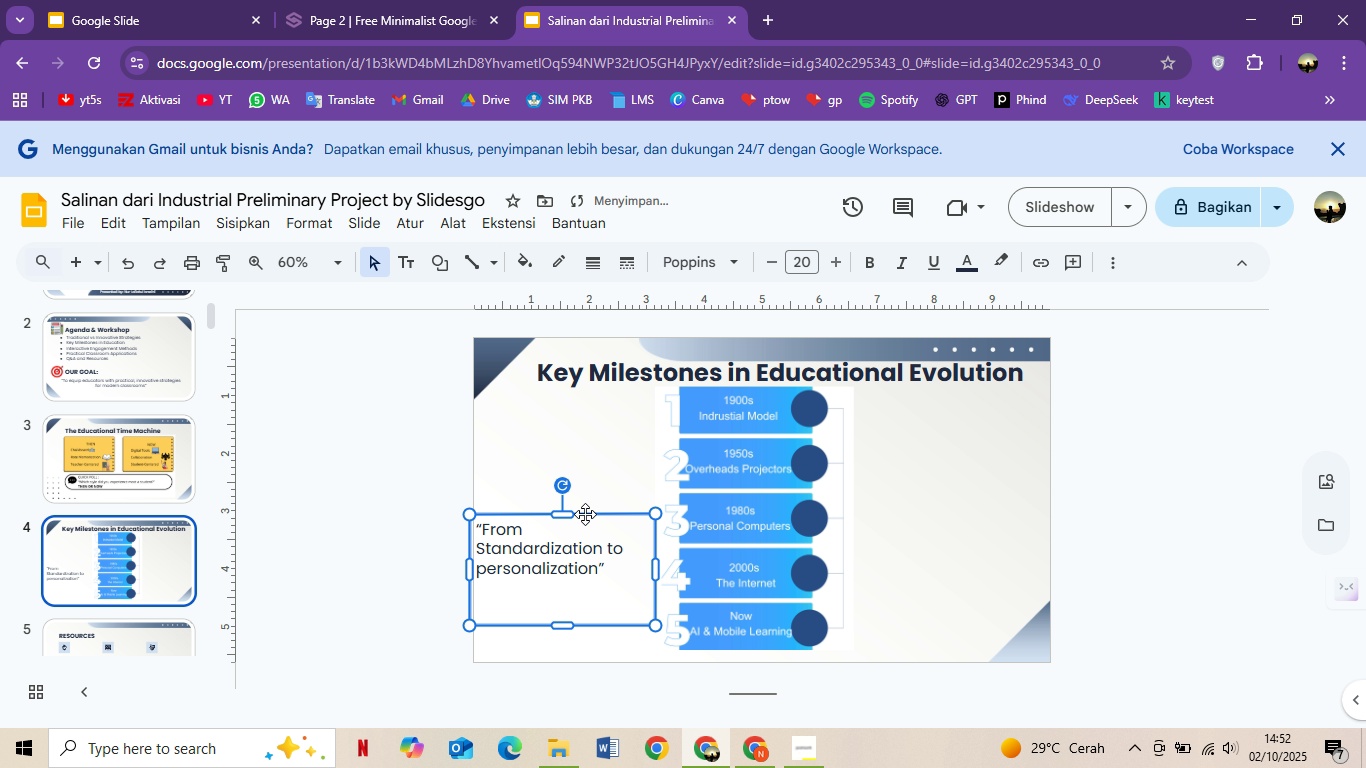 
left_click_drag(start_coordinate=[594, 512], to_coordinate=[601, 464])
 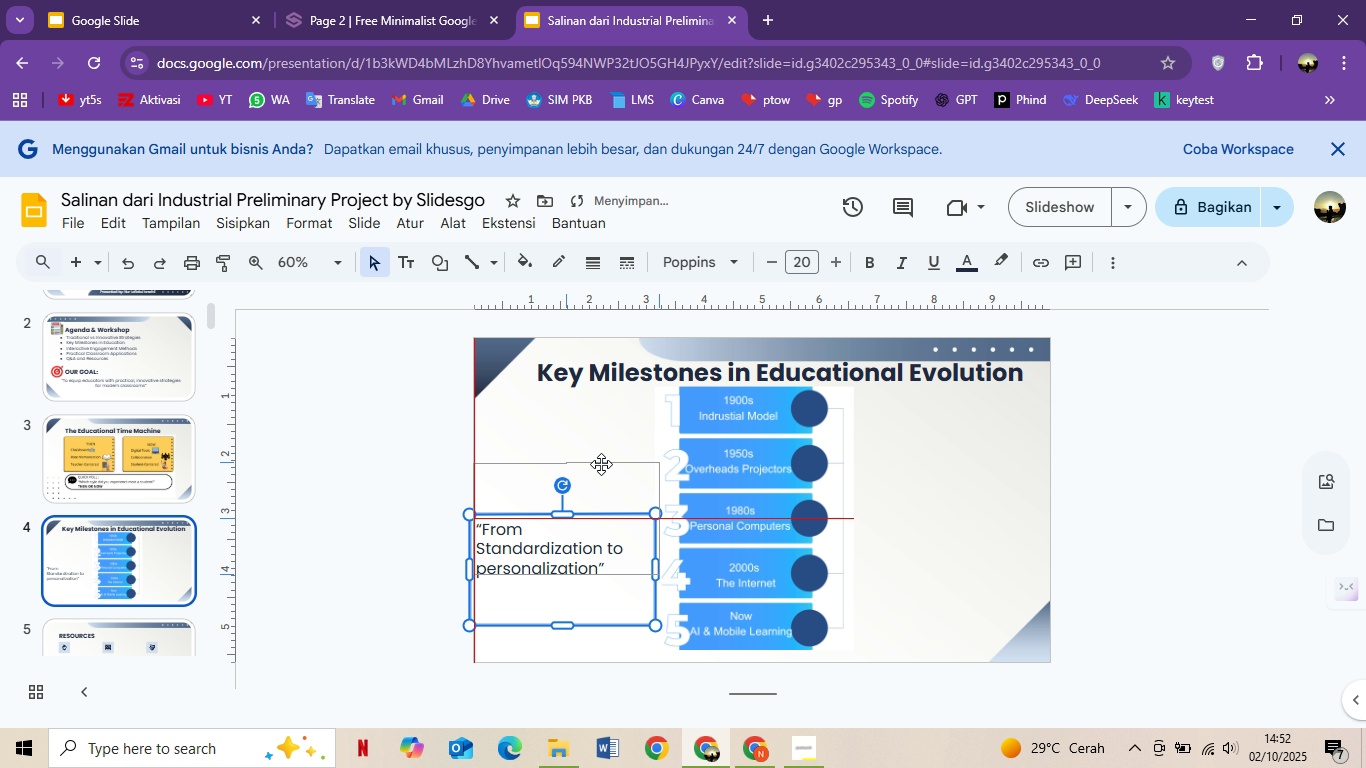 
left_click_drag(start_coordinate=[601, 464], to_coordinate=[601, 458])
 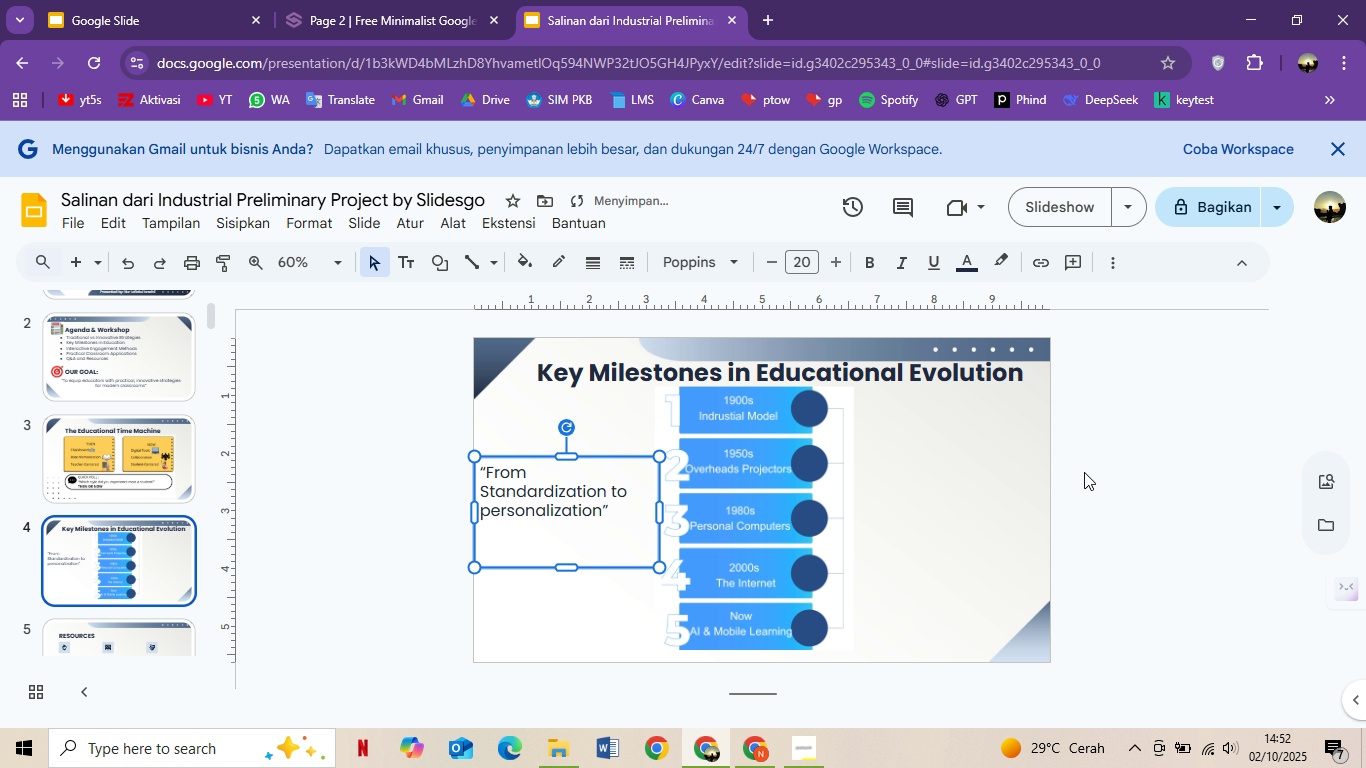 
left_click([1085, 472])
 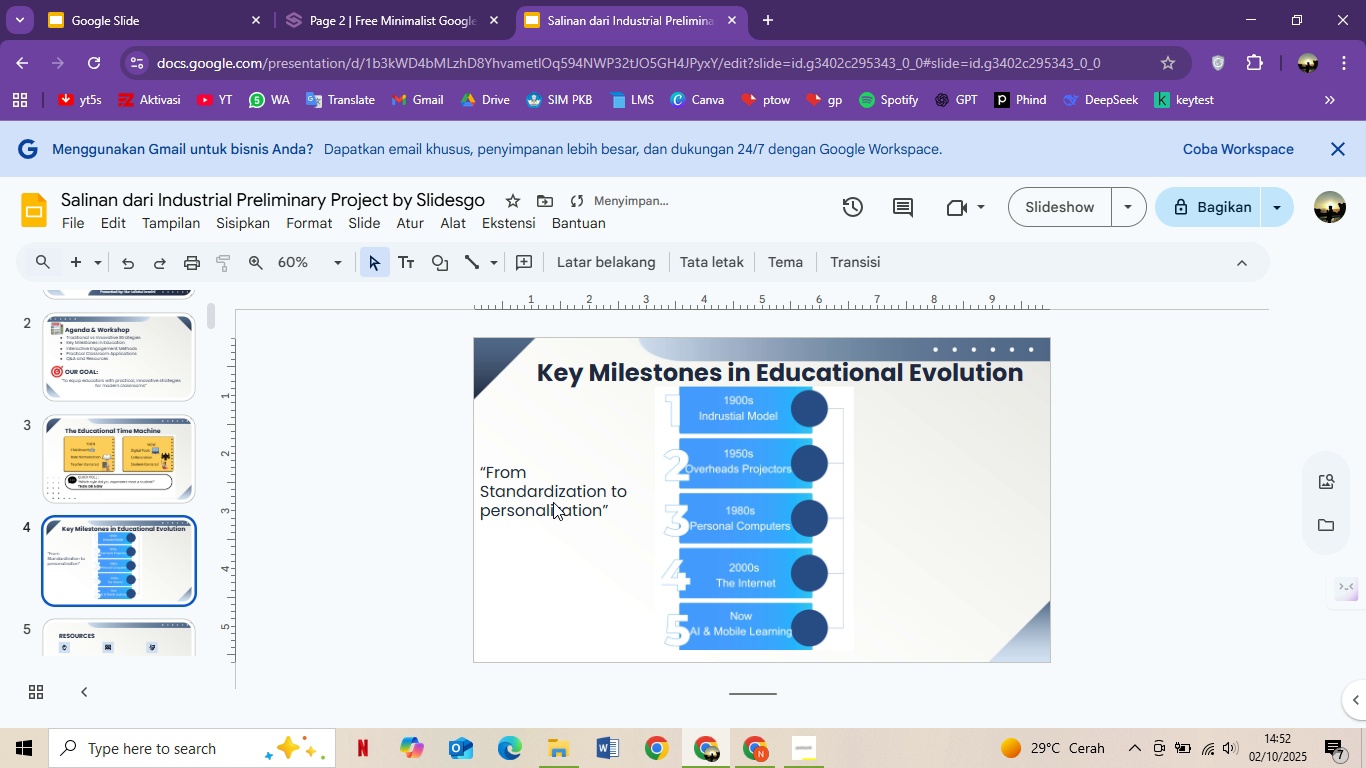 
left_click([554, 505])
 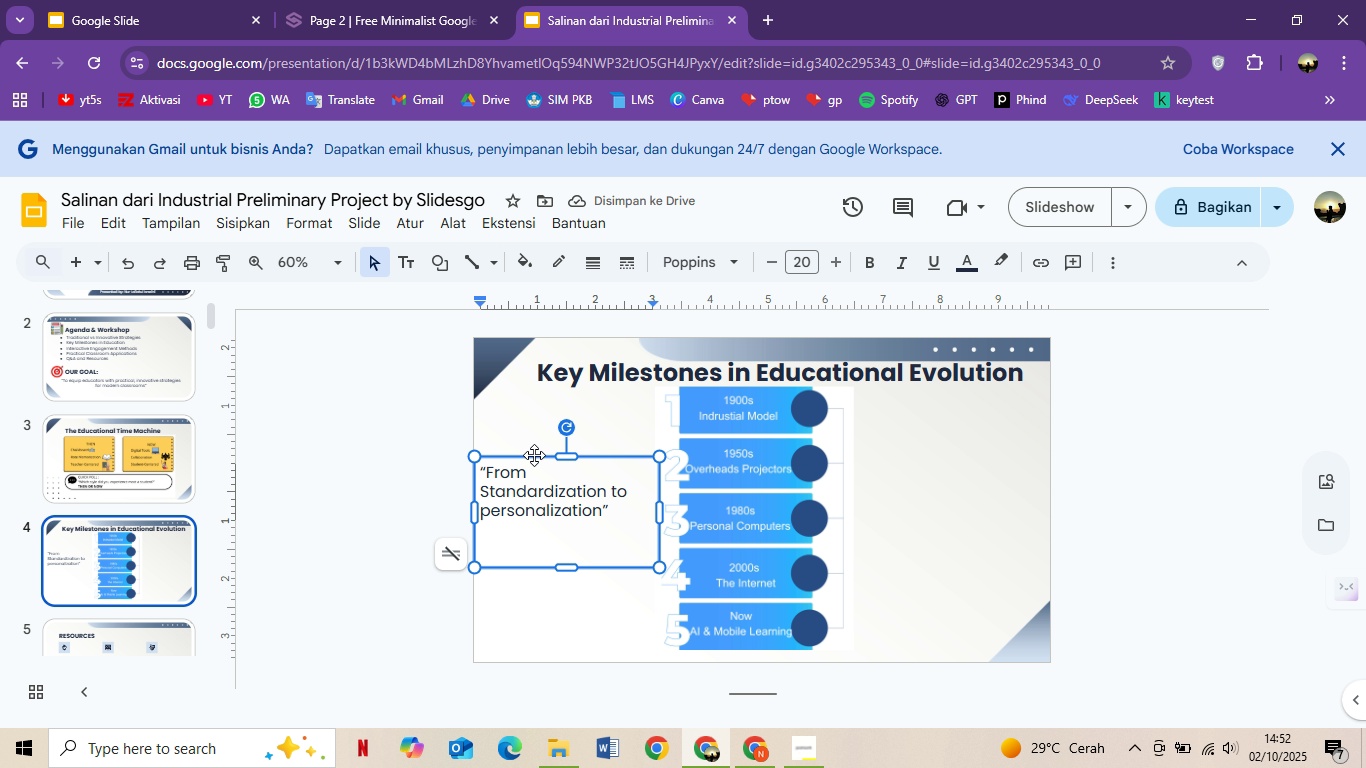 
left_click_drag(start_coordinate=[532, 453], to_coordinate=[539, 467])
 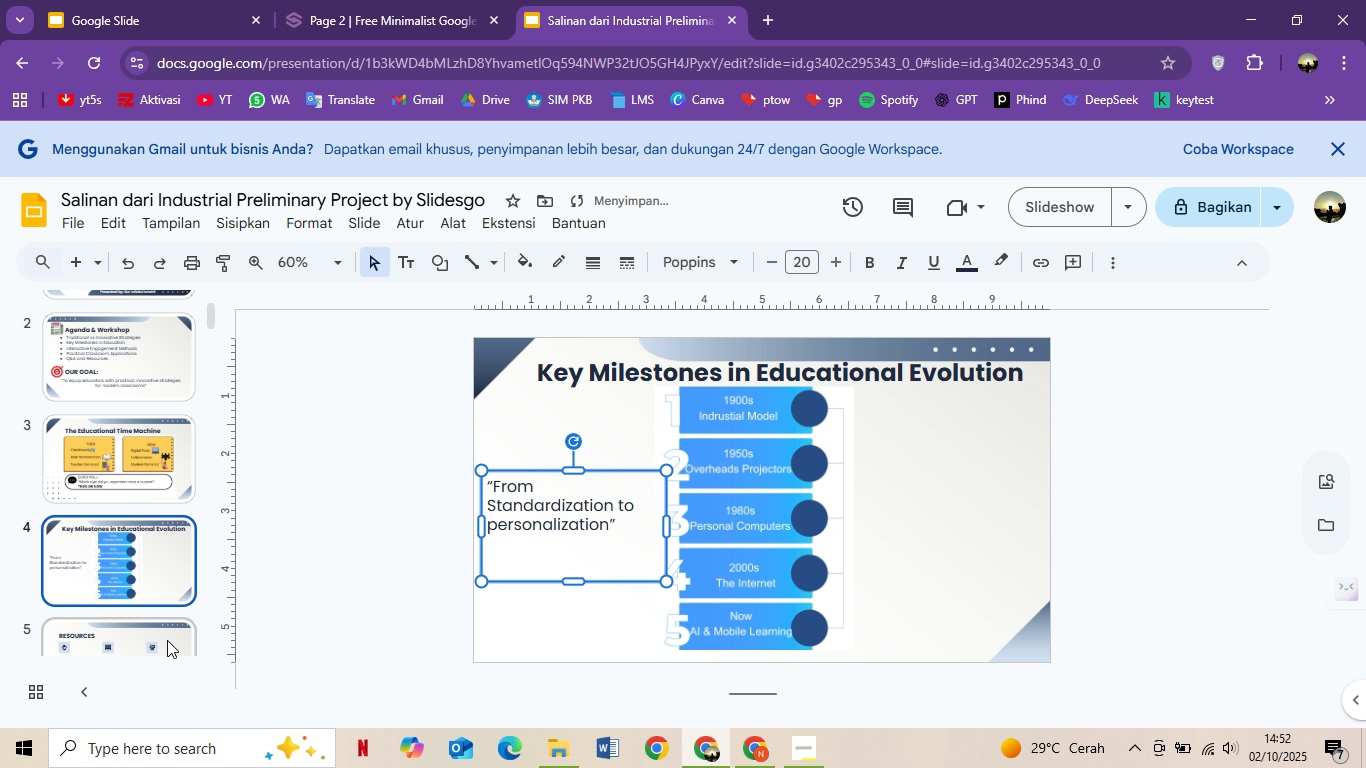 
scroll: coordinate [175, 617], scroll_direction: down, amount: 2.0
 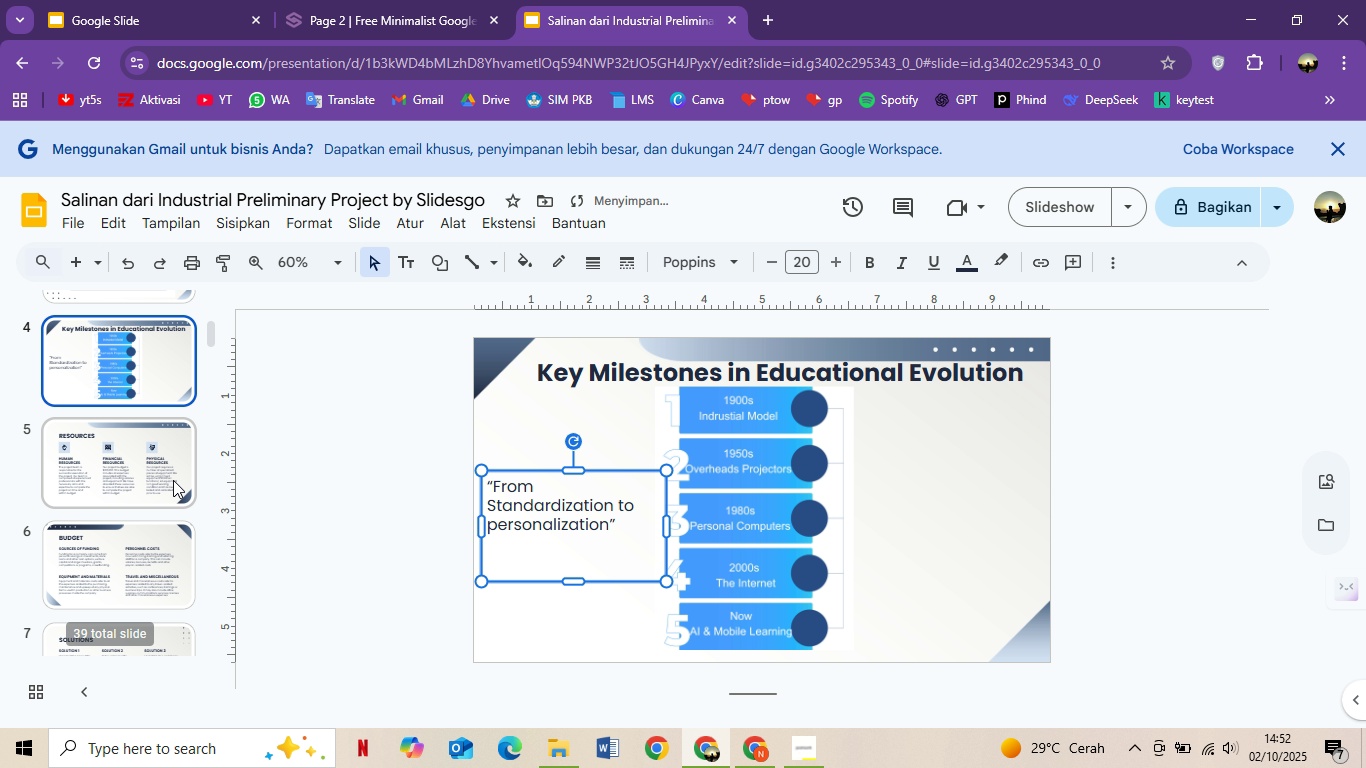 
left_click([173, 480])
 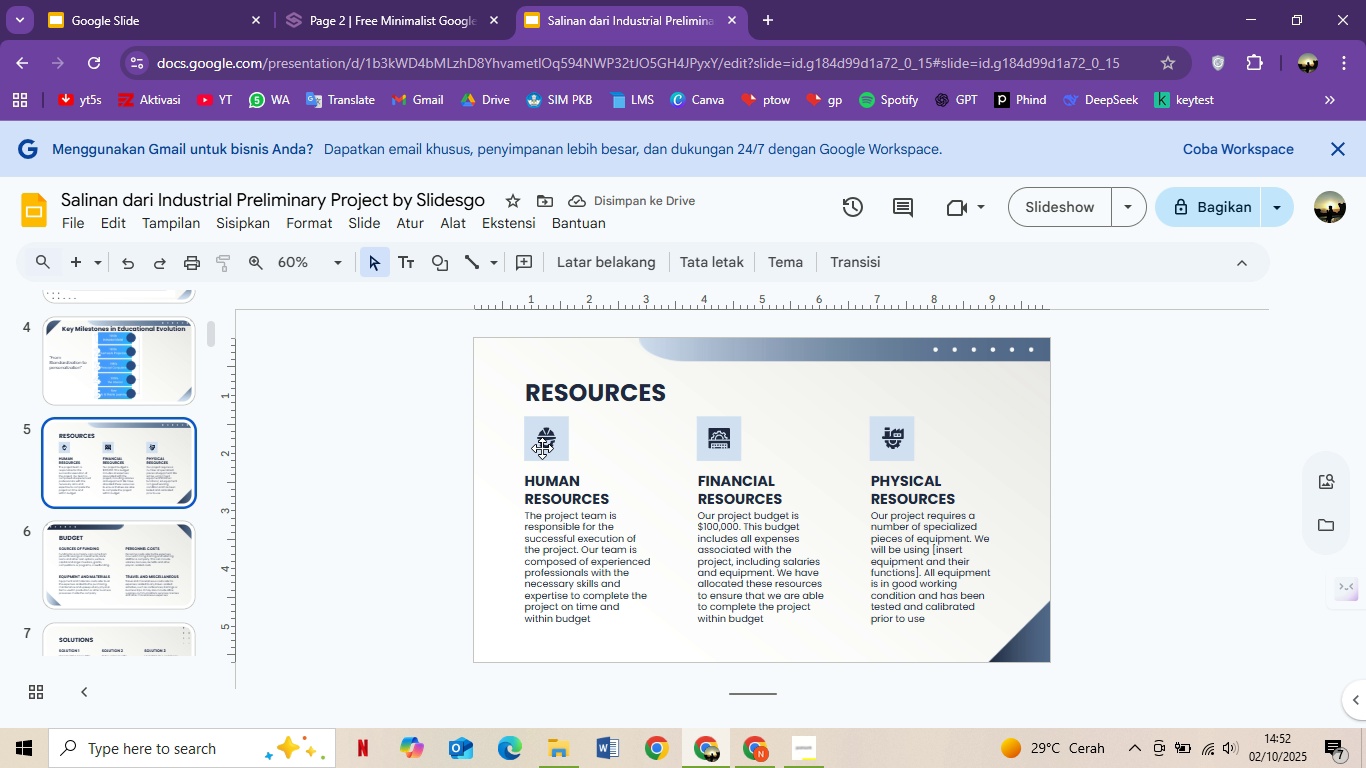 
scroll: coordinate [197, 562], scroll_direction: down, amount: 2.0
 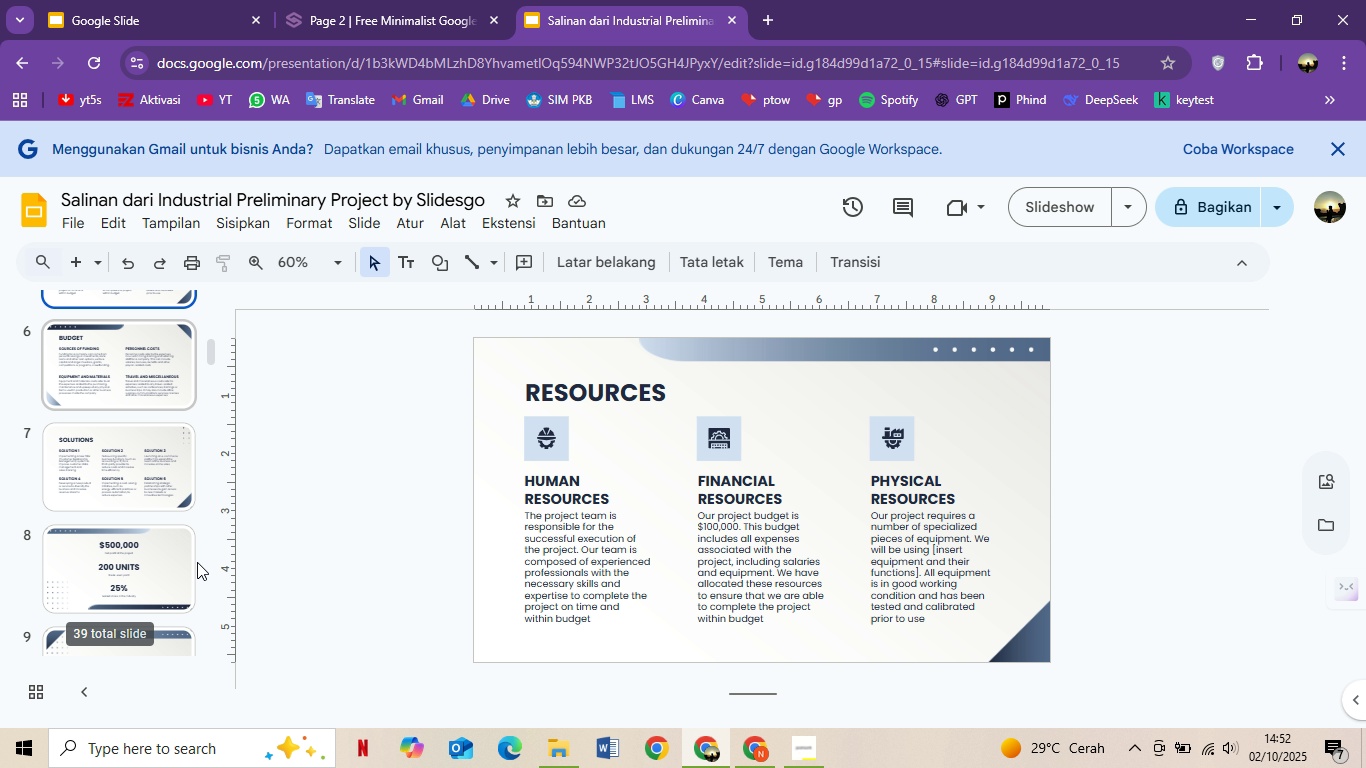 
scroll: coordinate [197, 562], scroll_direction: up, amount: 1.0
 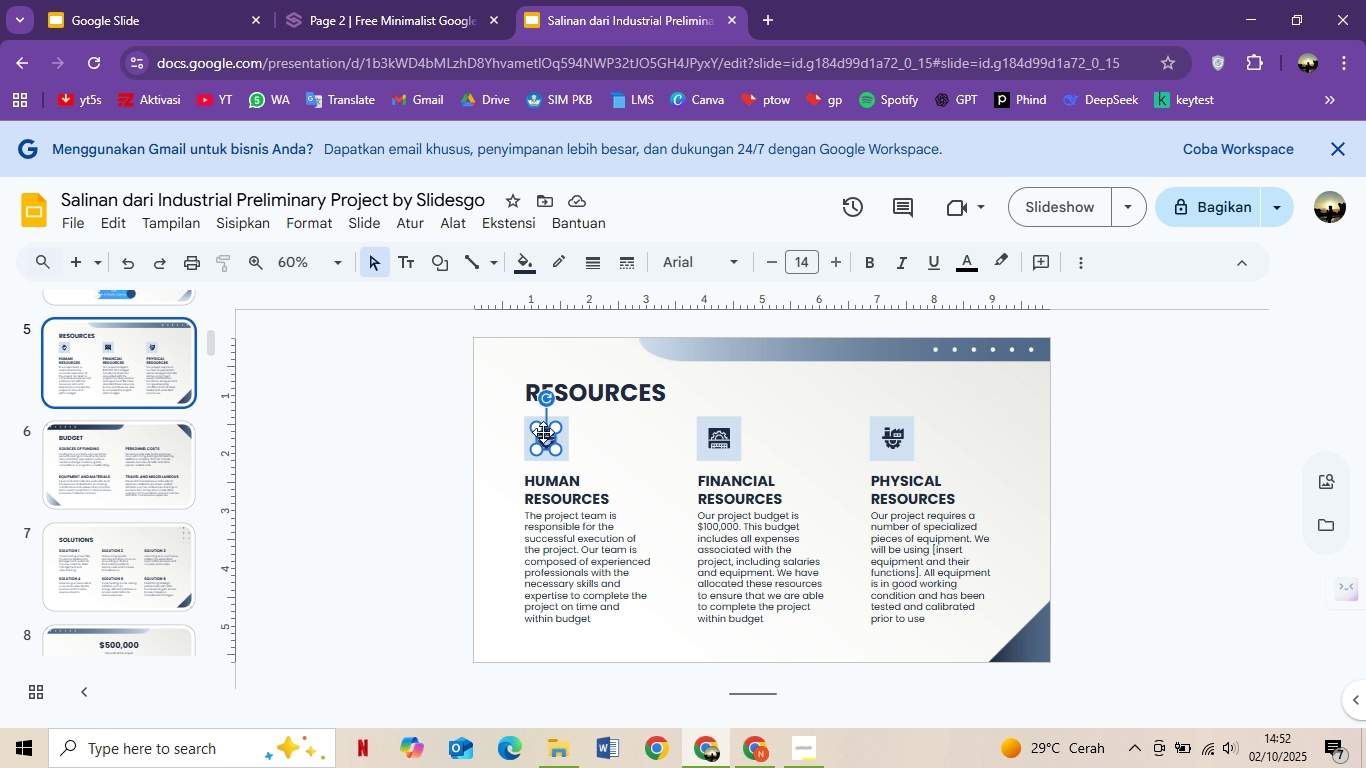 
left_click([543, 432])
 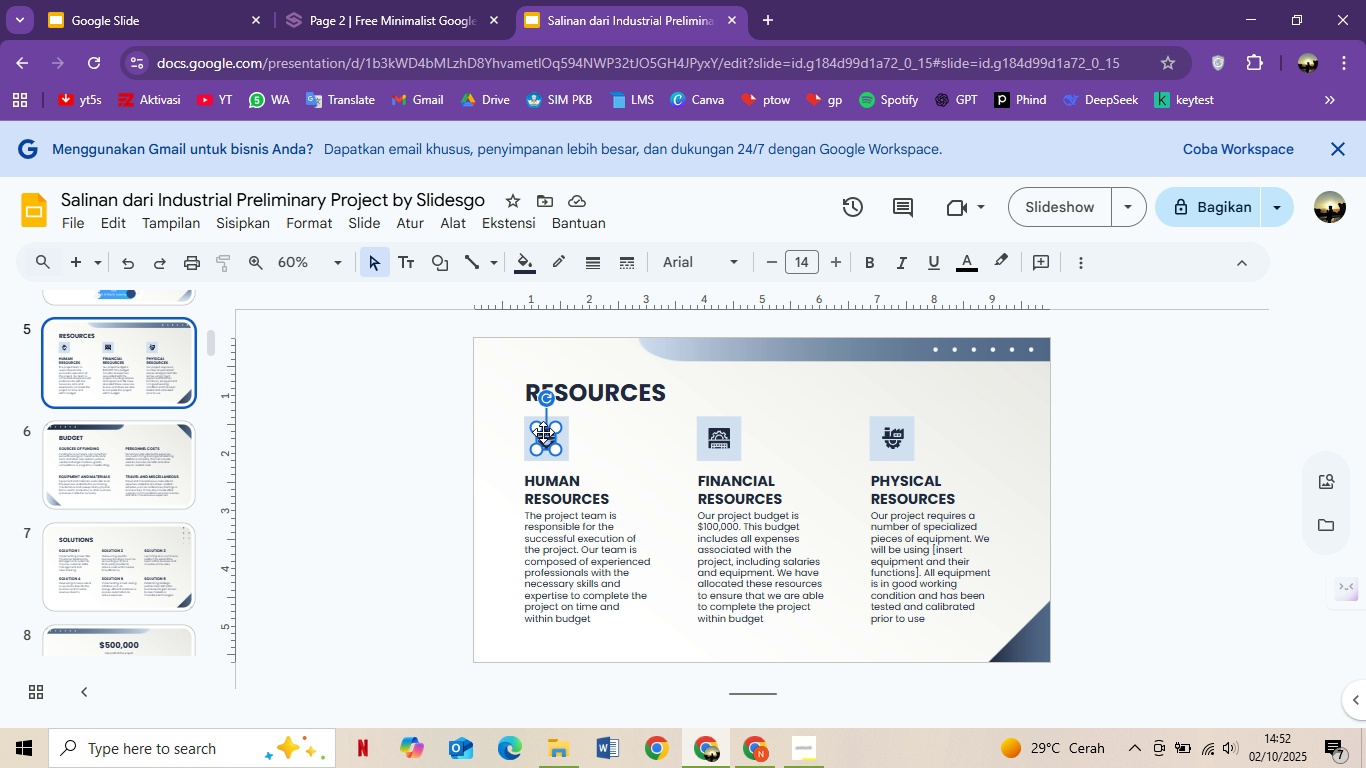 
hold_key(key=ControlLeft, duration=0.56)
 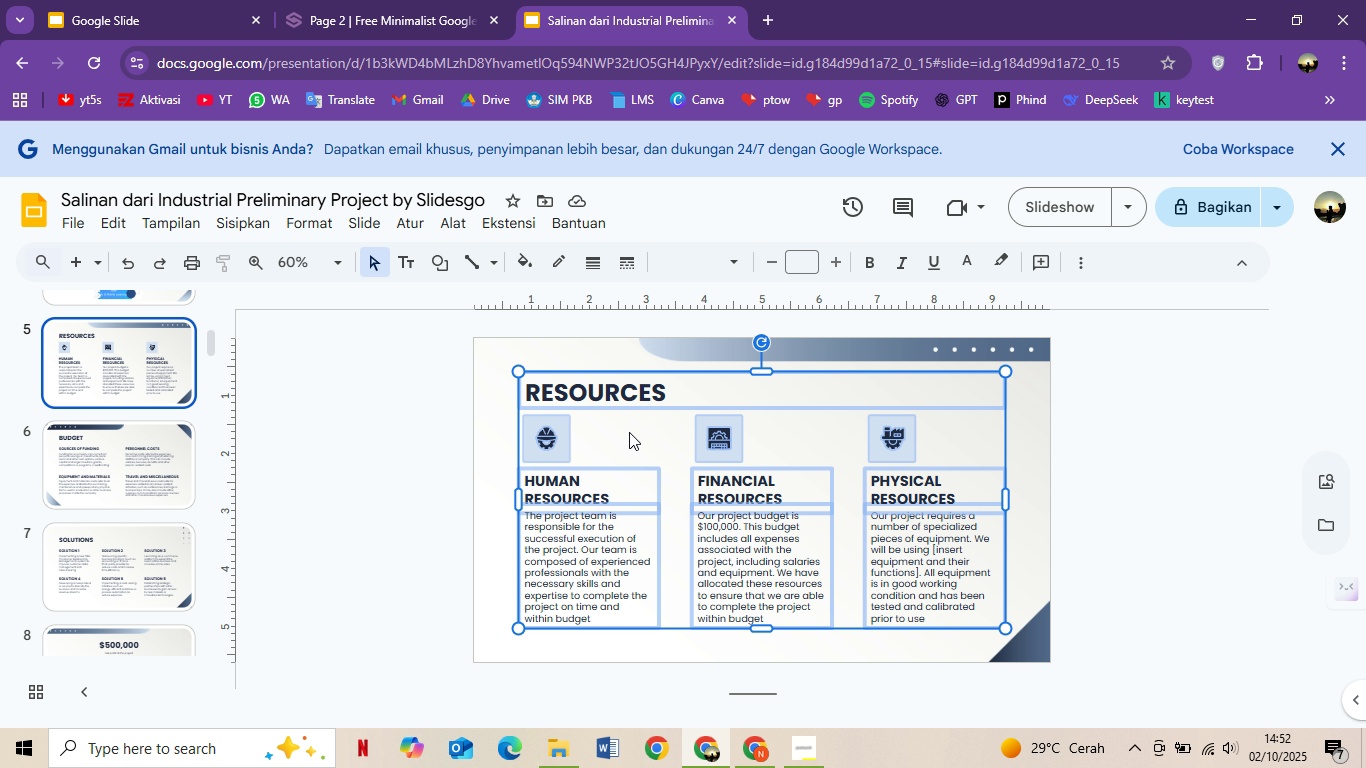 
hold_key(key=A, duration=0.3)
 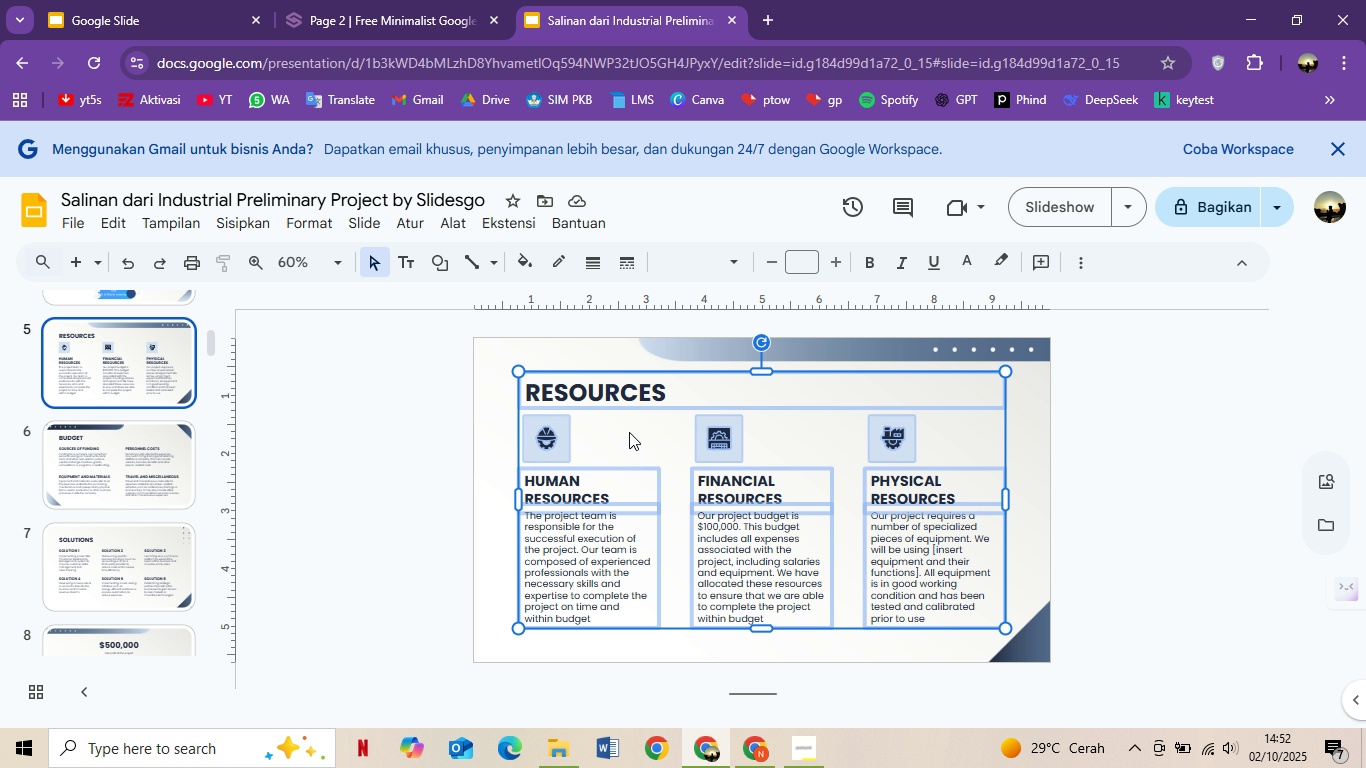 
key(Delete)
 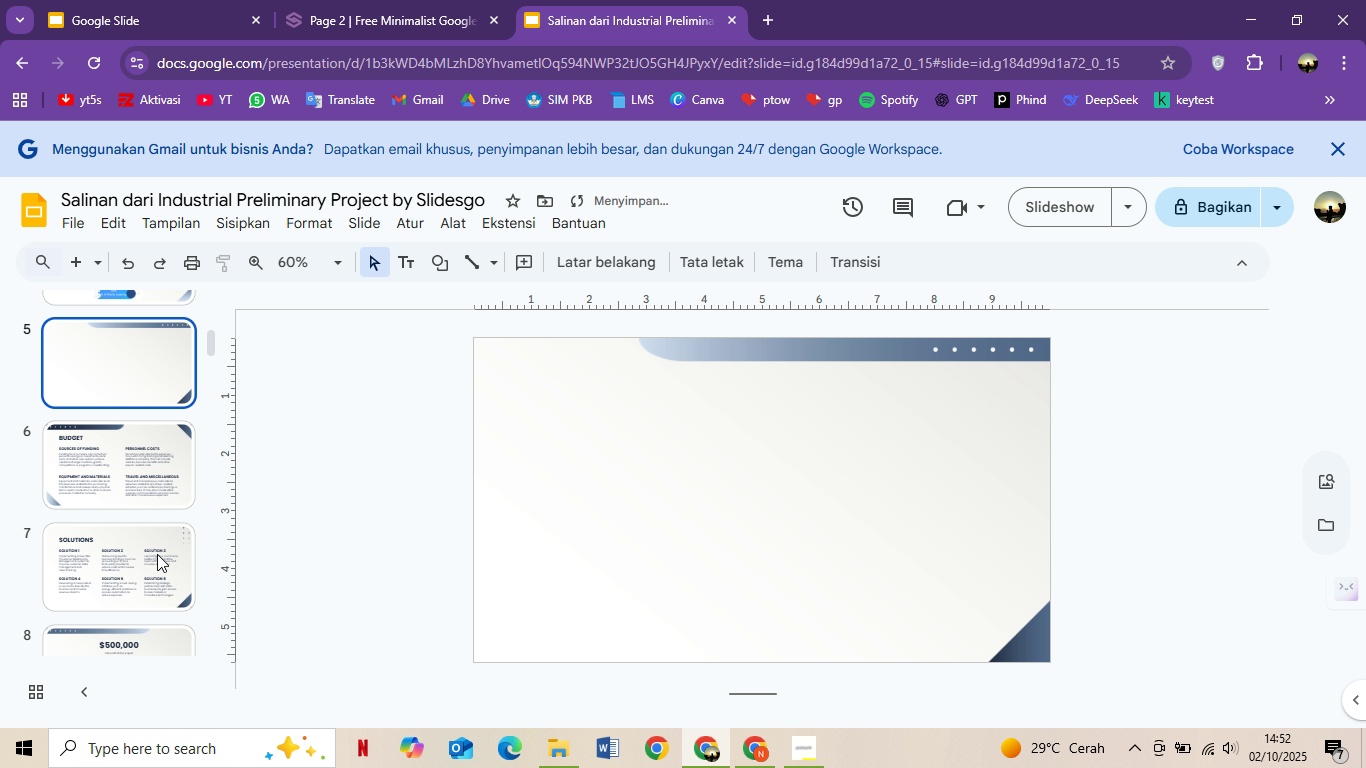 
scroll: coordinate [72, 459], scroll_direction: up, amount: 1.0
 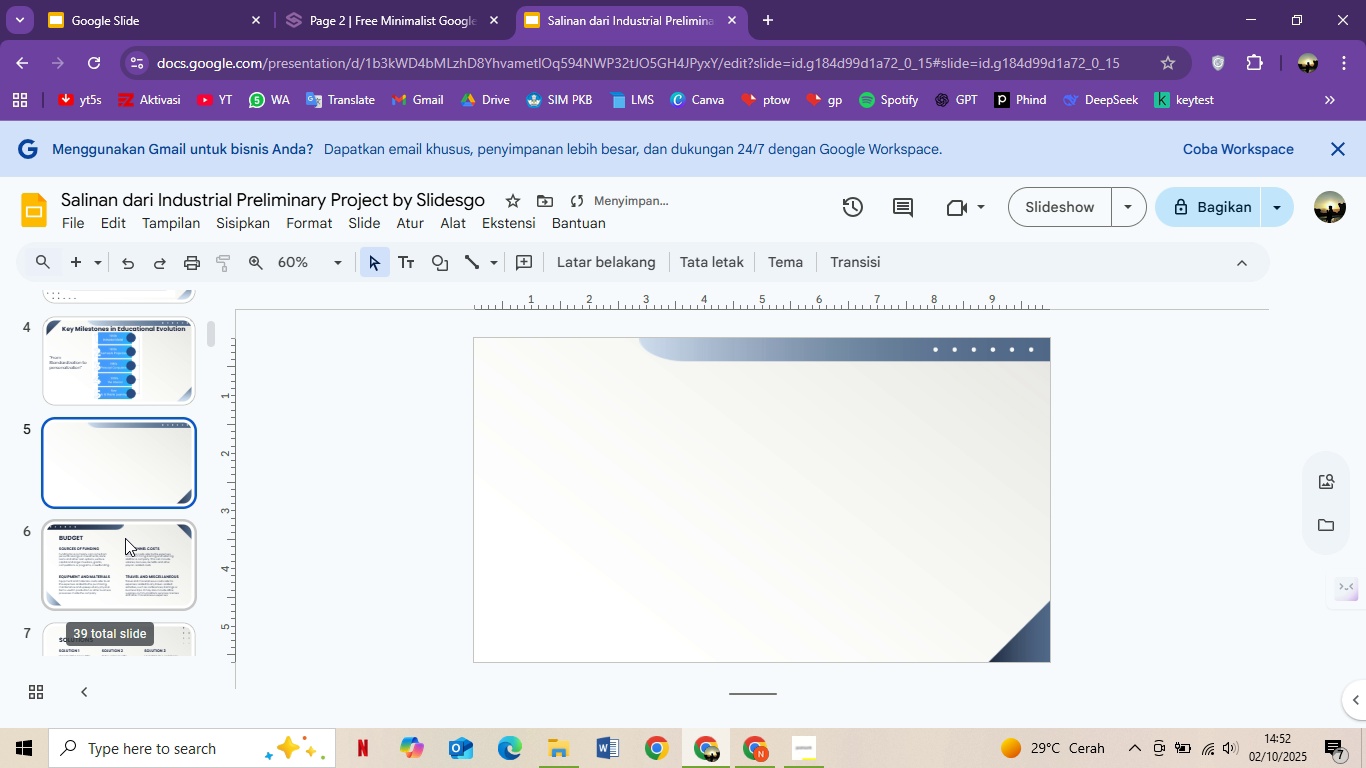 
left_click([125, 538])
 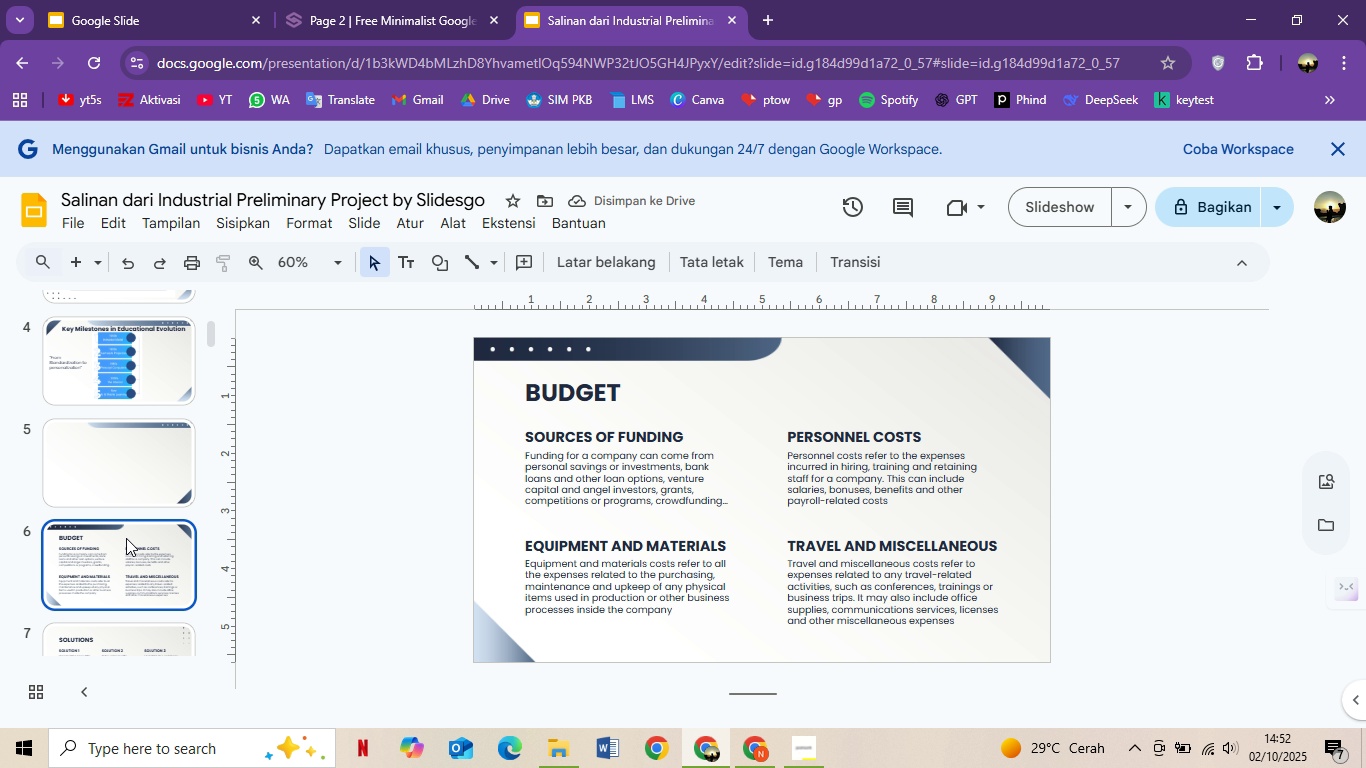 
double_click([126, 538])
 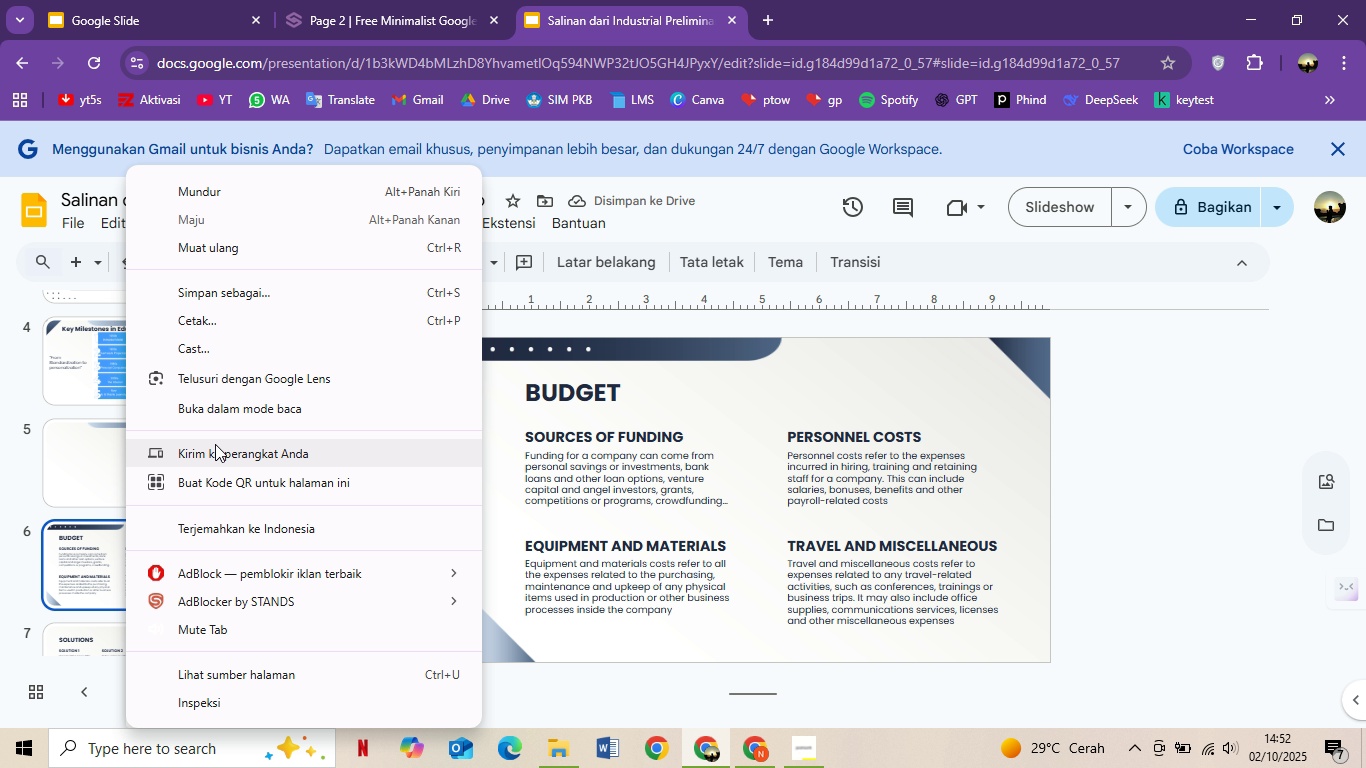 
right_click([80, 575])
 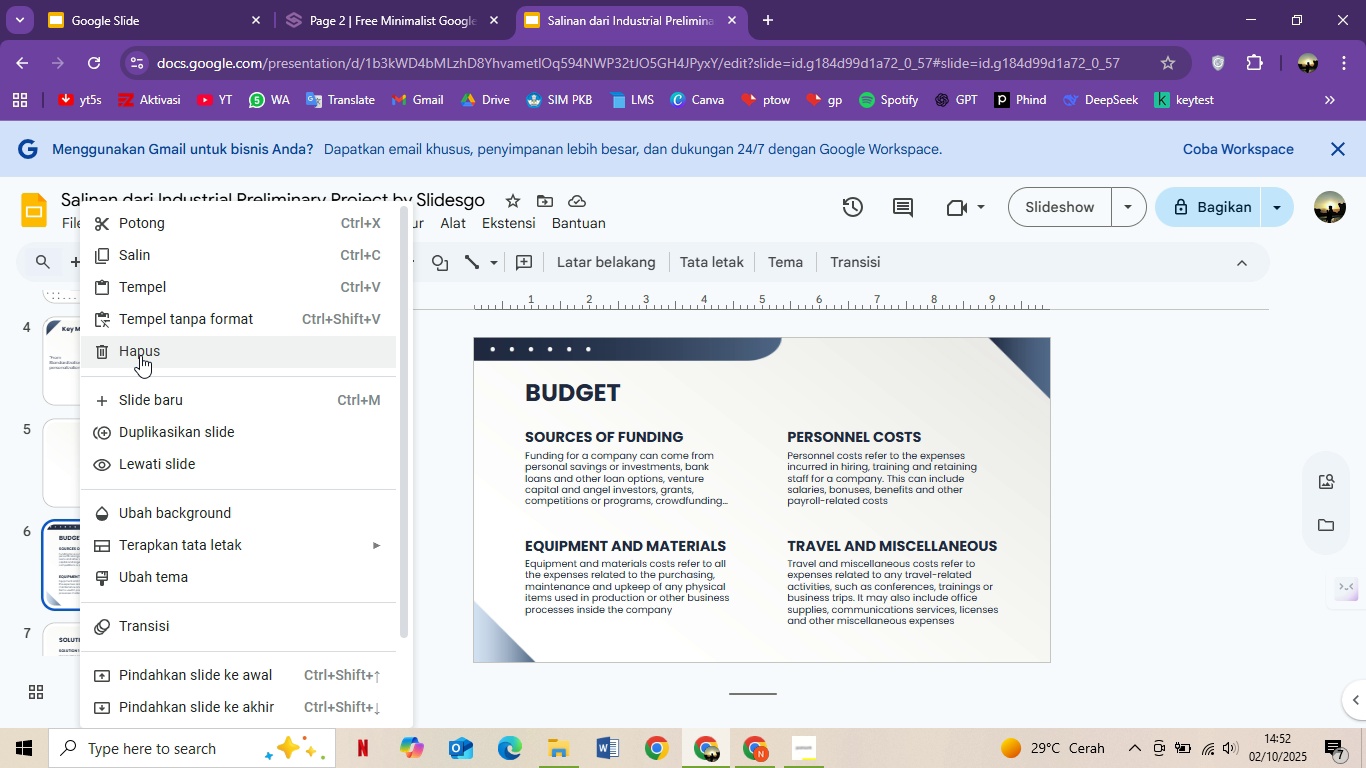 
left_click([140, 351])
 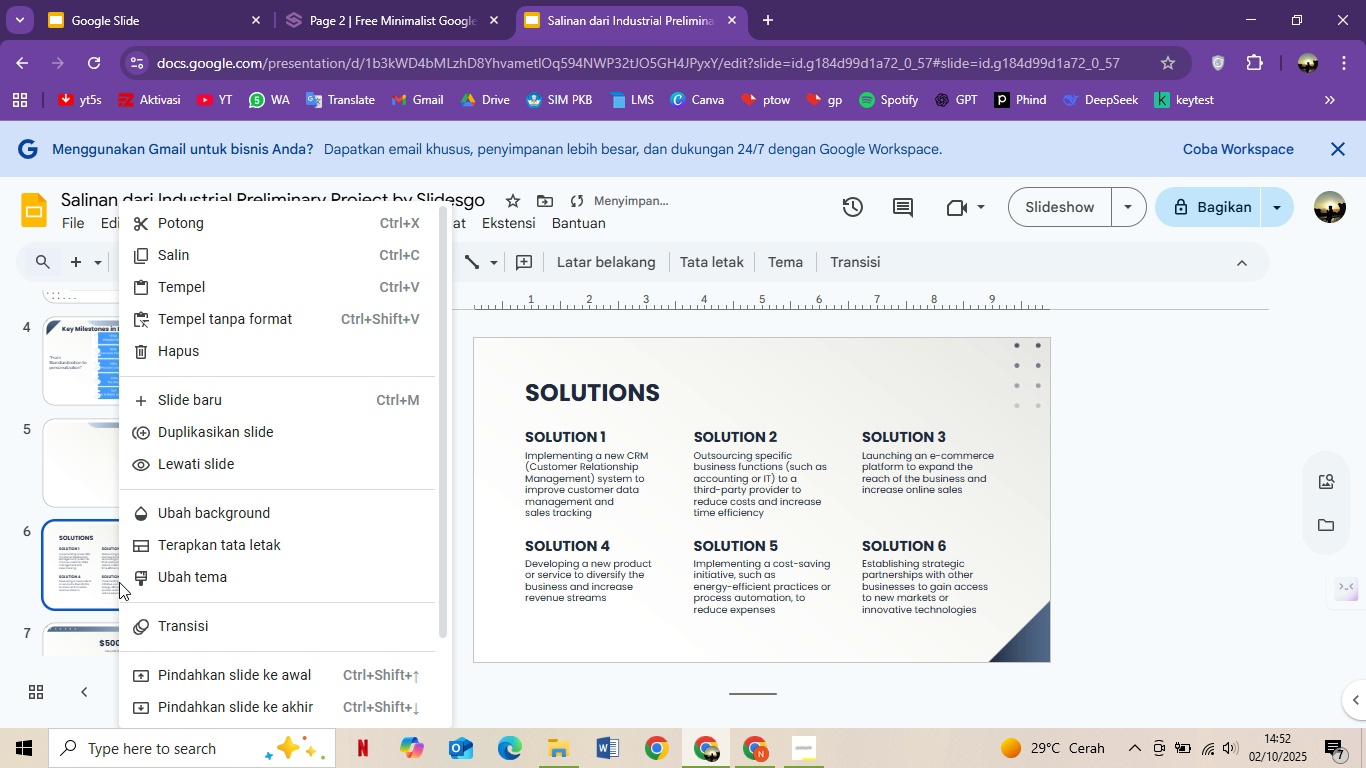 
right_click([119, 582])
 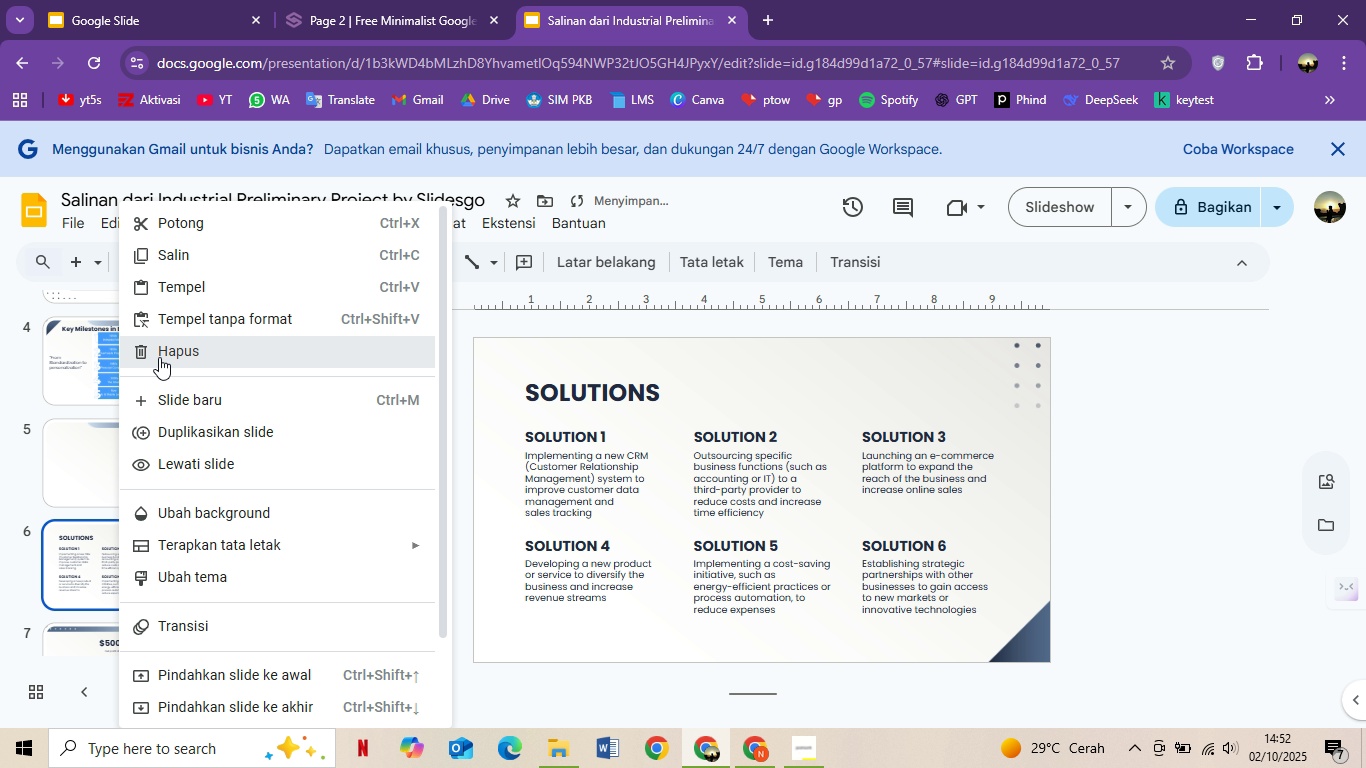 
left_click([159, 357])
 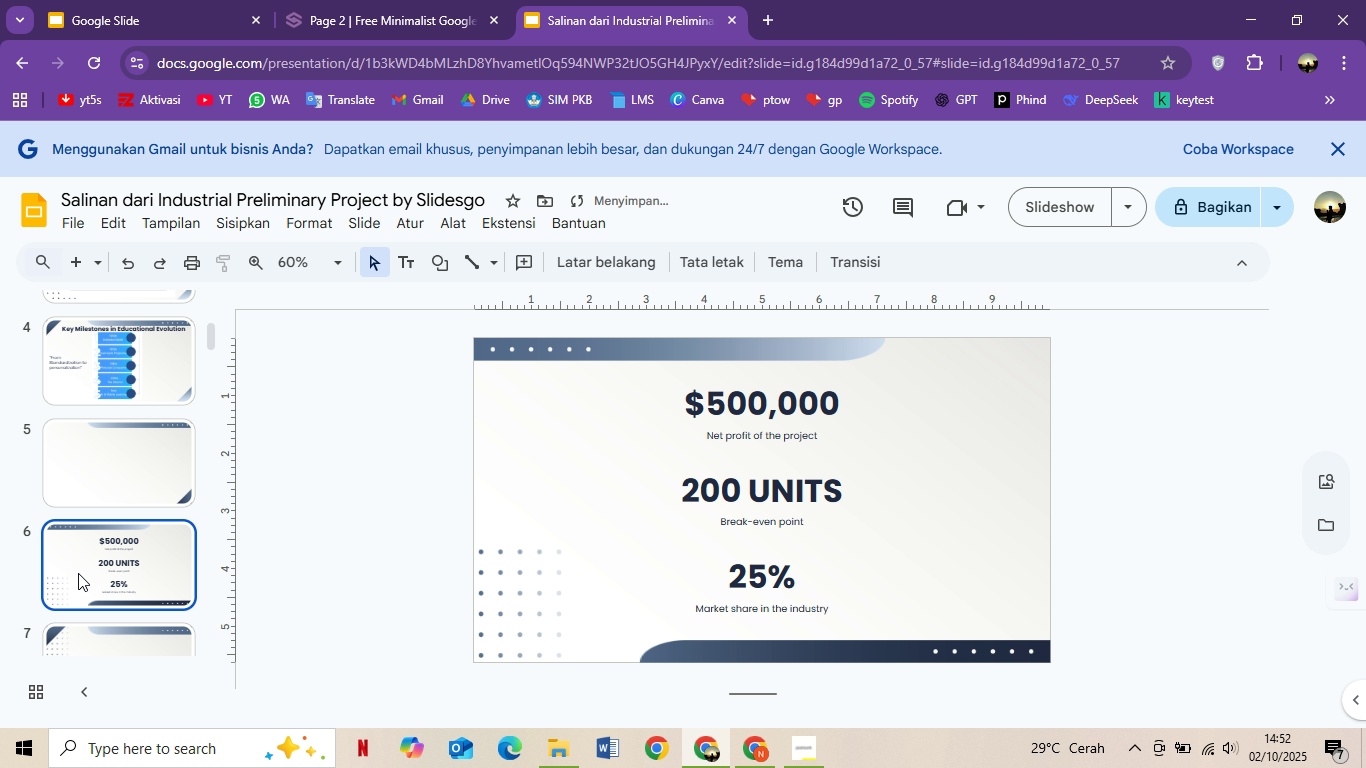 
right_click([78, 573])
 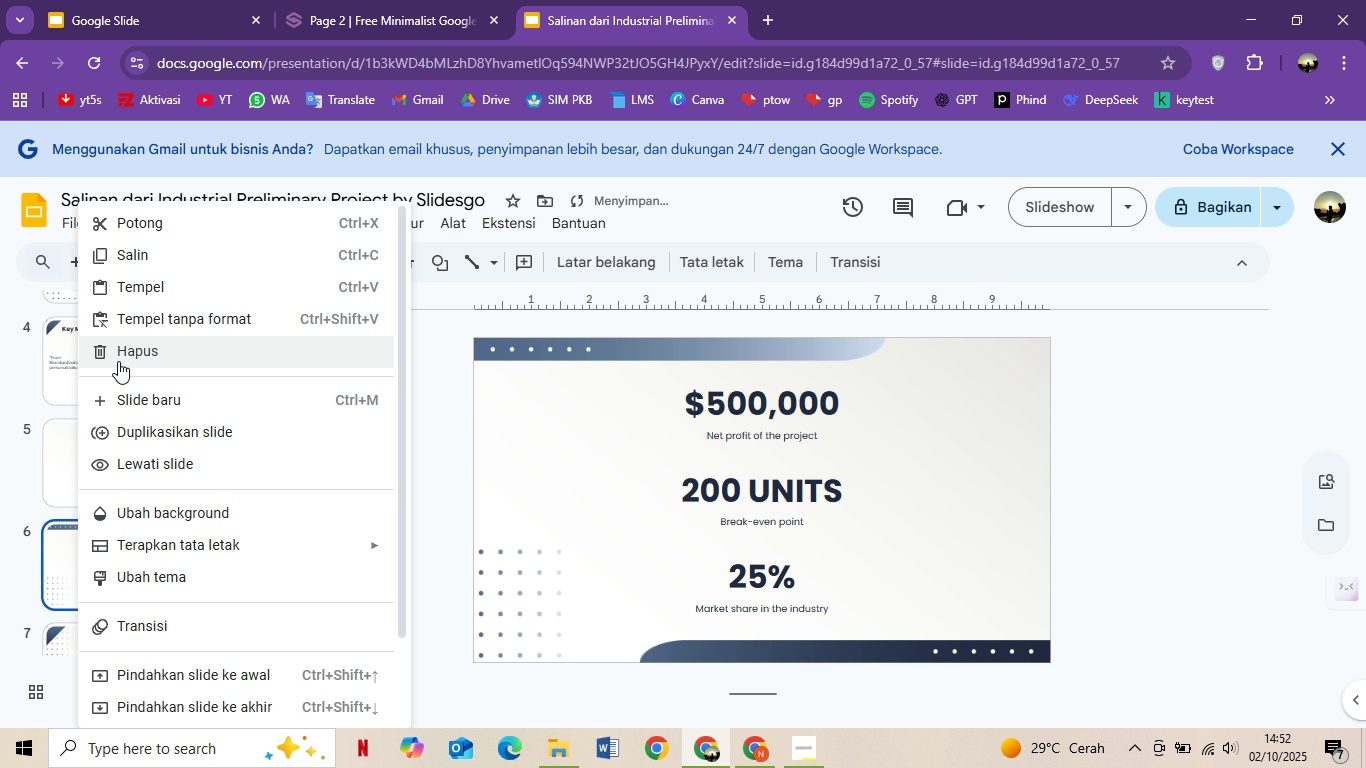 
left_click([120, 359])
 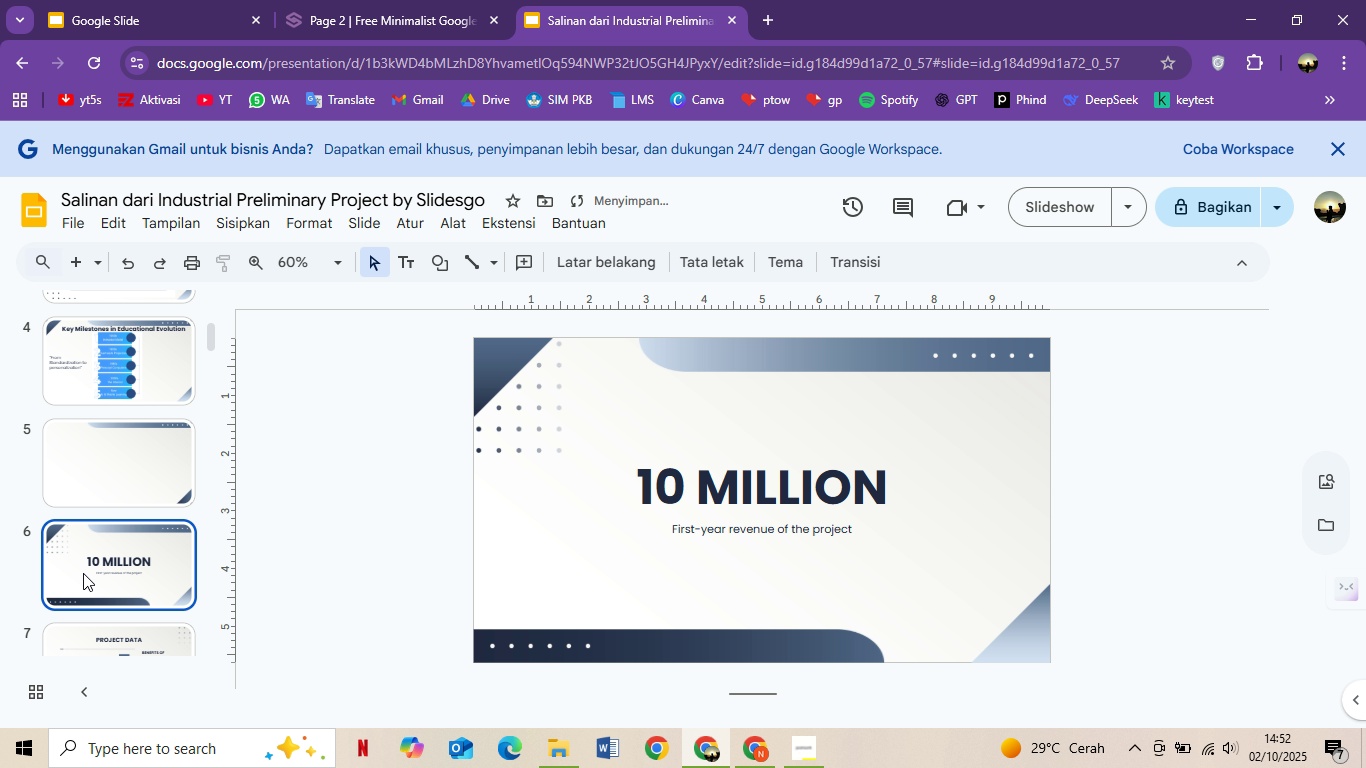 
right_click([83, 573])
 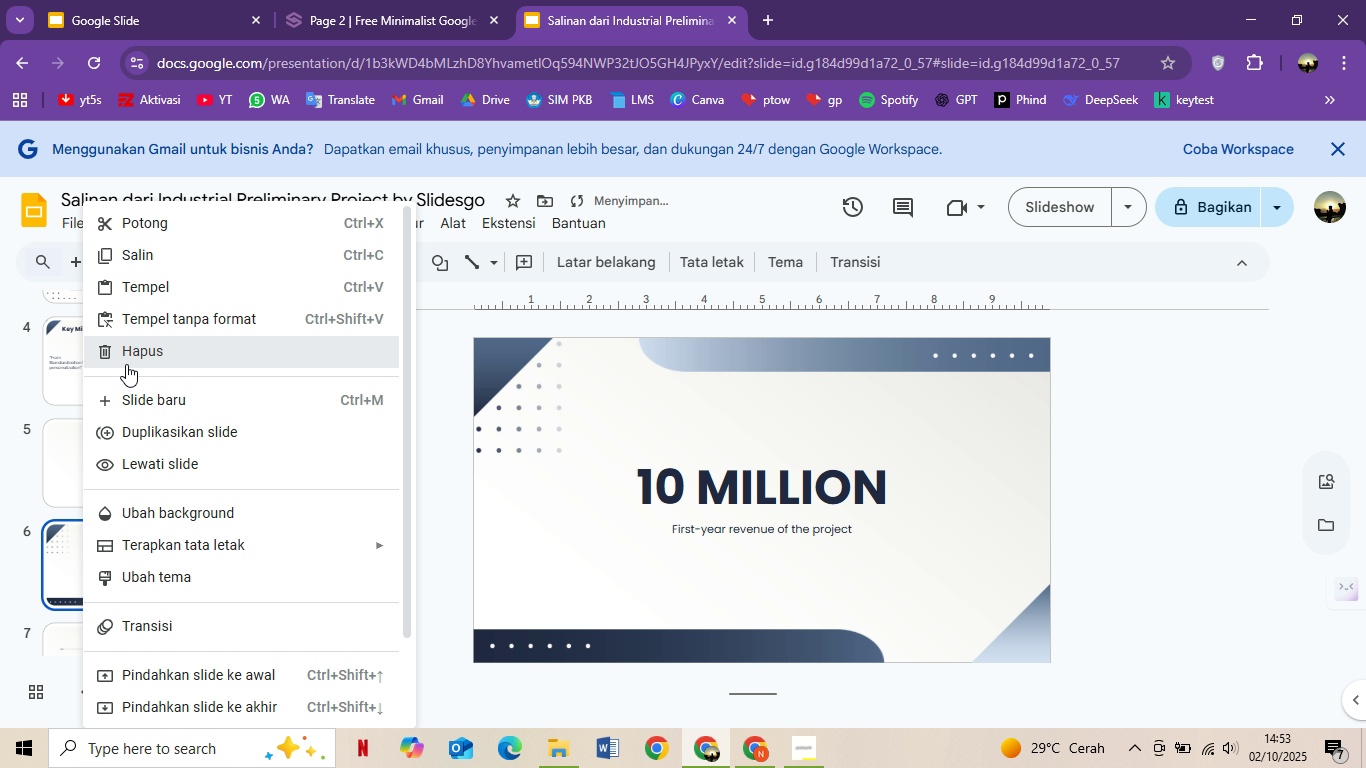 
left_click([126, 364])
 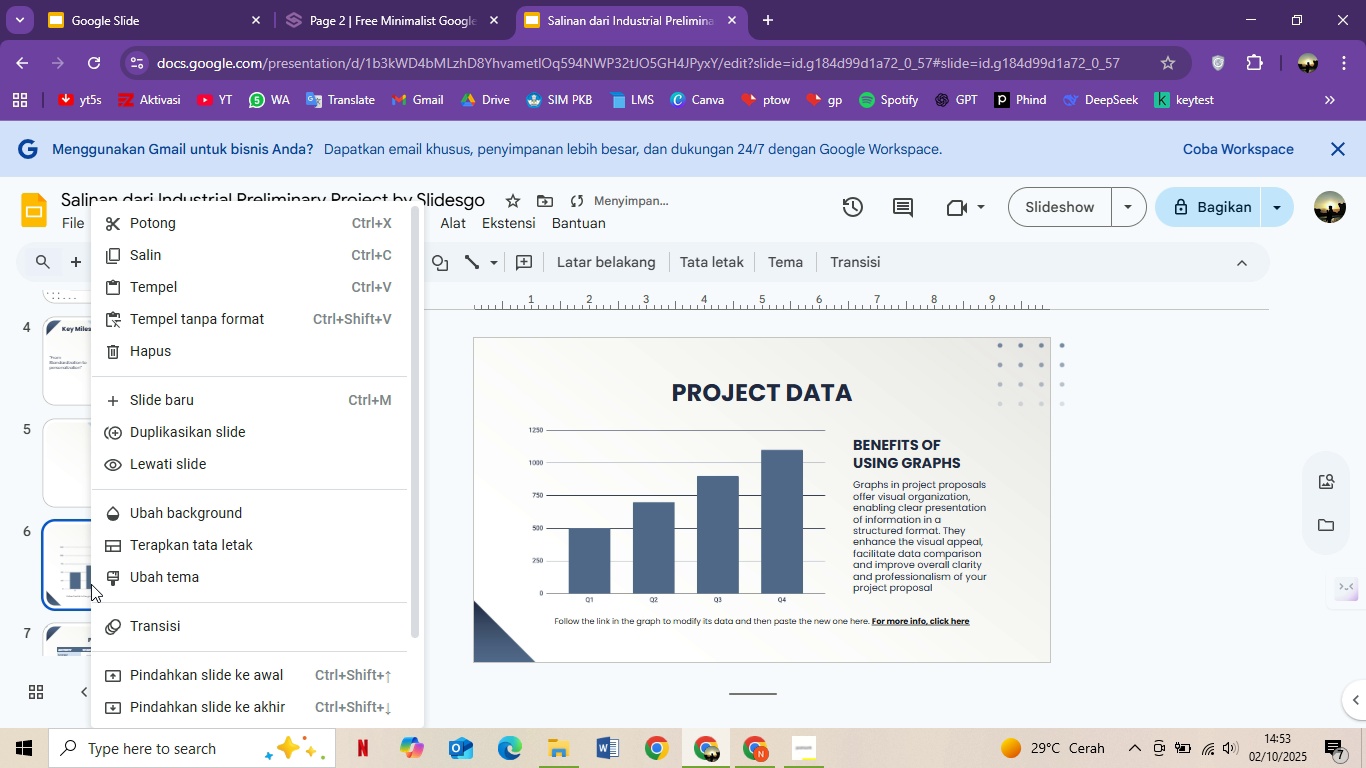 
right_click([91, 591])
 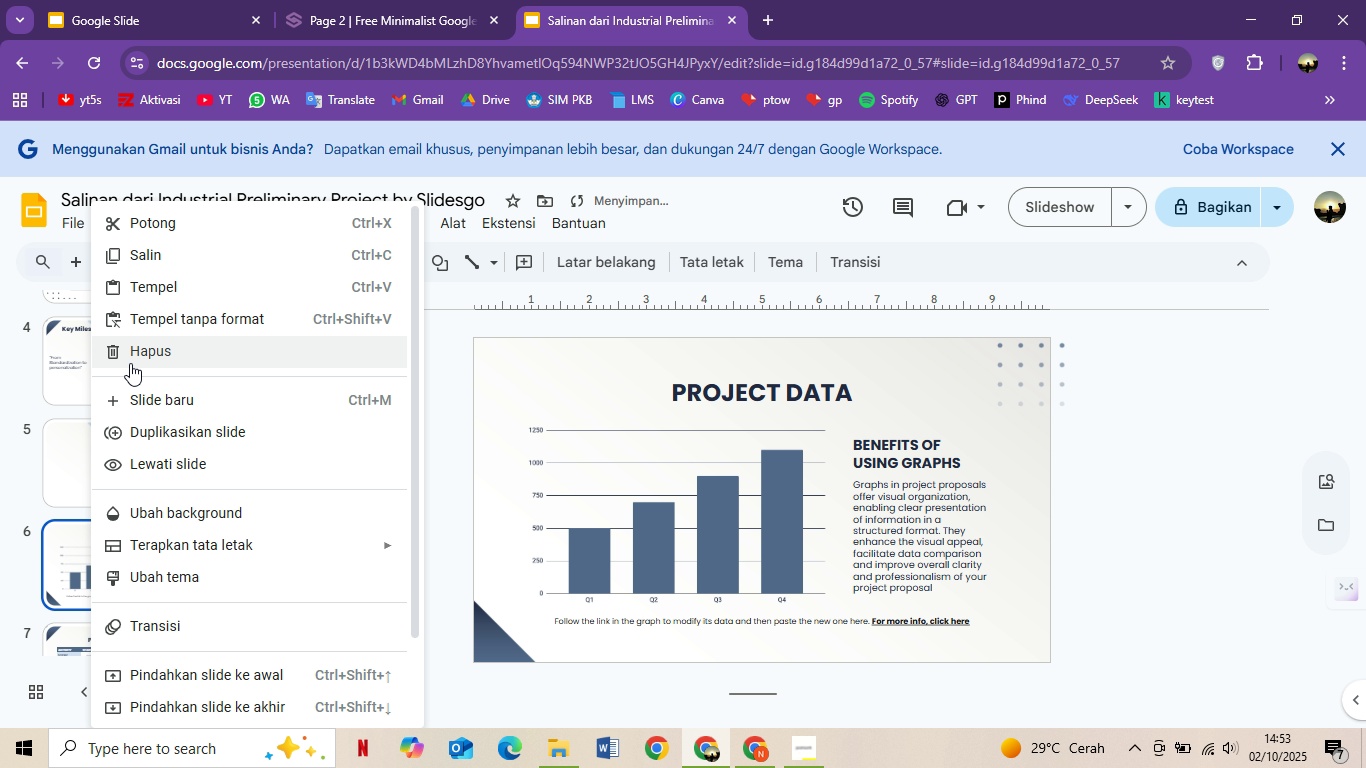 
left_click([130, 363])
 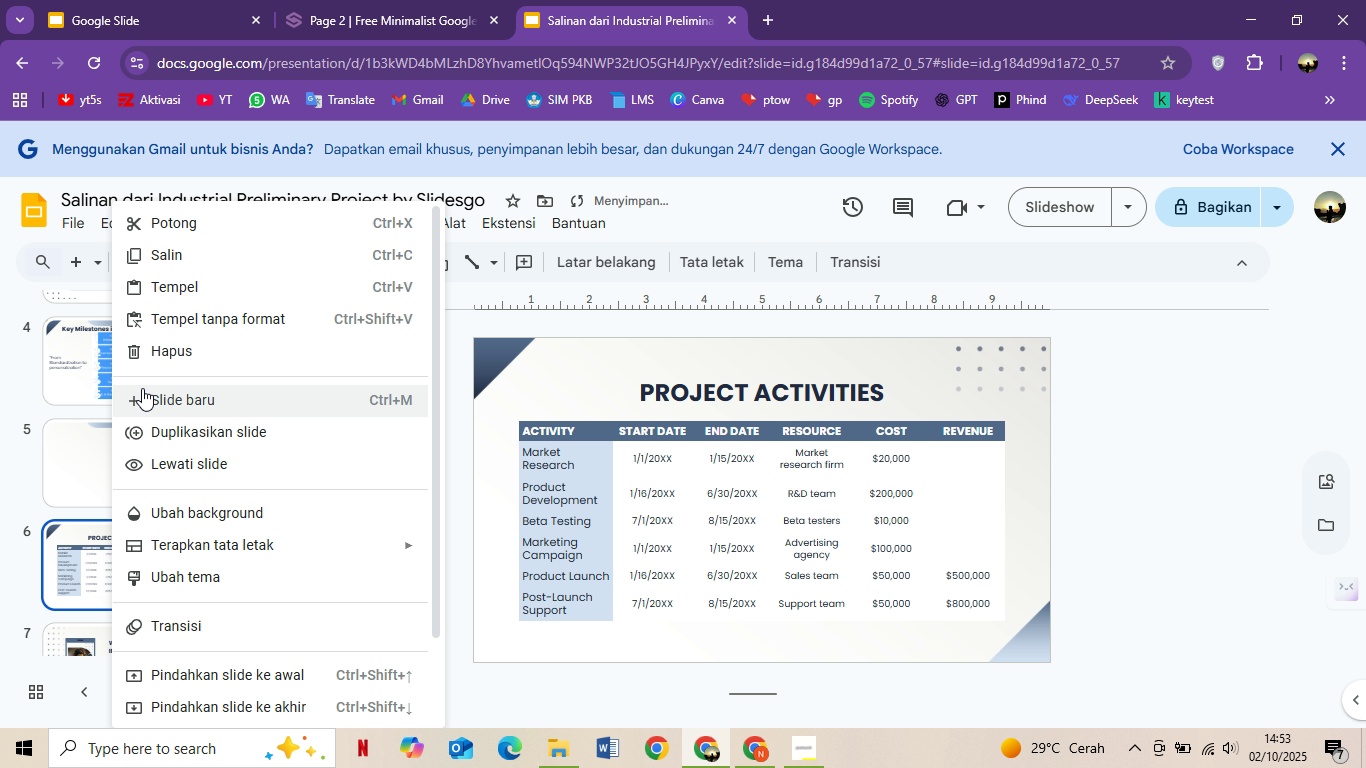 
left_click([143, 358])
 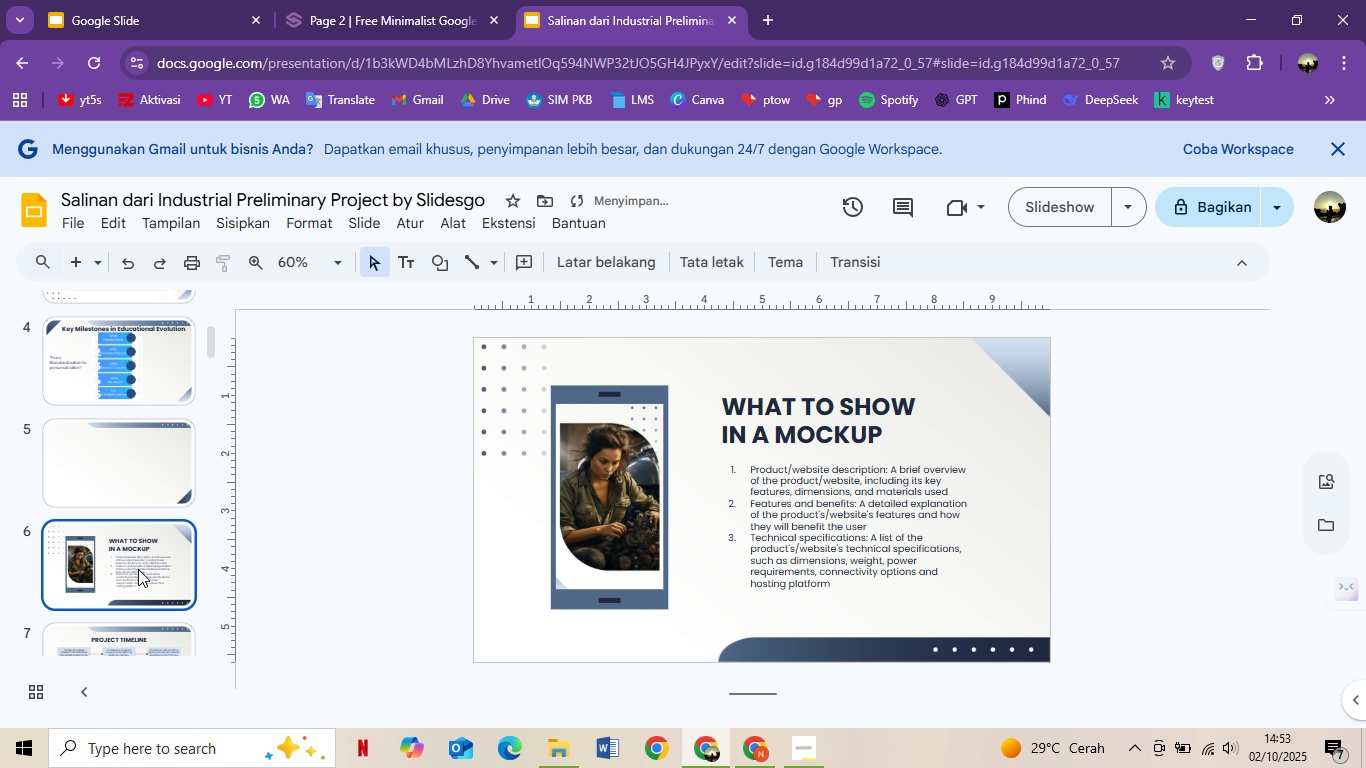 
right_click([138, 568])
 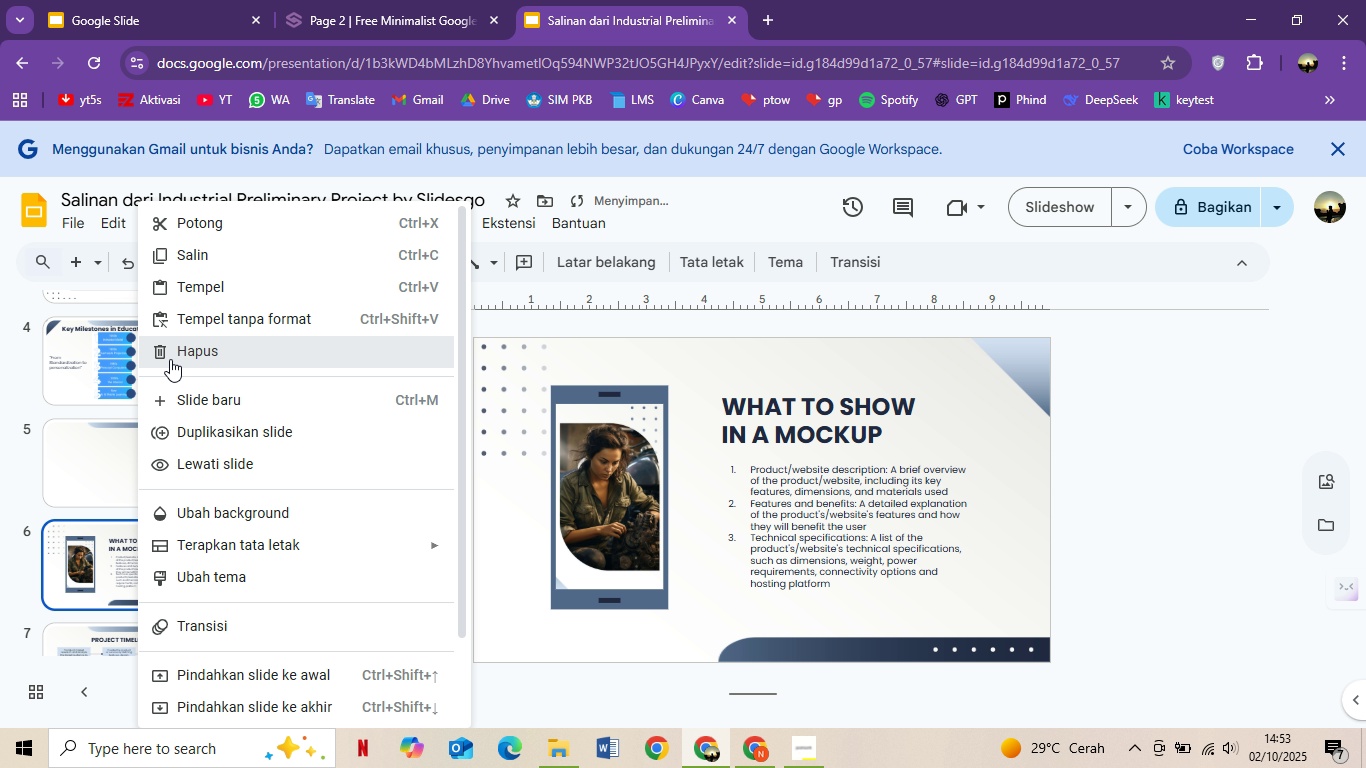 
left_click([170, 359])
 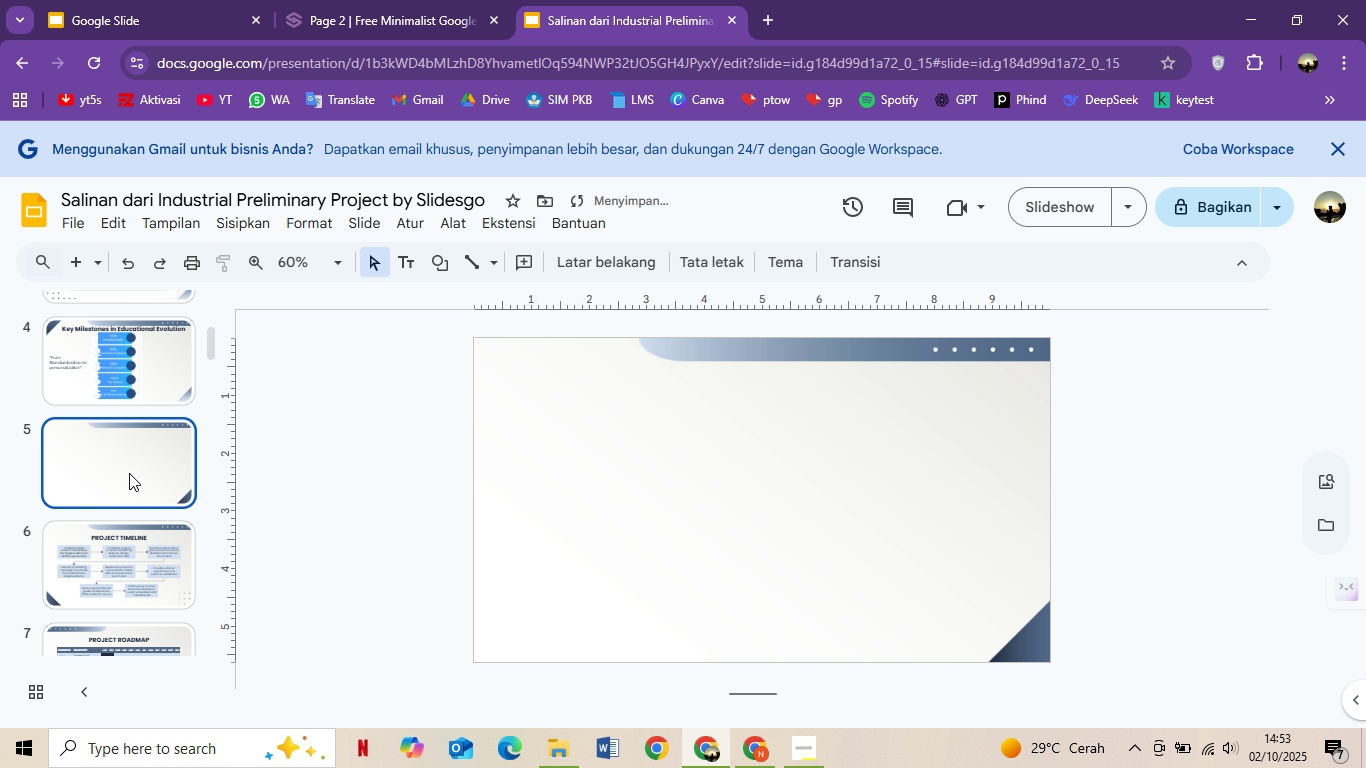 
left_click([129, 473])
 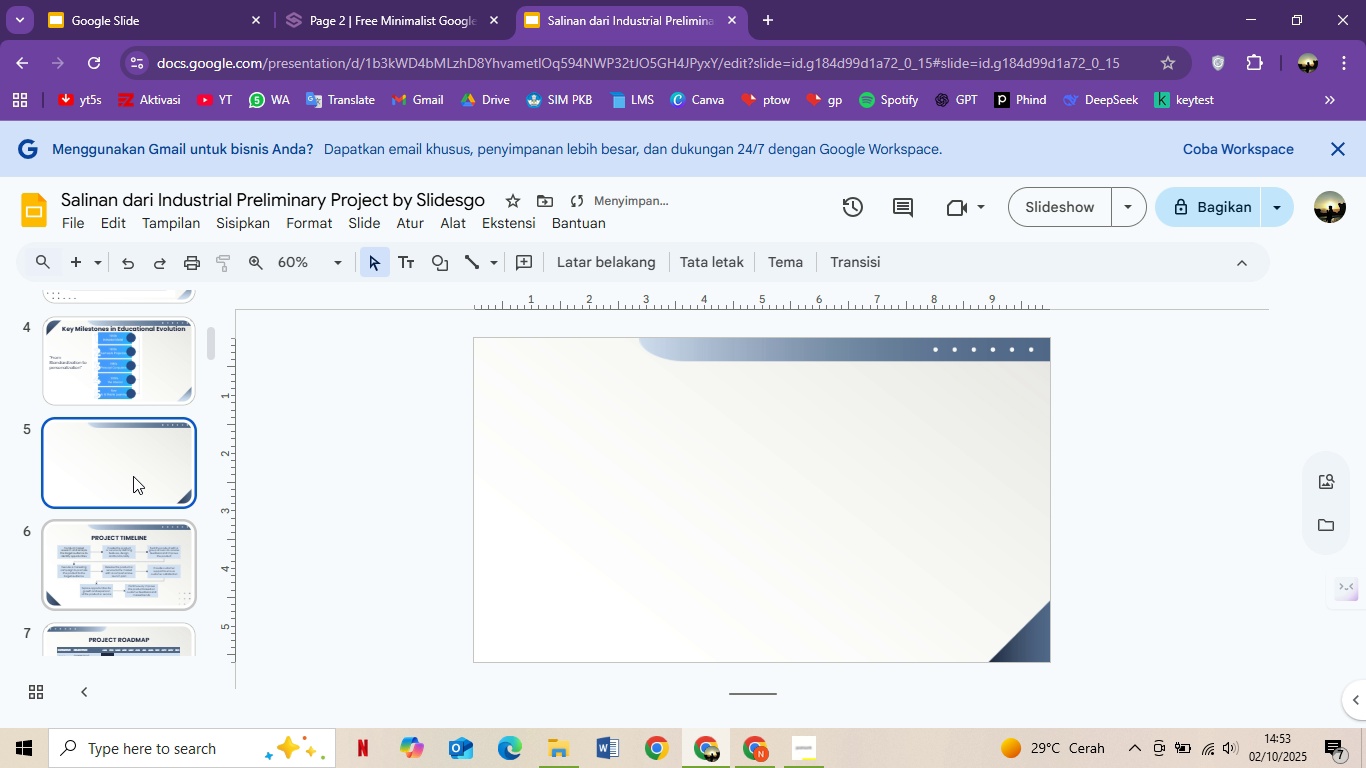 
left_click([134, 470])
 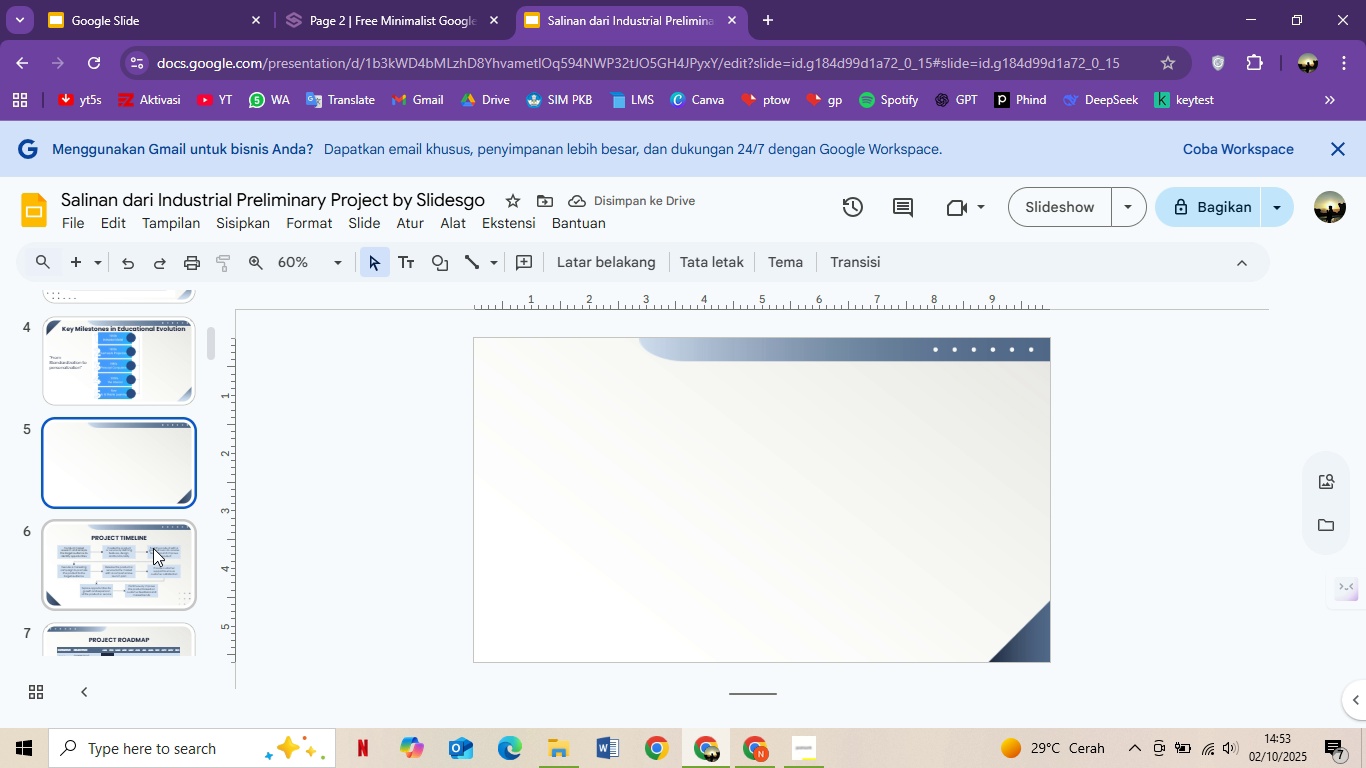 
scroll: coordinate [156, 551], scroll_direction: down, amount: 2.0
 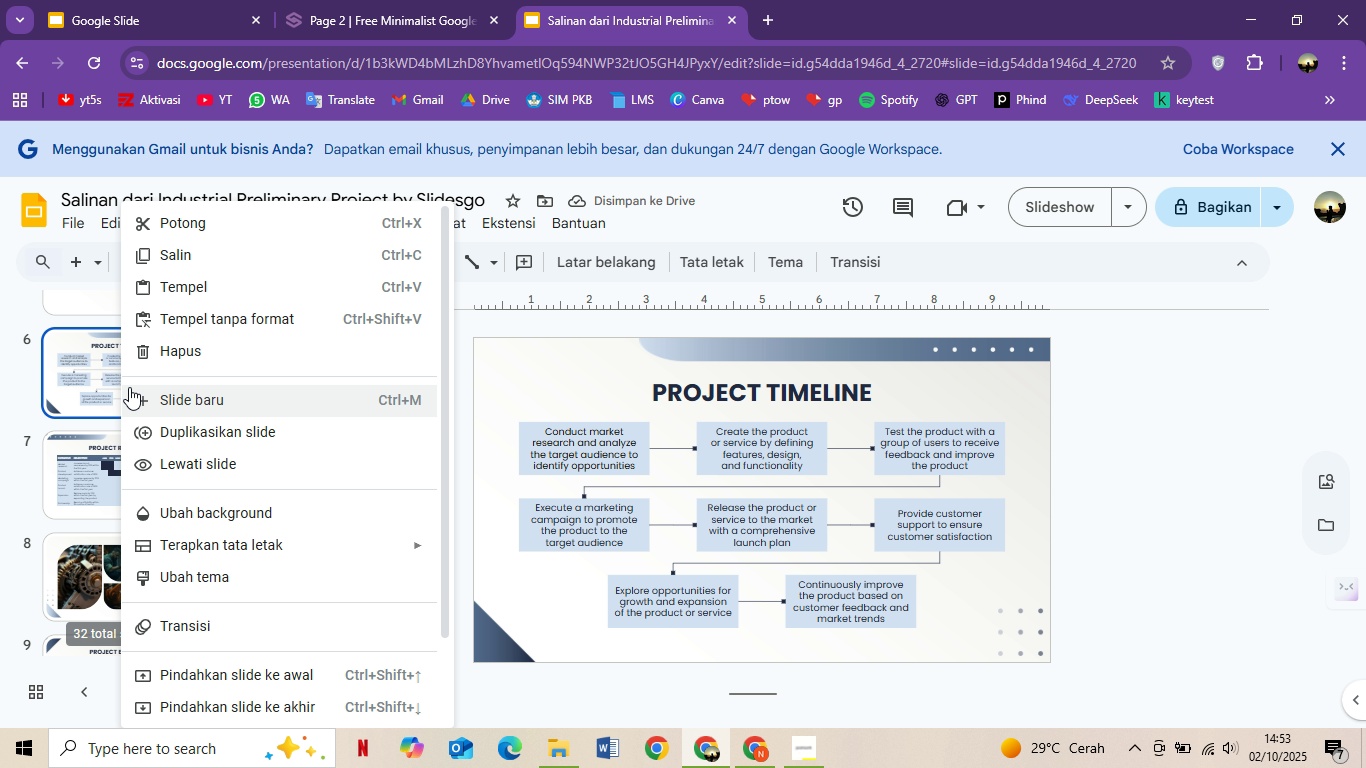 
left_click([140, 356])
 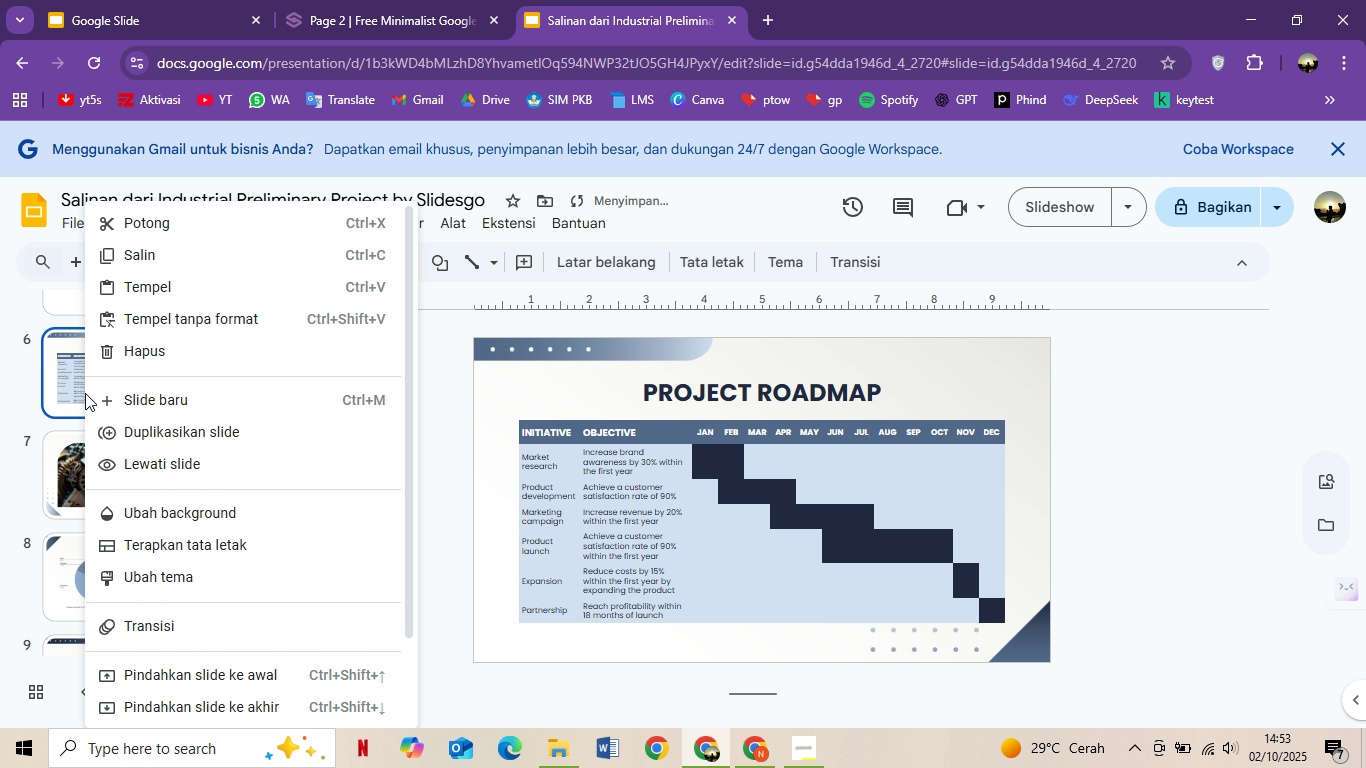 
right_click([85, 393])
 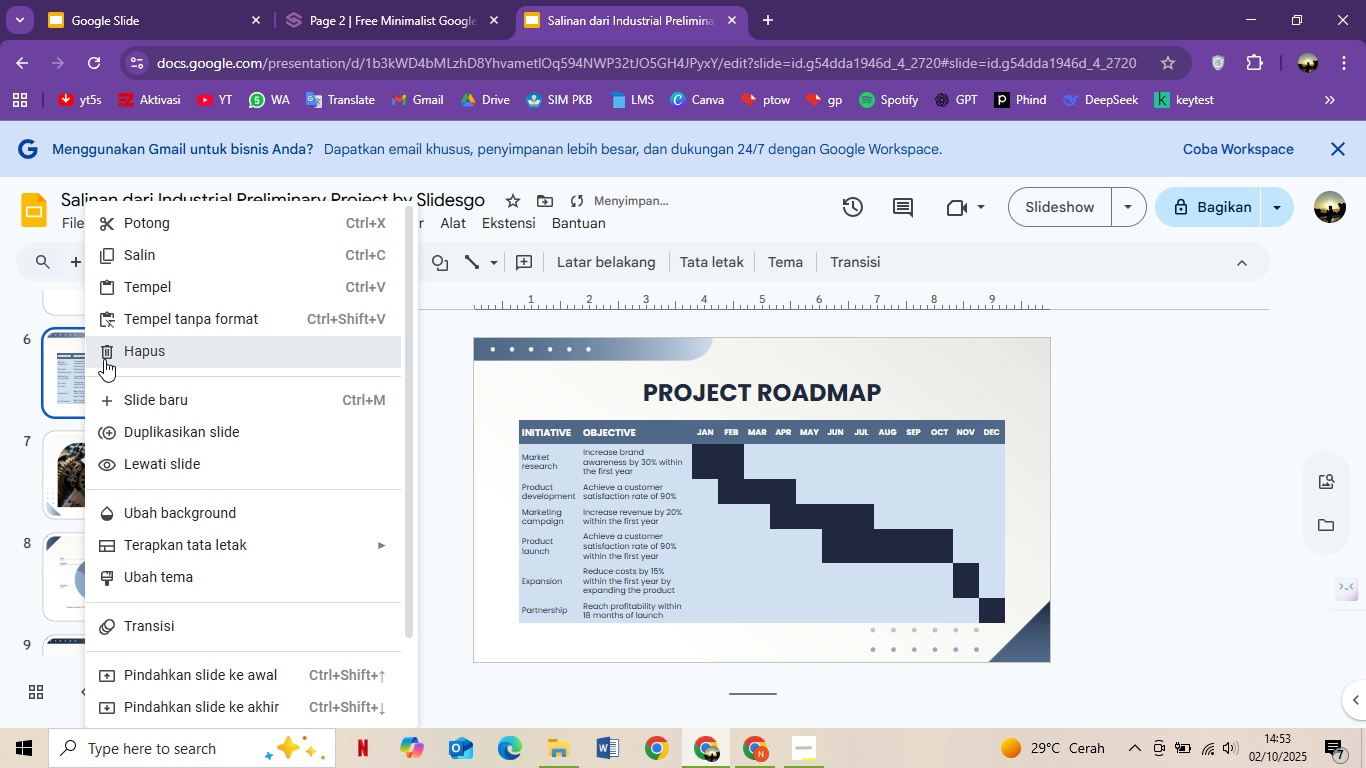 
left_click([104, 359])
 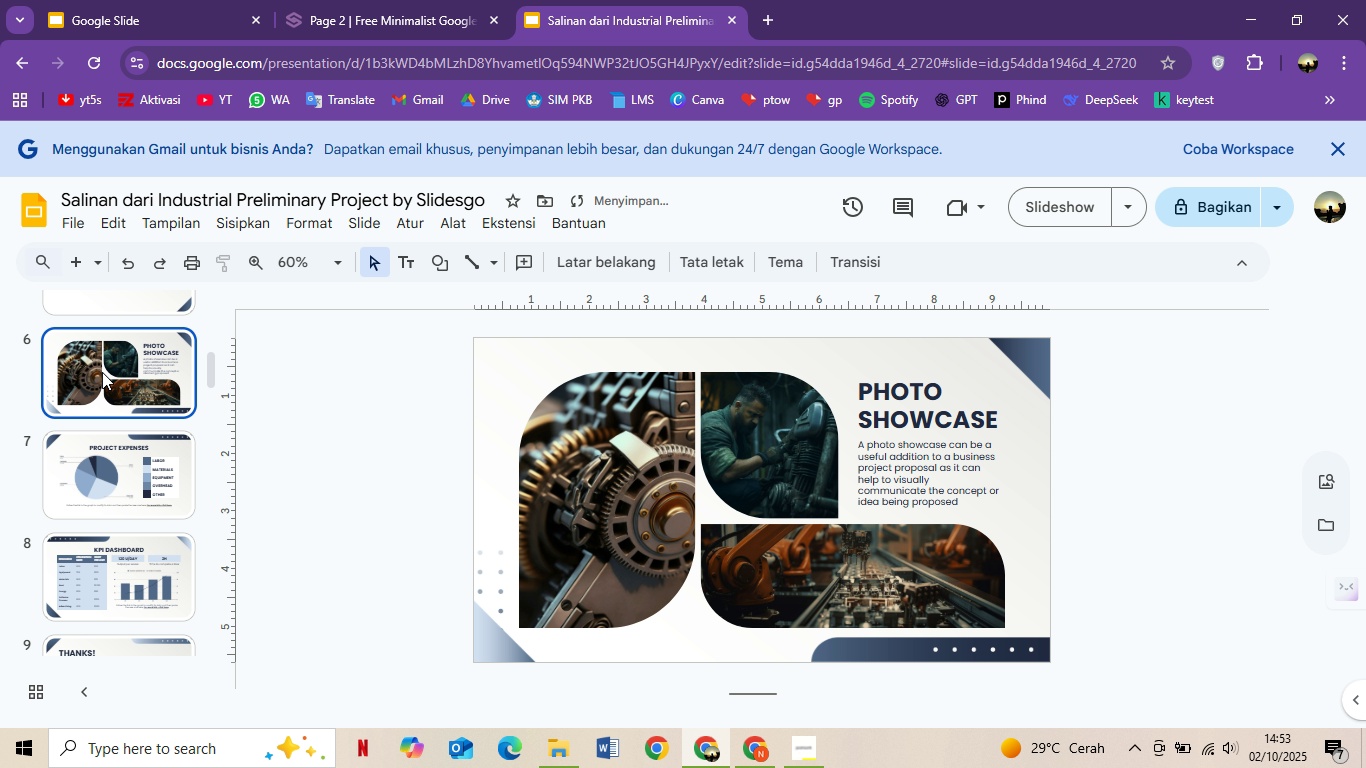 
right_click([102, 372])
 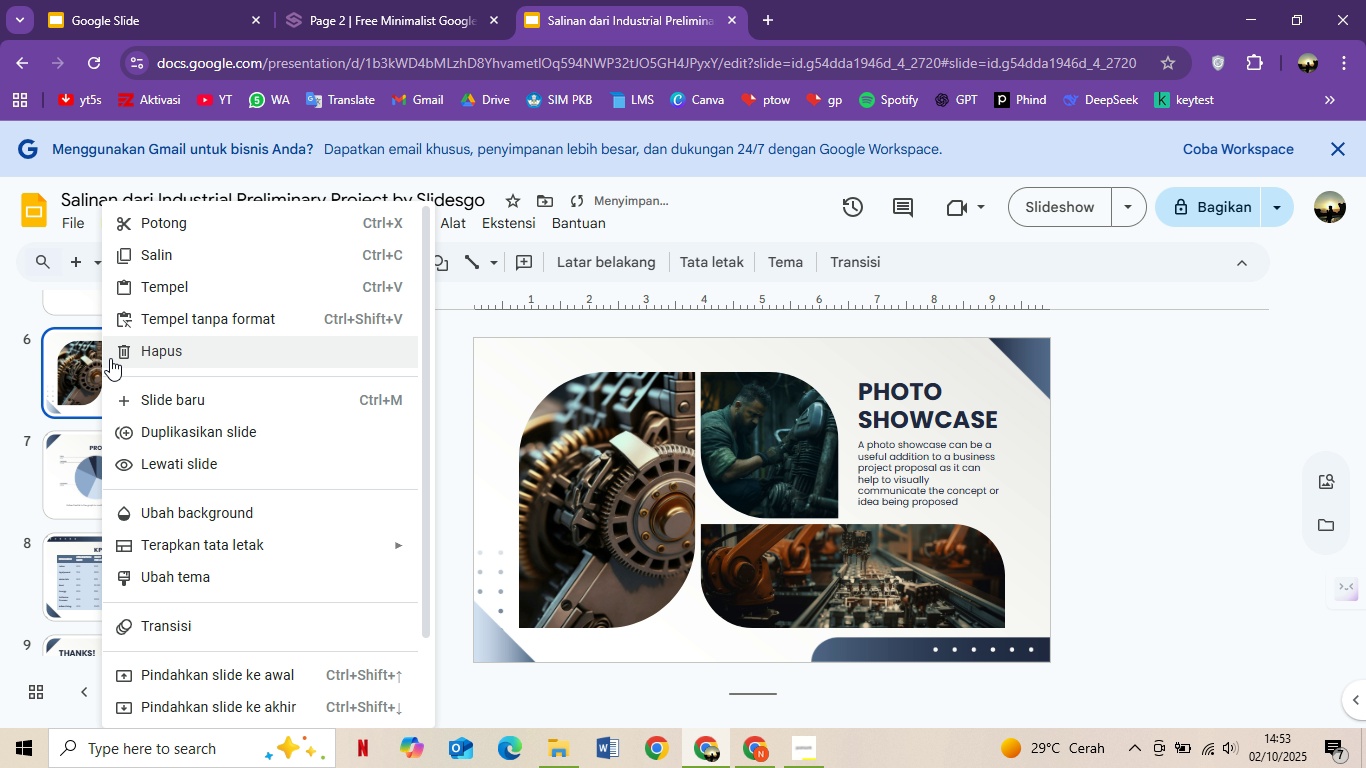 
left_click([110, 358])
 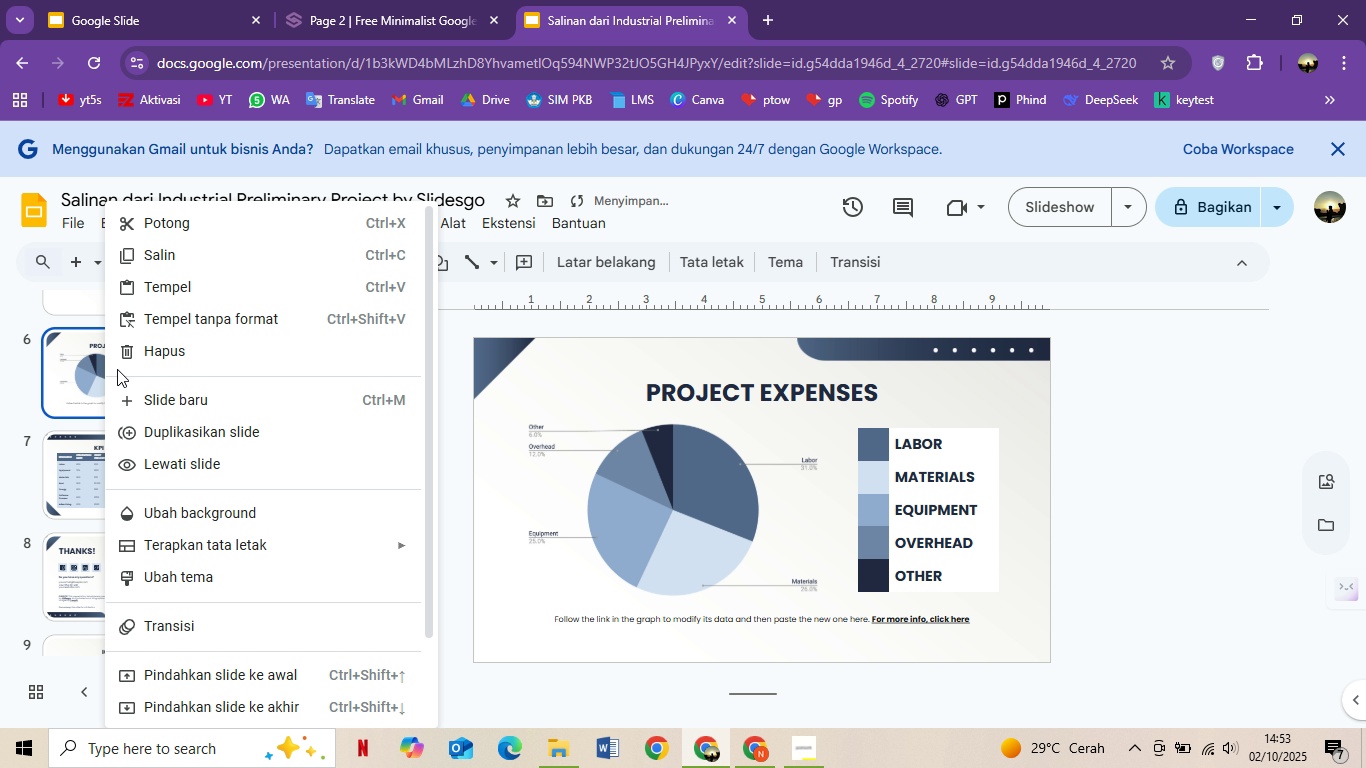 
left_click([122, 360])
 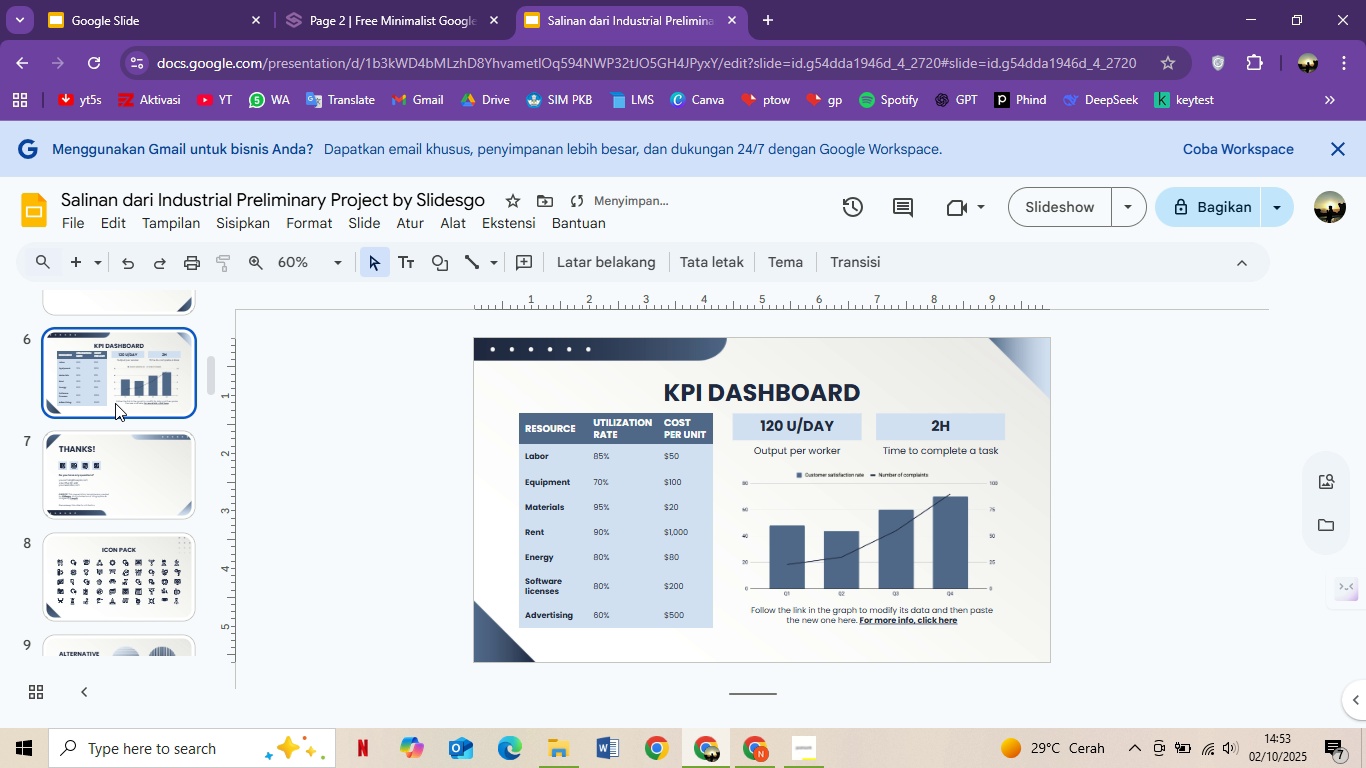 
right_click([115, 405])
 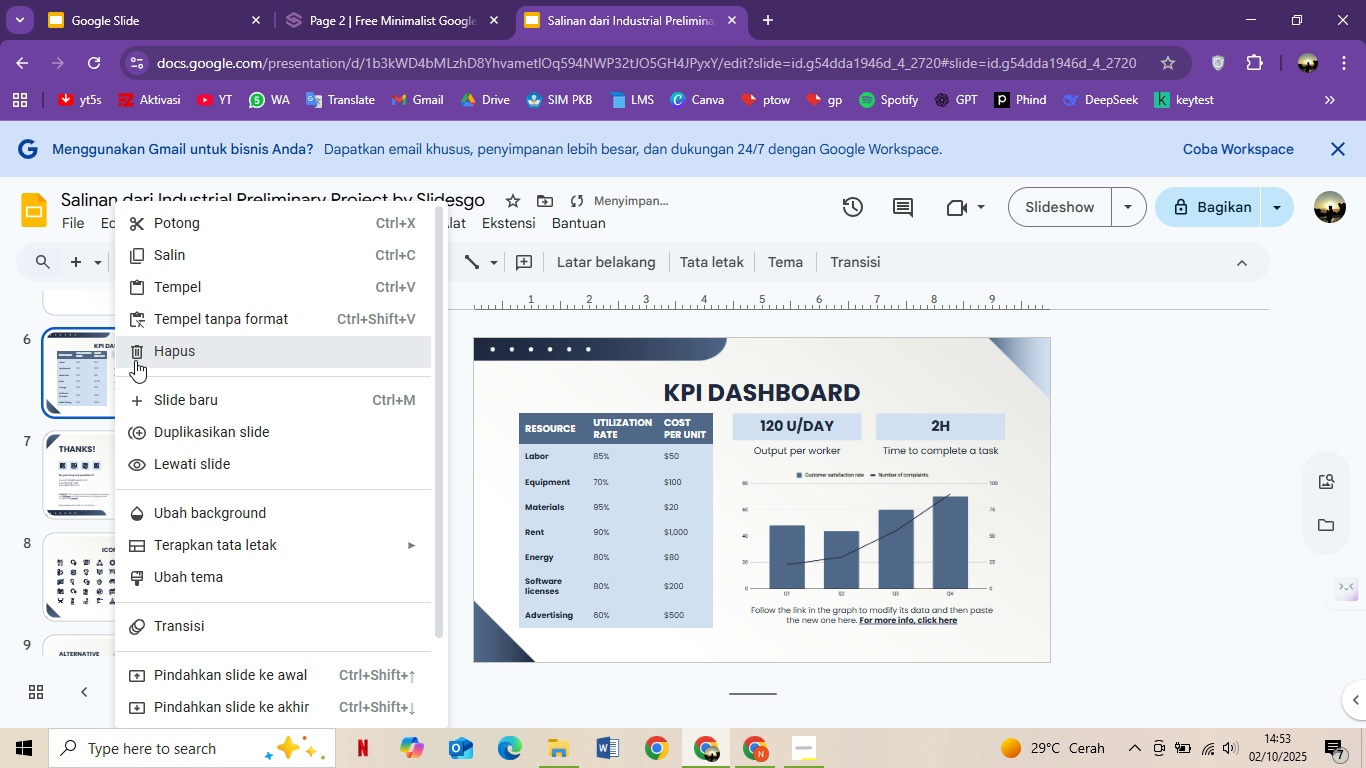 
left_click([135, 360])
 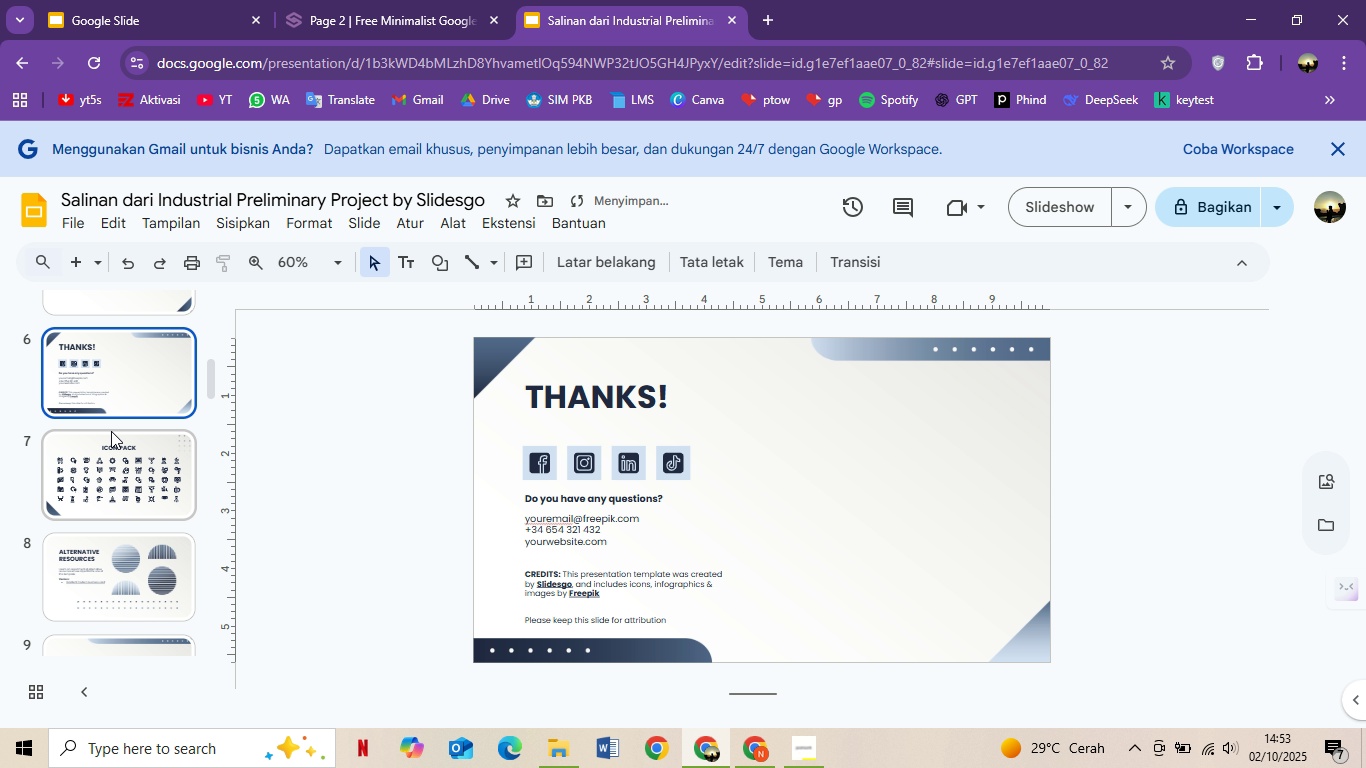 
right_click([111, 431])
 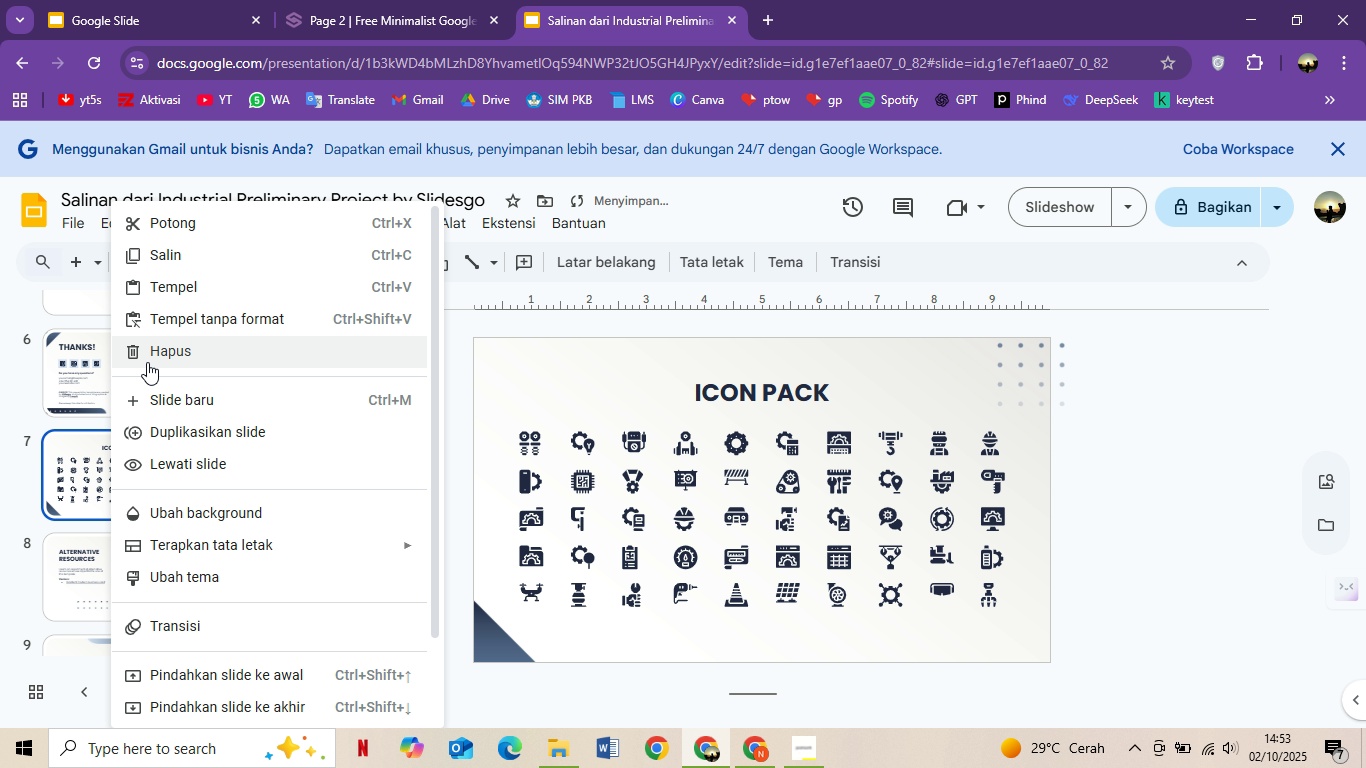 
left_click([147, 360])
 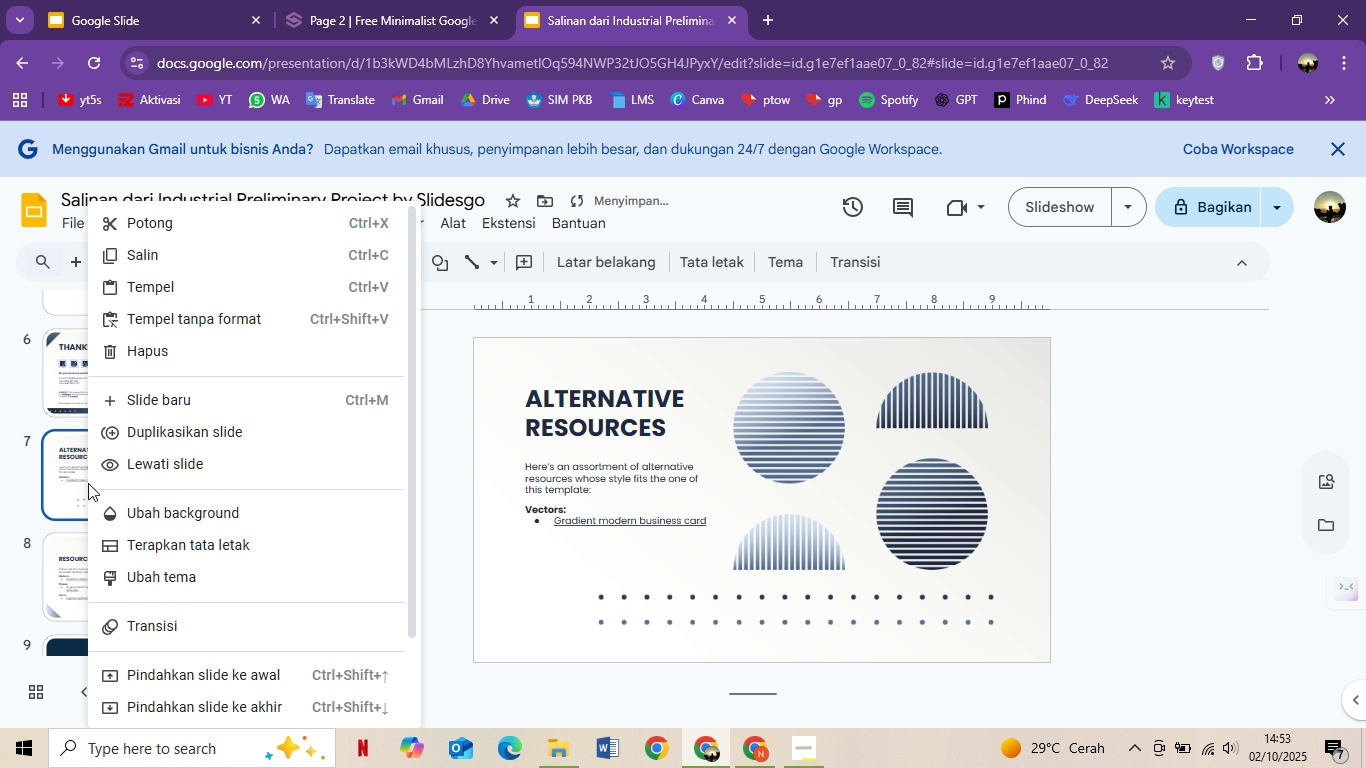 
right_click([88, 489])
 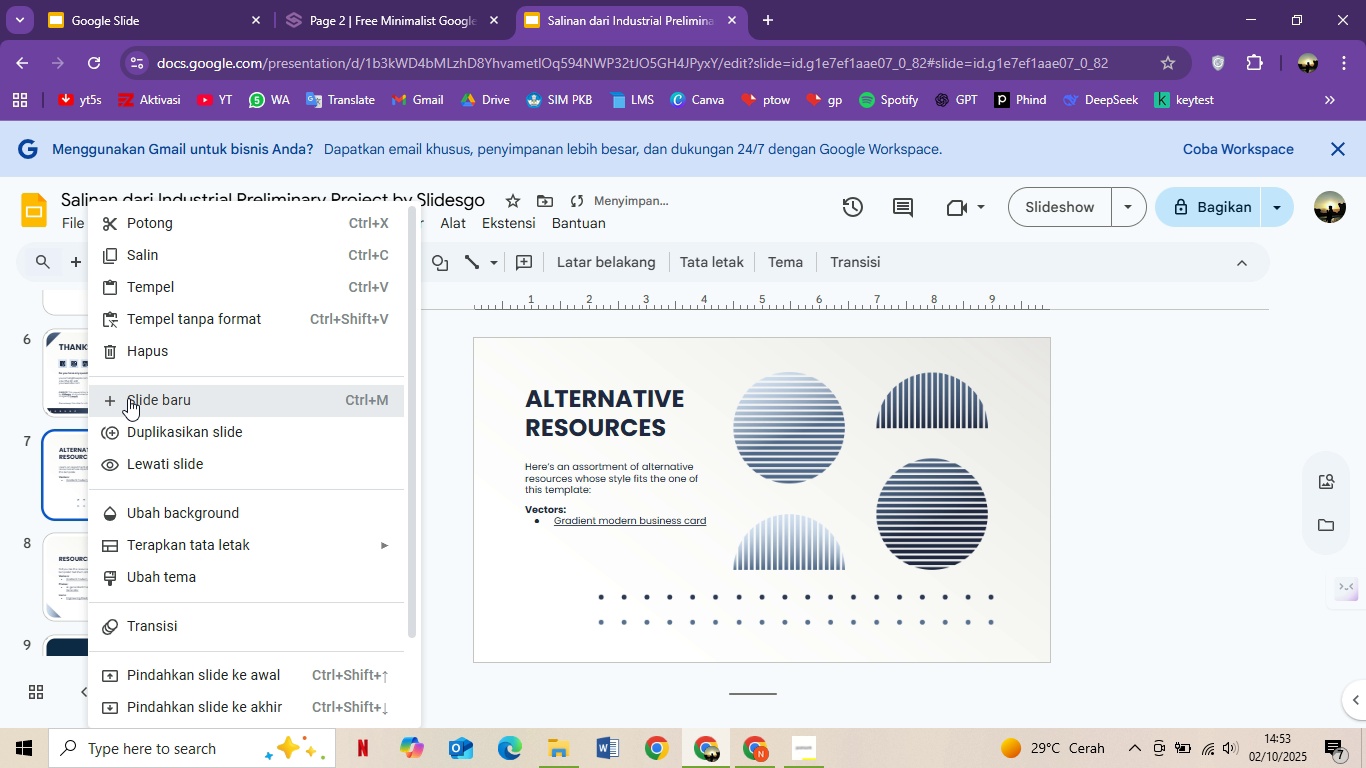 
left_click([128, 398])
 